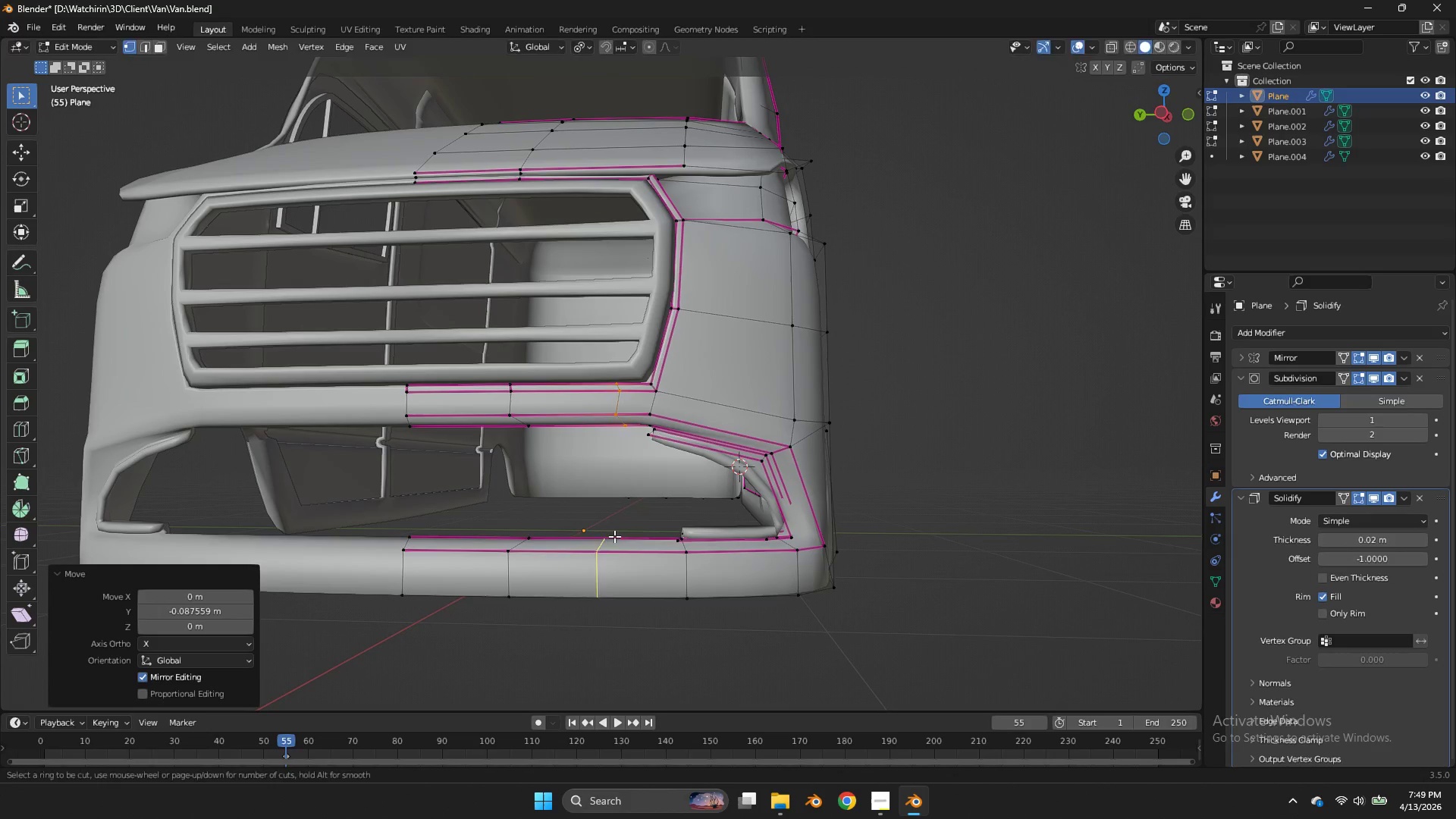 
left_click([614, 536])
 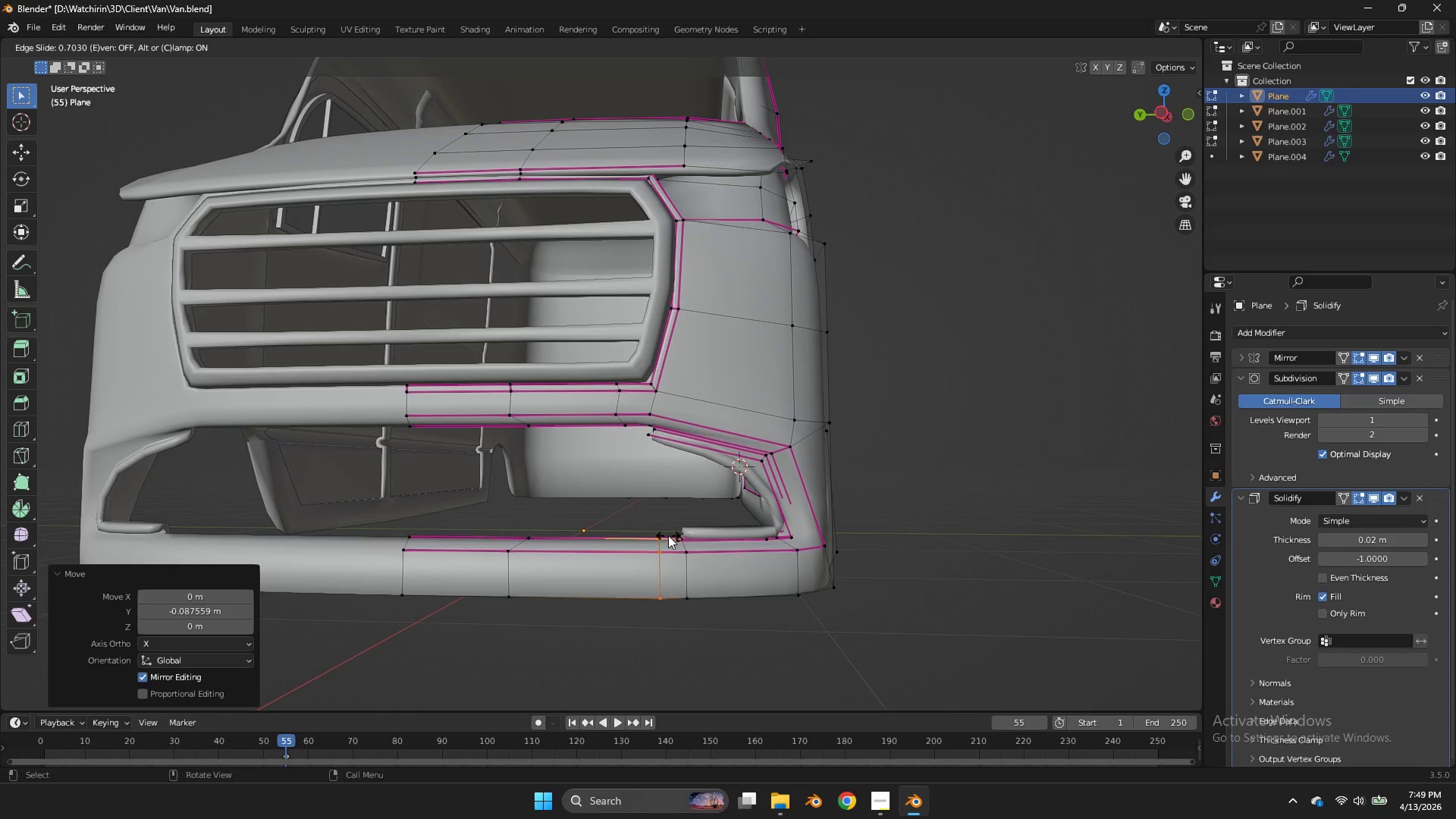 
left_click([670, 535])
 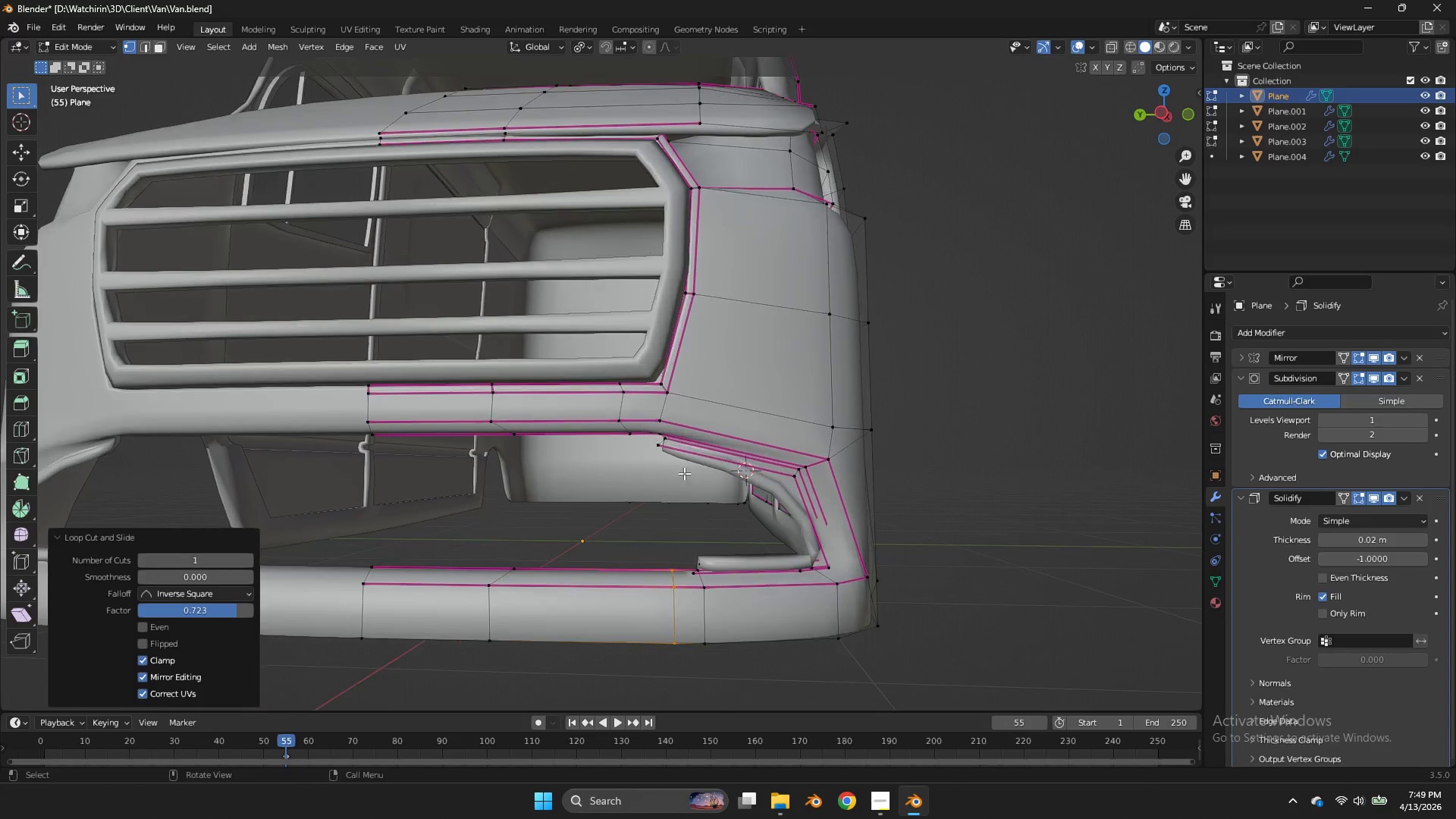 
scroll: coordinate [711, 430], scroll_direction: up, amount: 3.0
 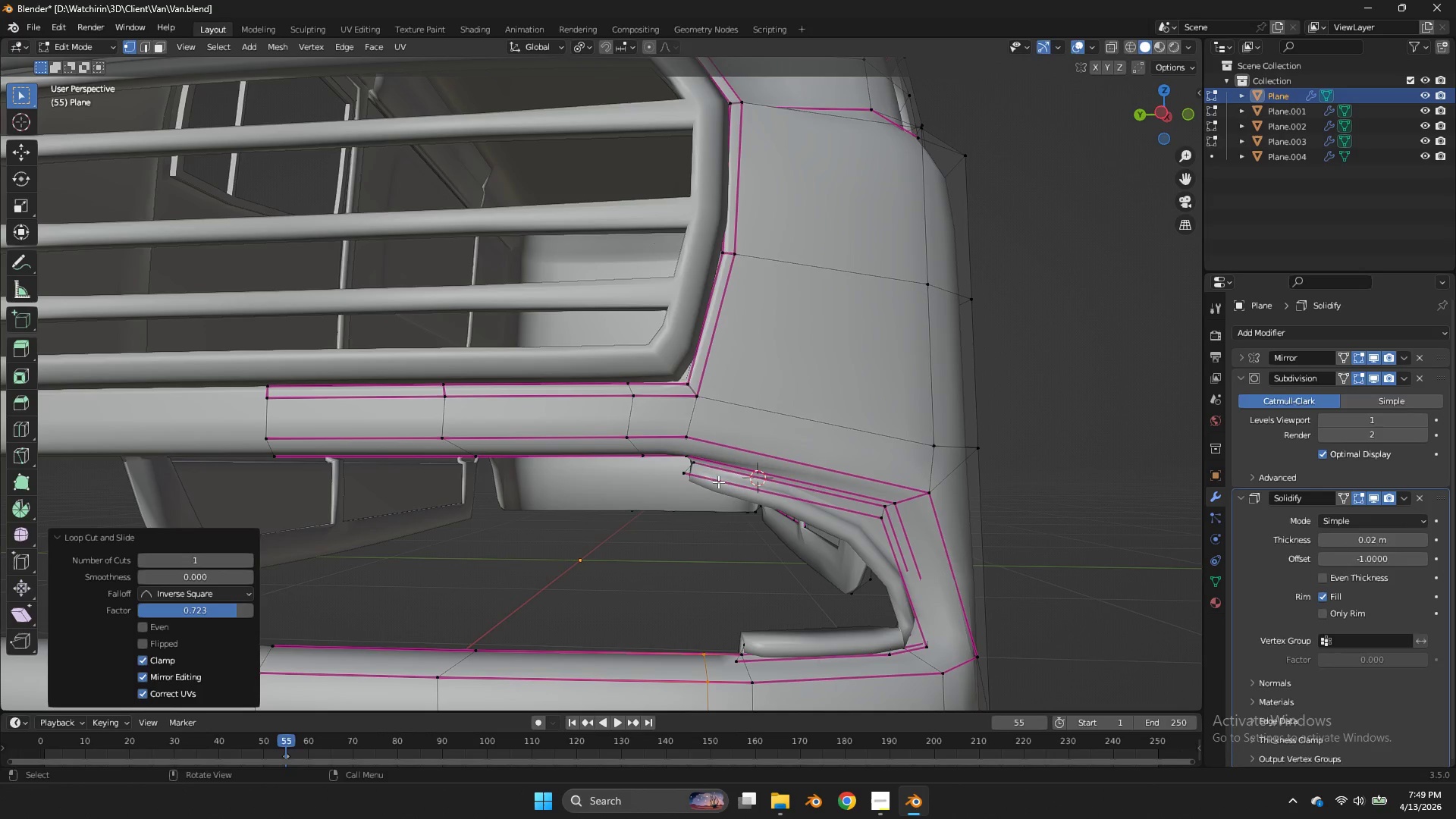 
hold_key(key=AltLeft, duration=0.52)
left_click([727, 485])
 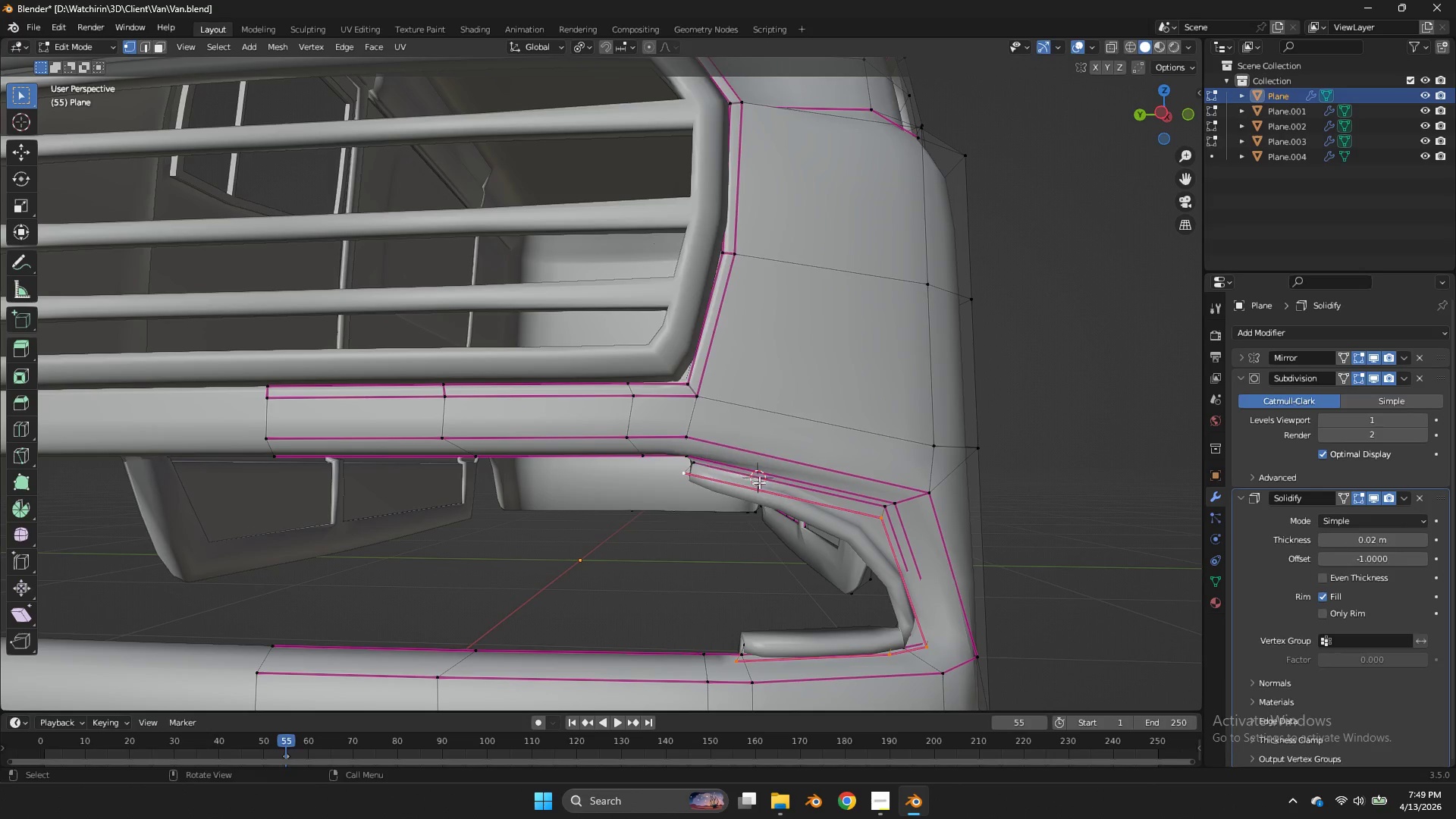 
key(X)
 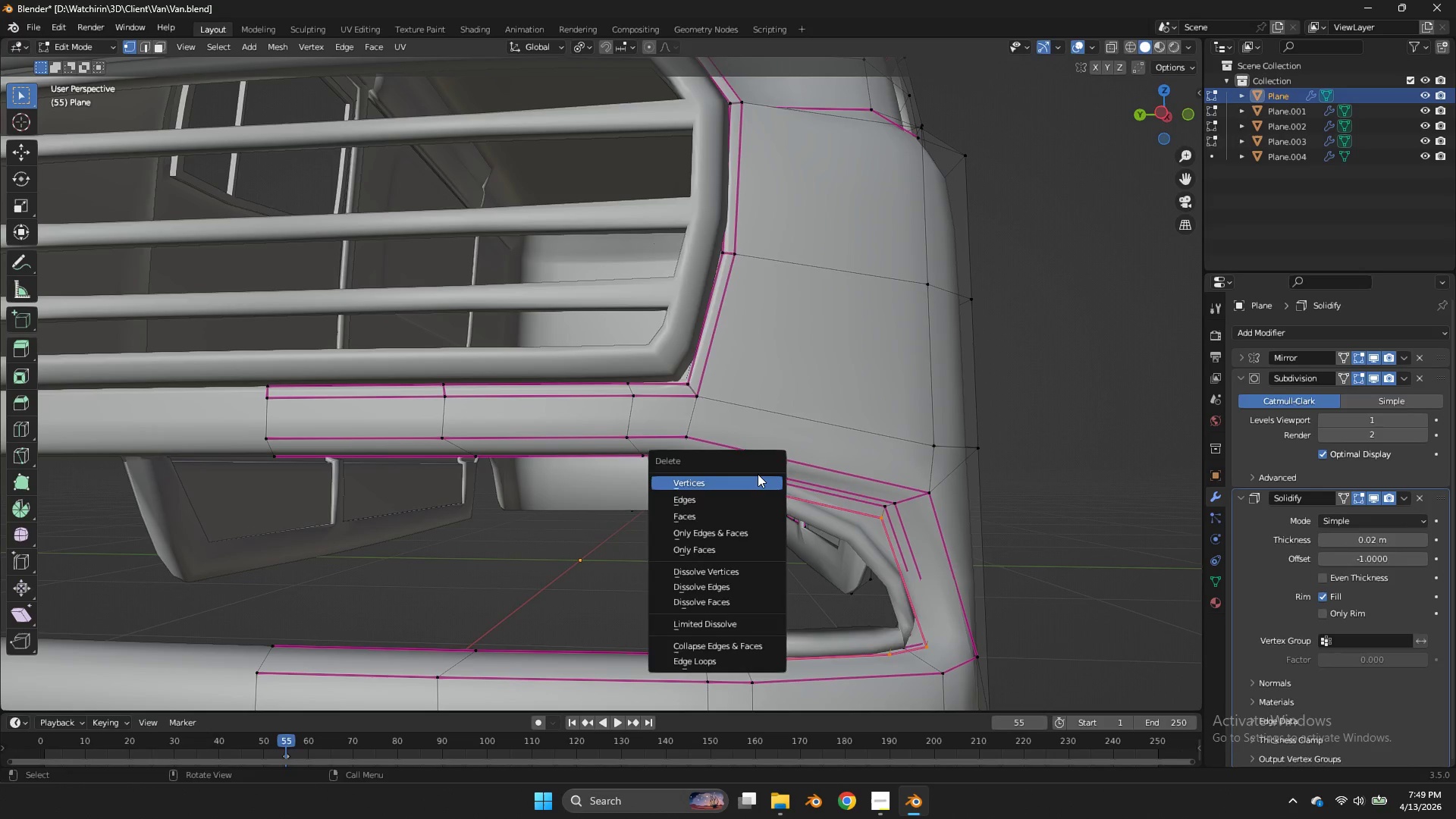 
left_click([758, 474])
 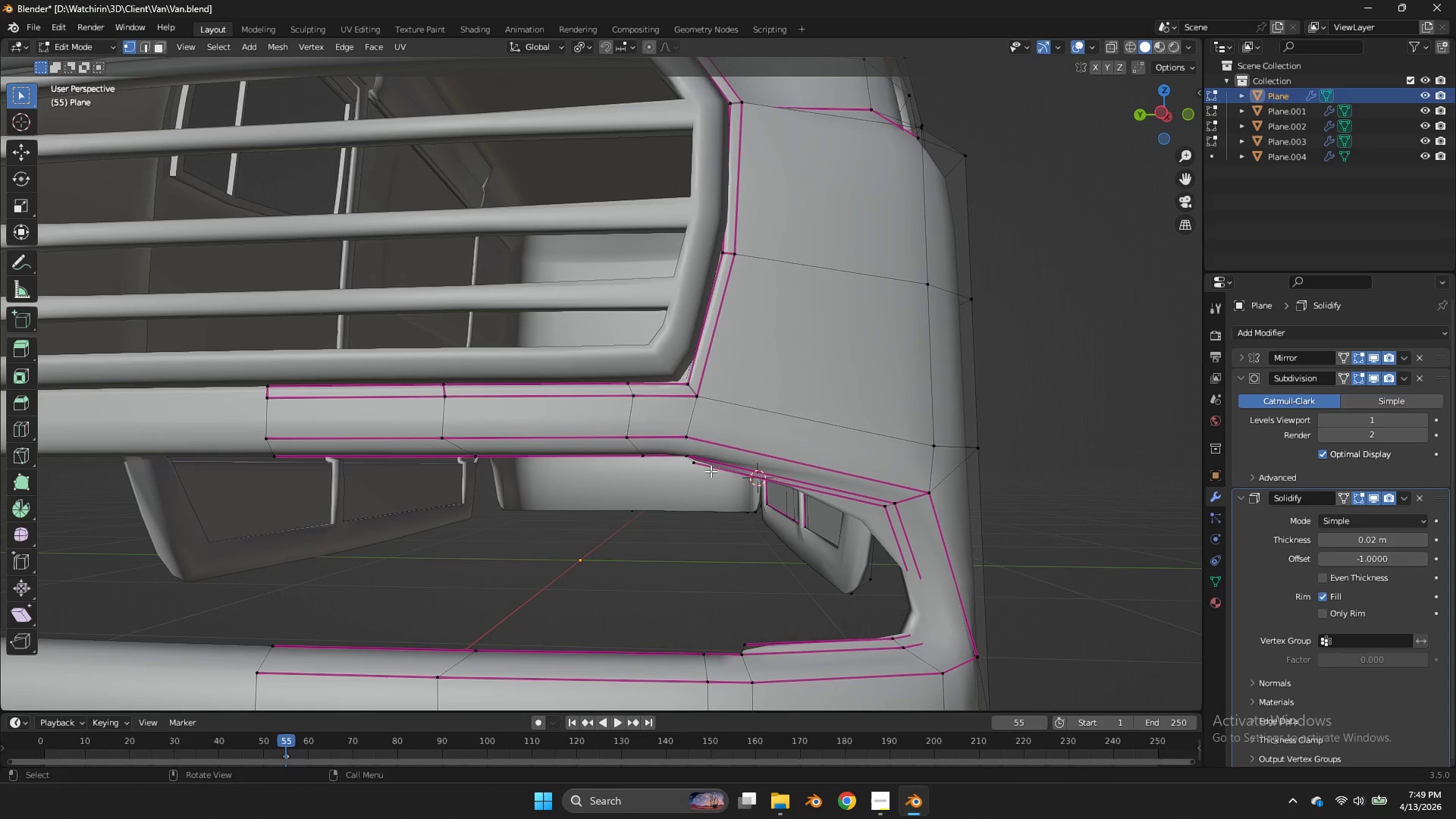 
hold_key(key=AltLeft, duration=1.09)
left_click([717, 475])
 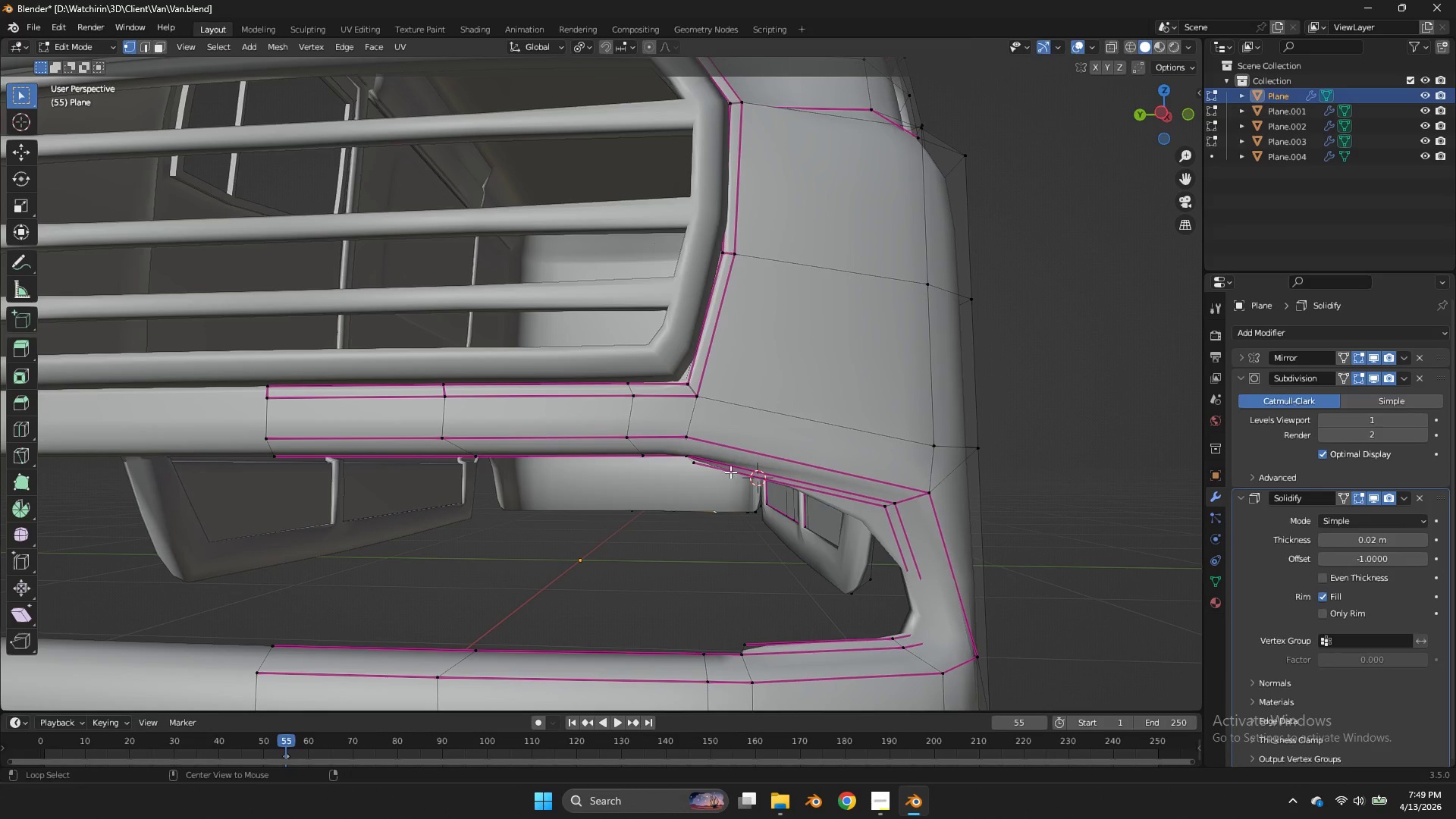 
left_click([730, 472])
 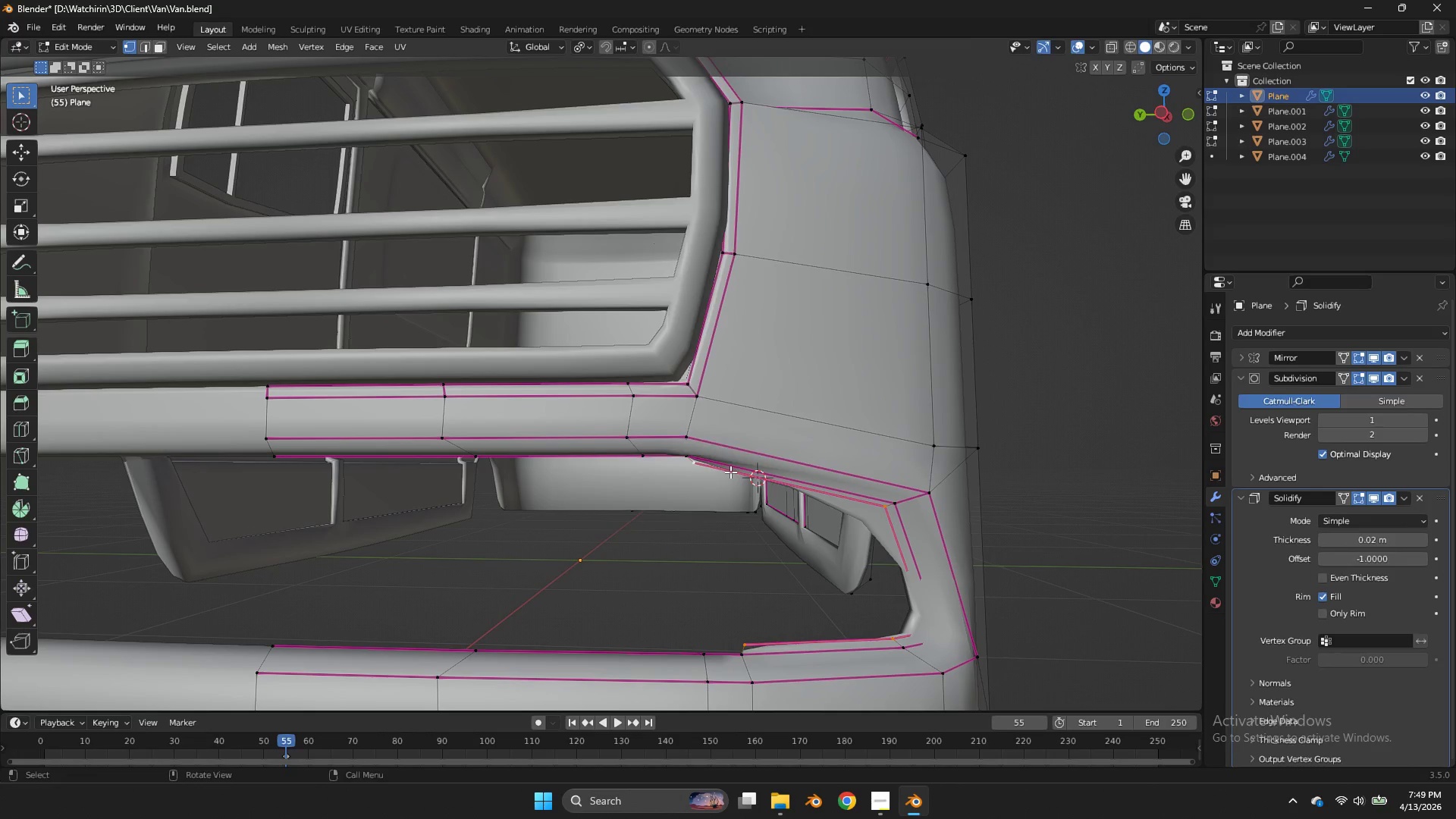 
key(X)
 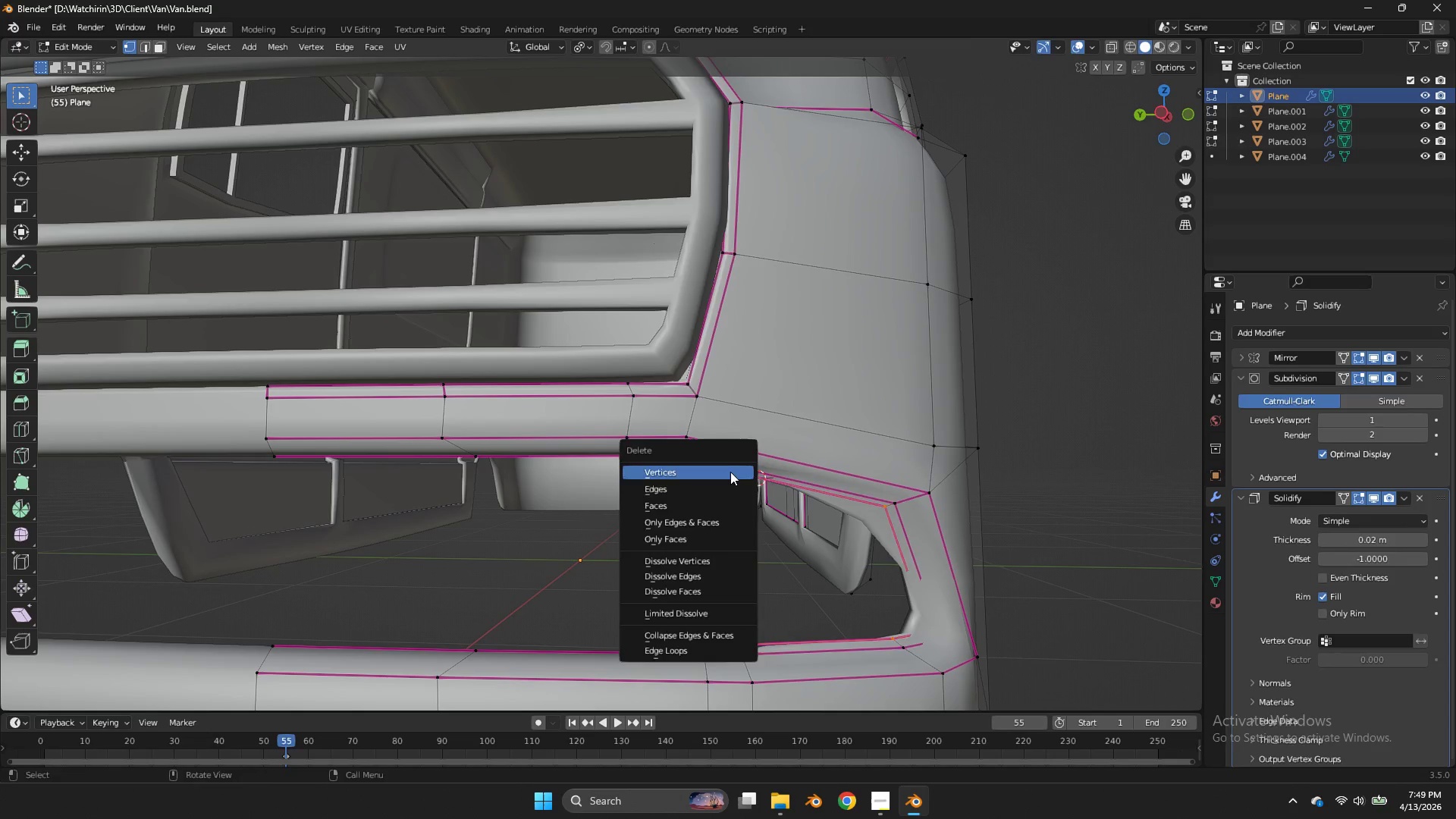 
left_click([730, 472])
 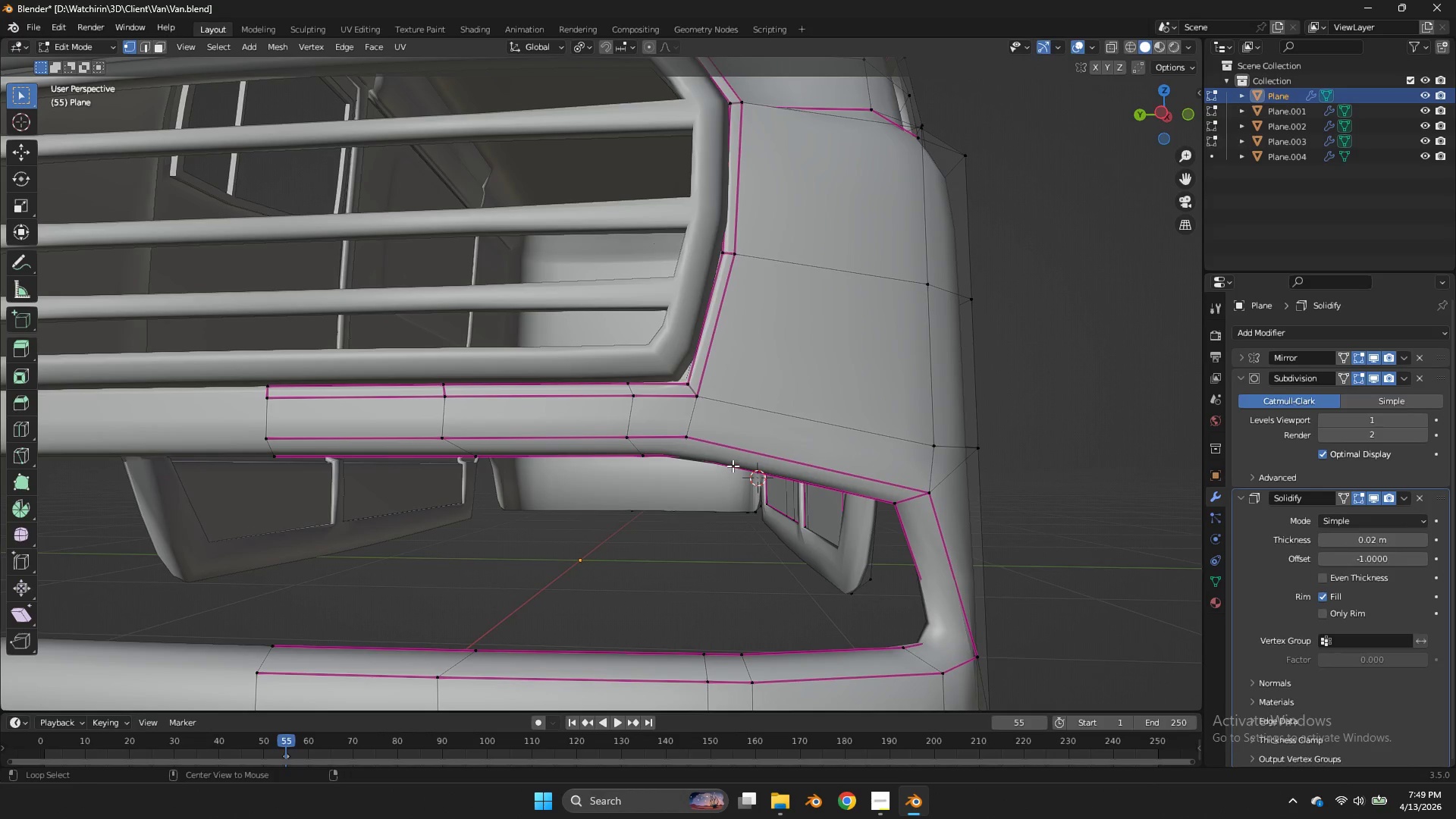 
hold_key(key=AltLeft, duration=0.55)
double_click([733, 466])
 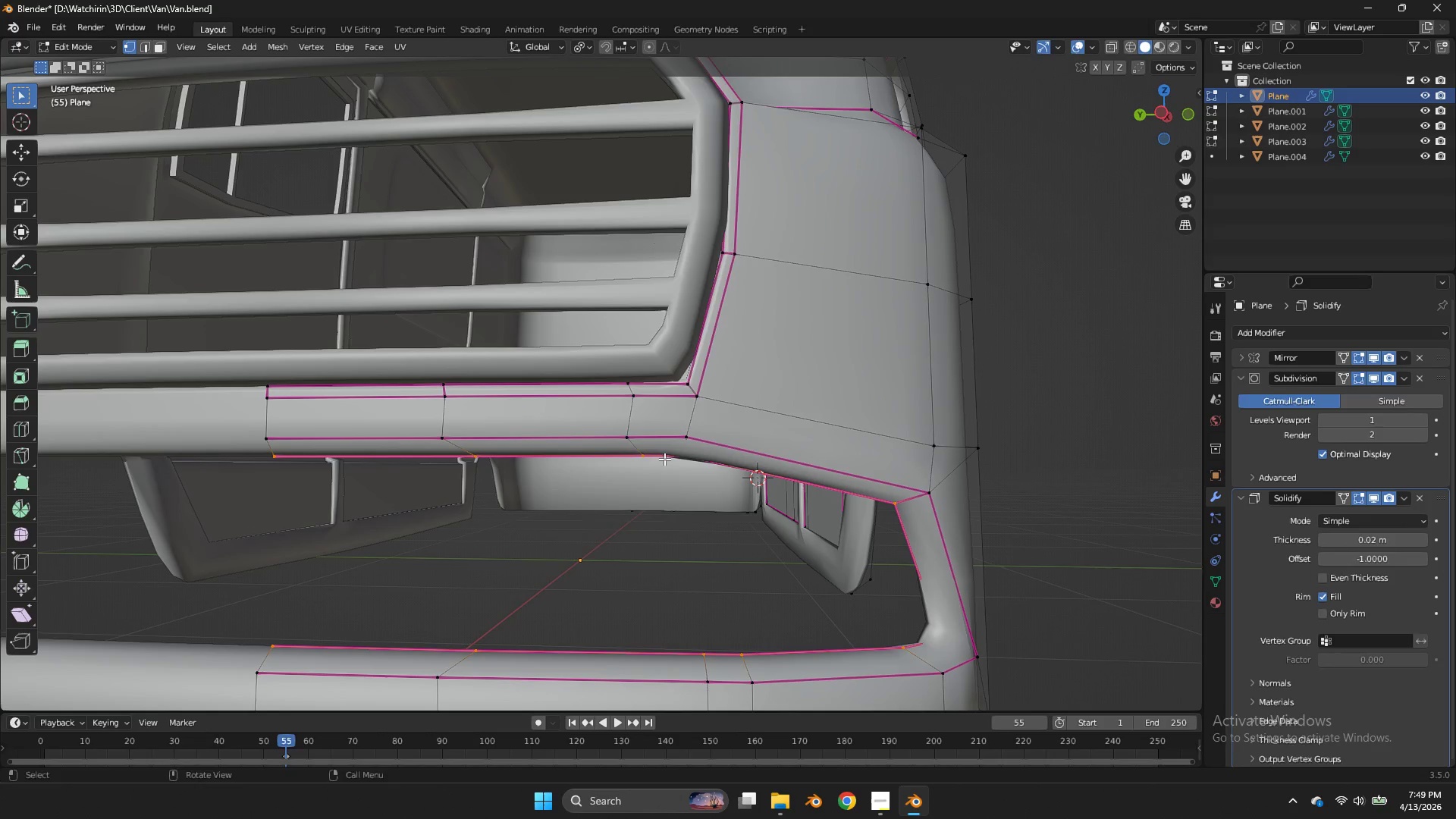 
hold_key(key=ControlLeft, duration=0.77)
left_click_drag(start_coordinate=[578, 426], to_coordinate=[66, 723])
 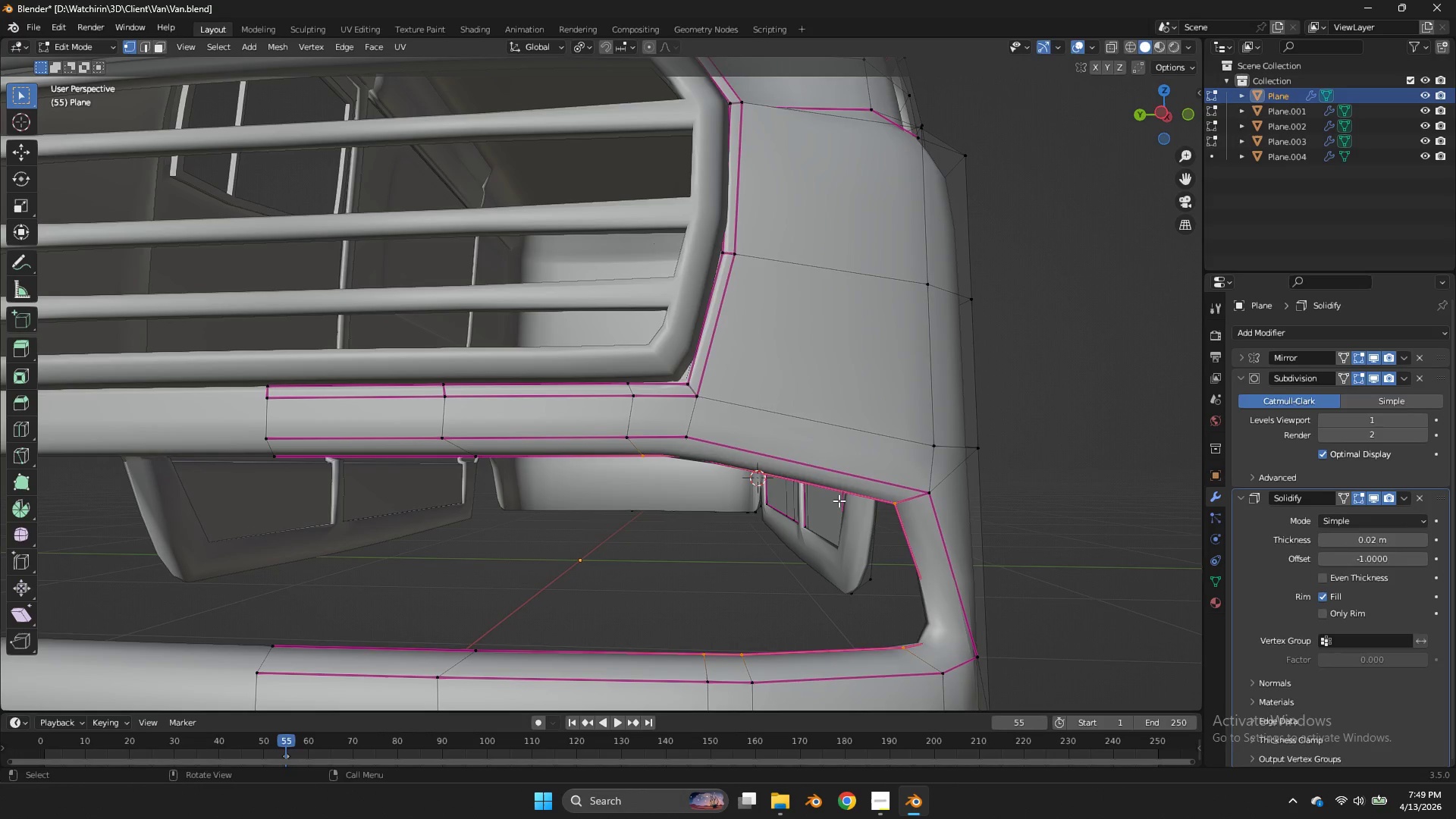 
key(E)
 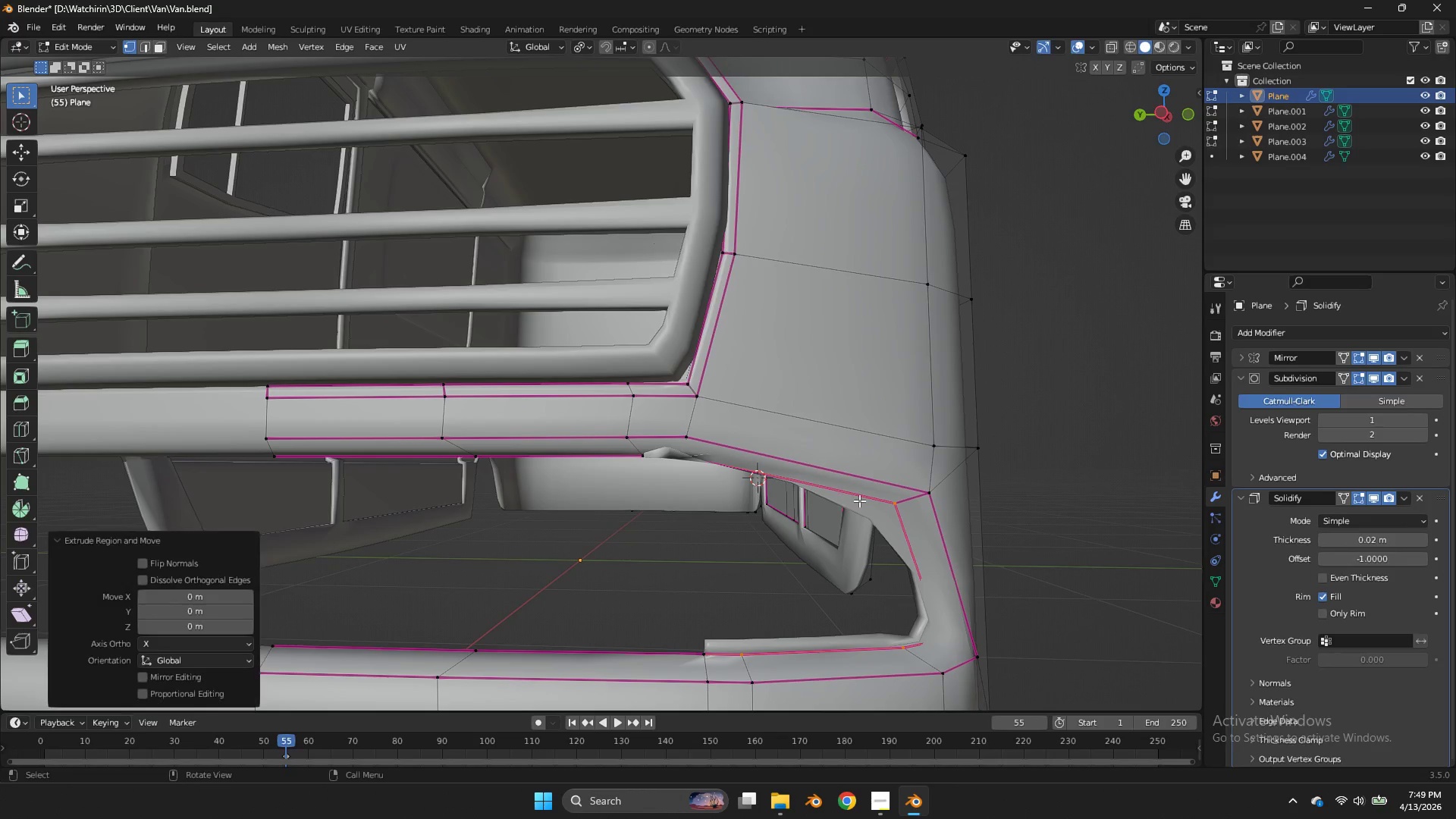 
right_click([839, 500])
 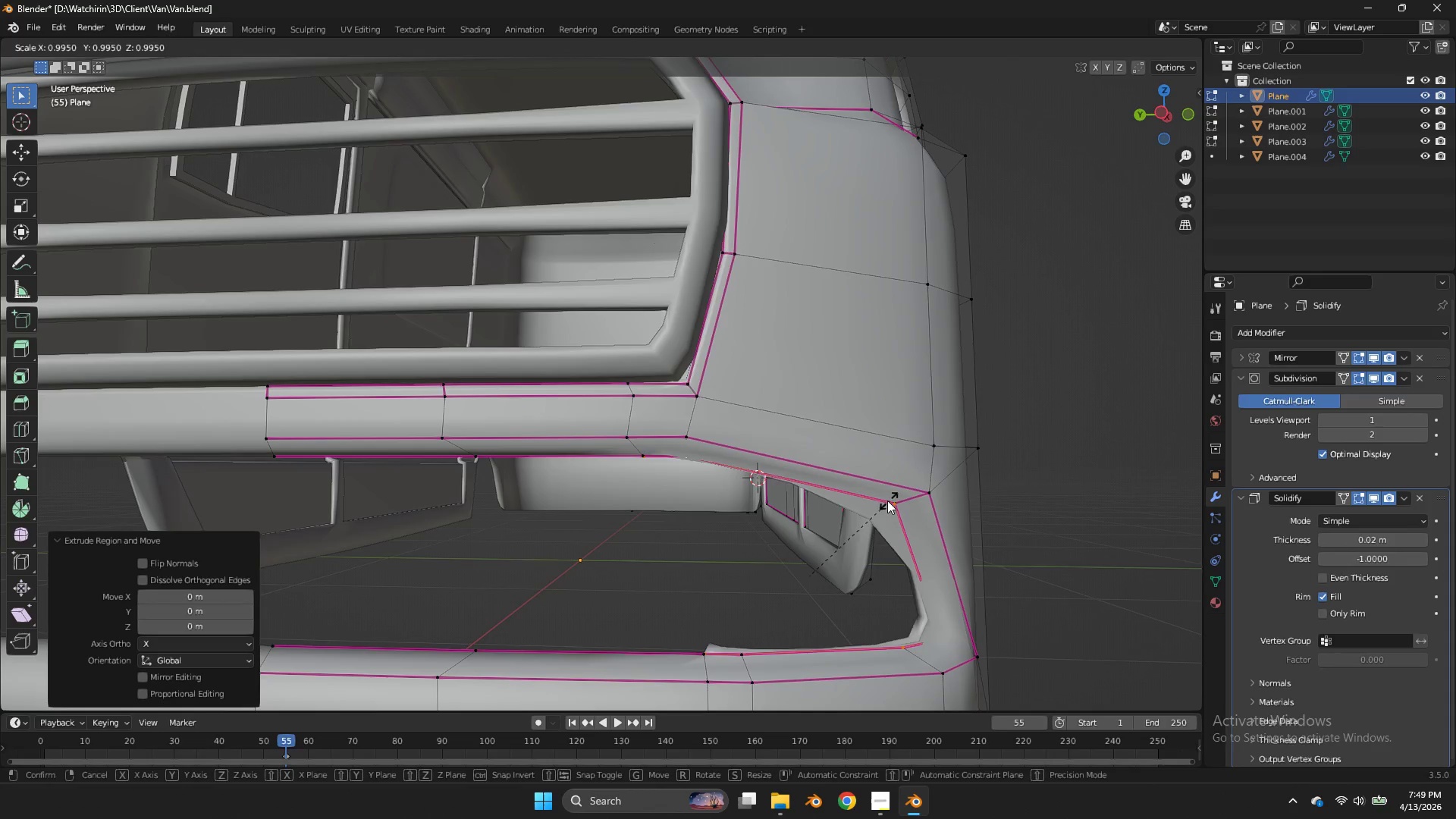 
key(S)
 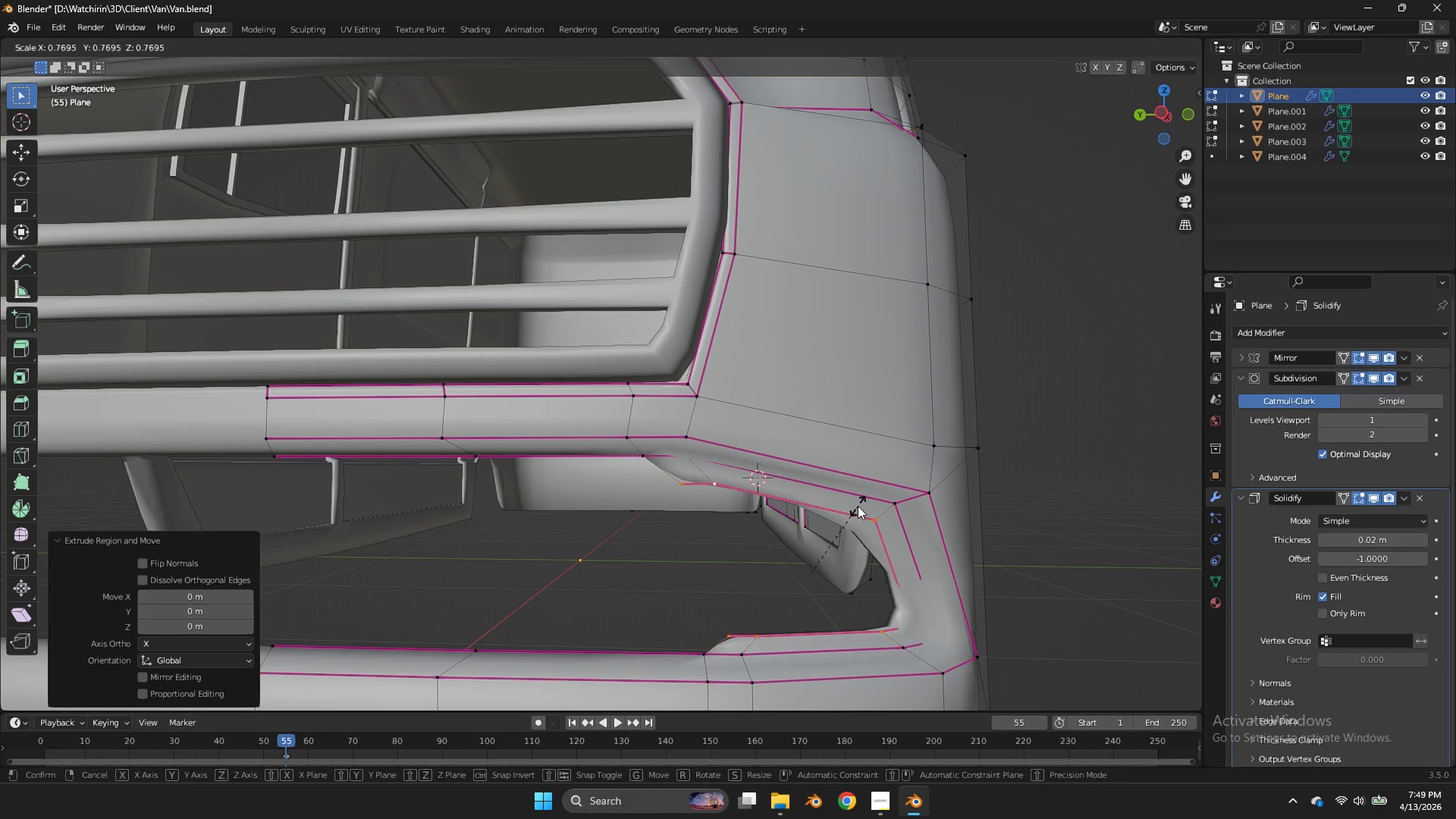 
left_click([858, 506])
 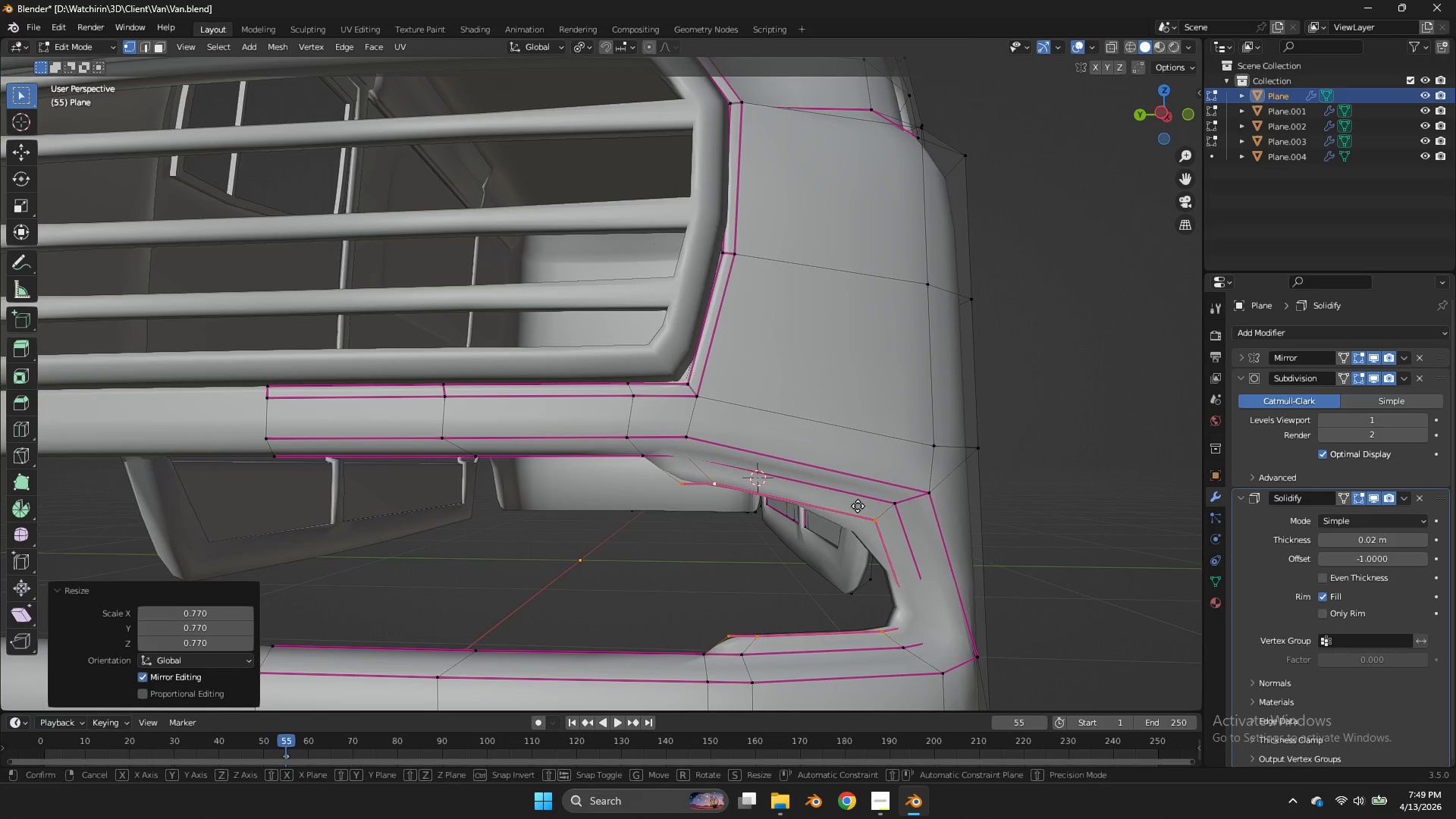 
key(G)
 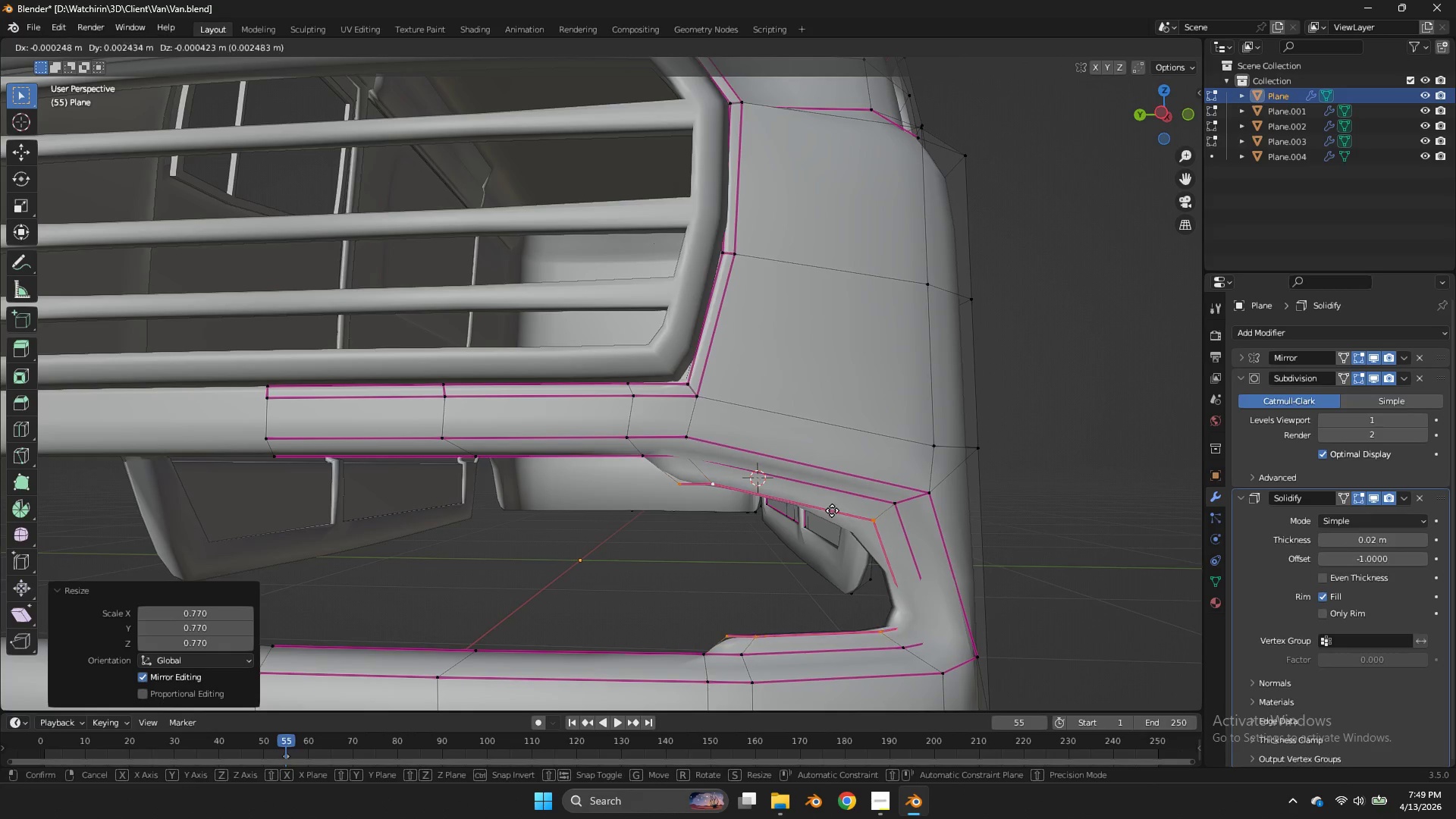 
hold_key(key=ShiftLeft, duration=1.89)
double_click([664, 507])
 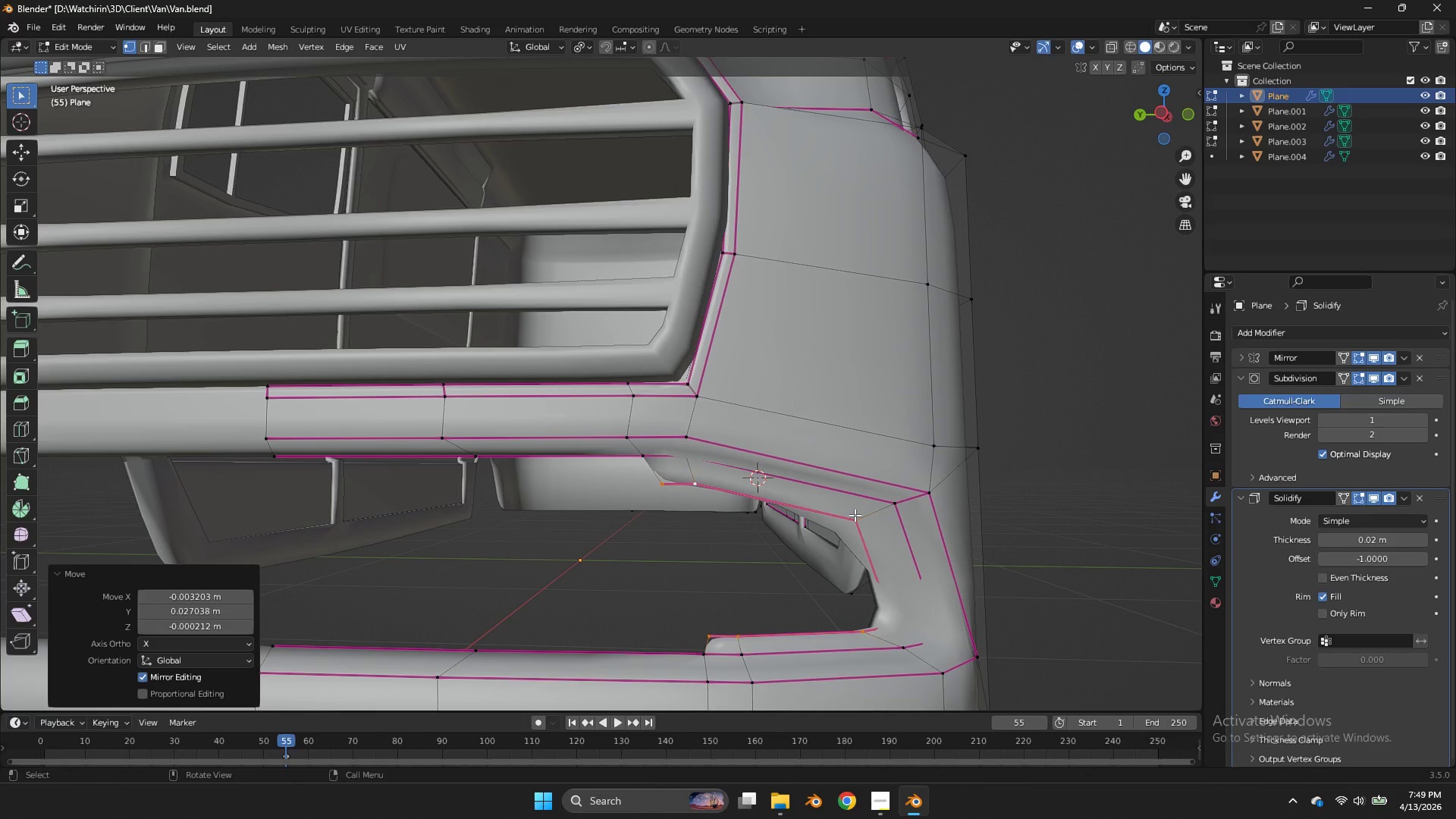 
left_click([664, 507])
 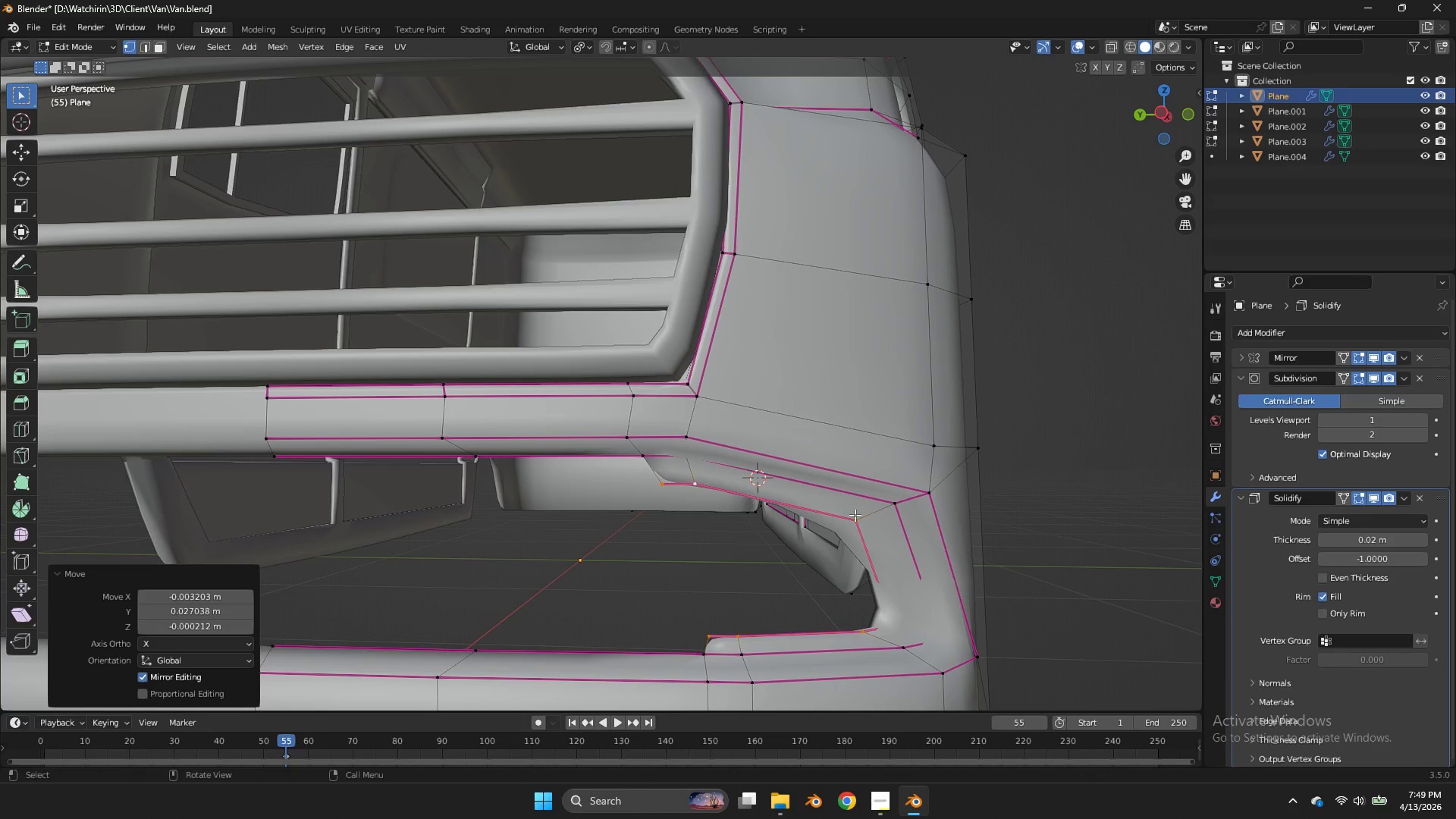 
key(S)
 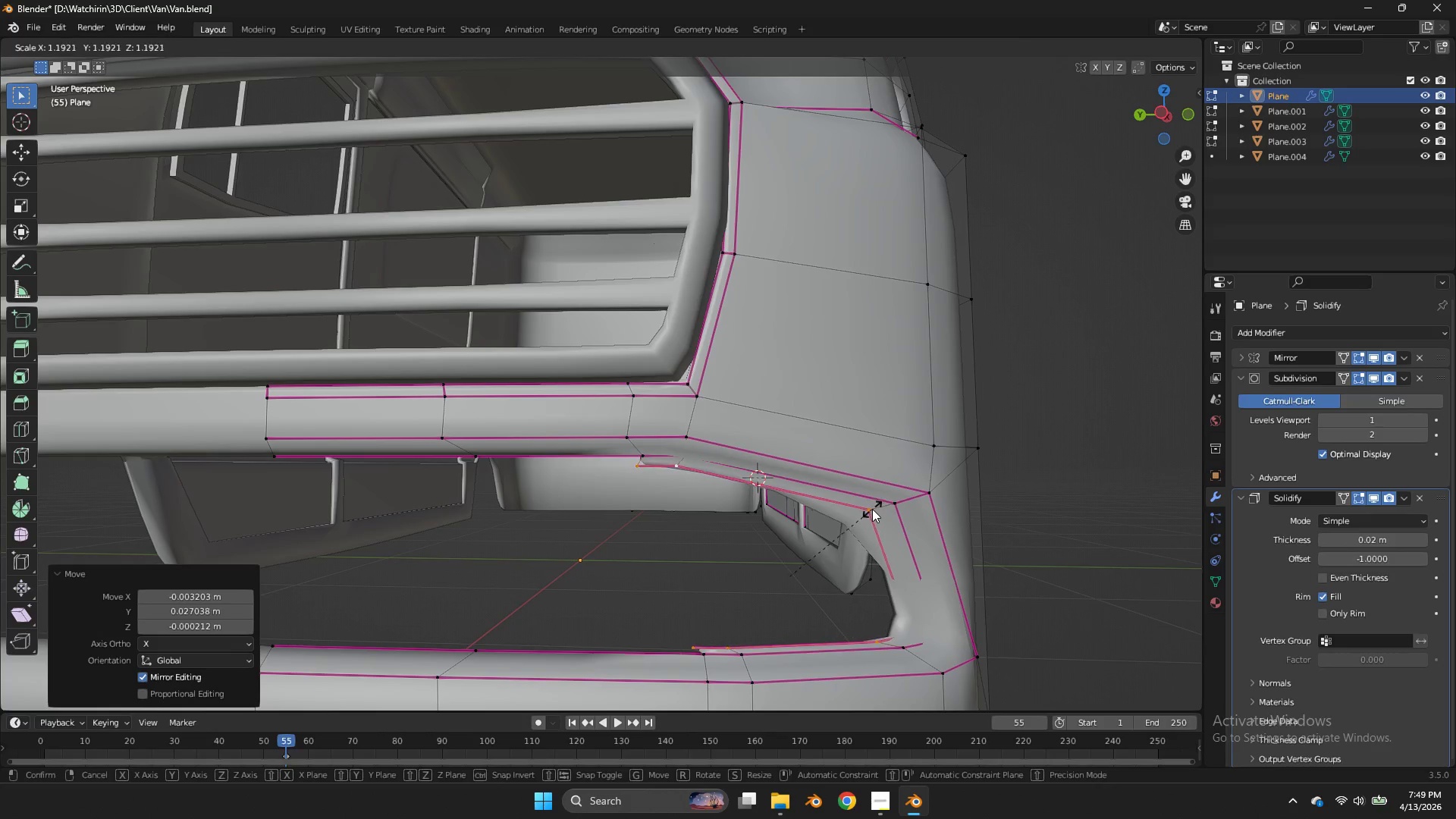 
left_click([872, 509])
 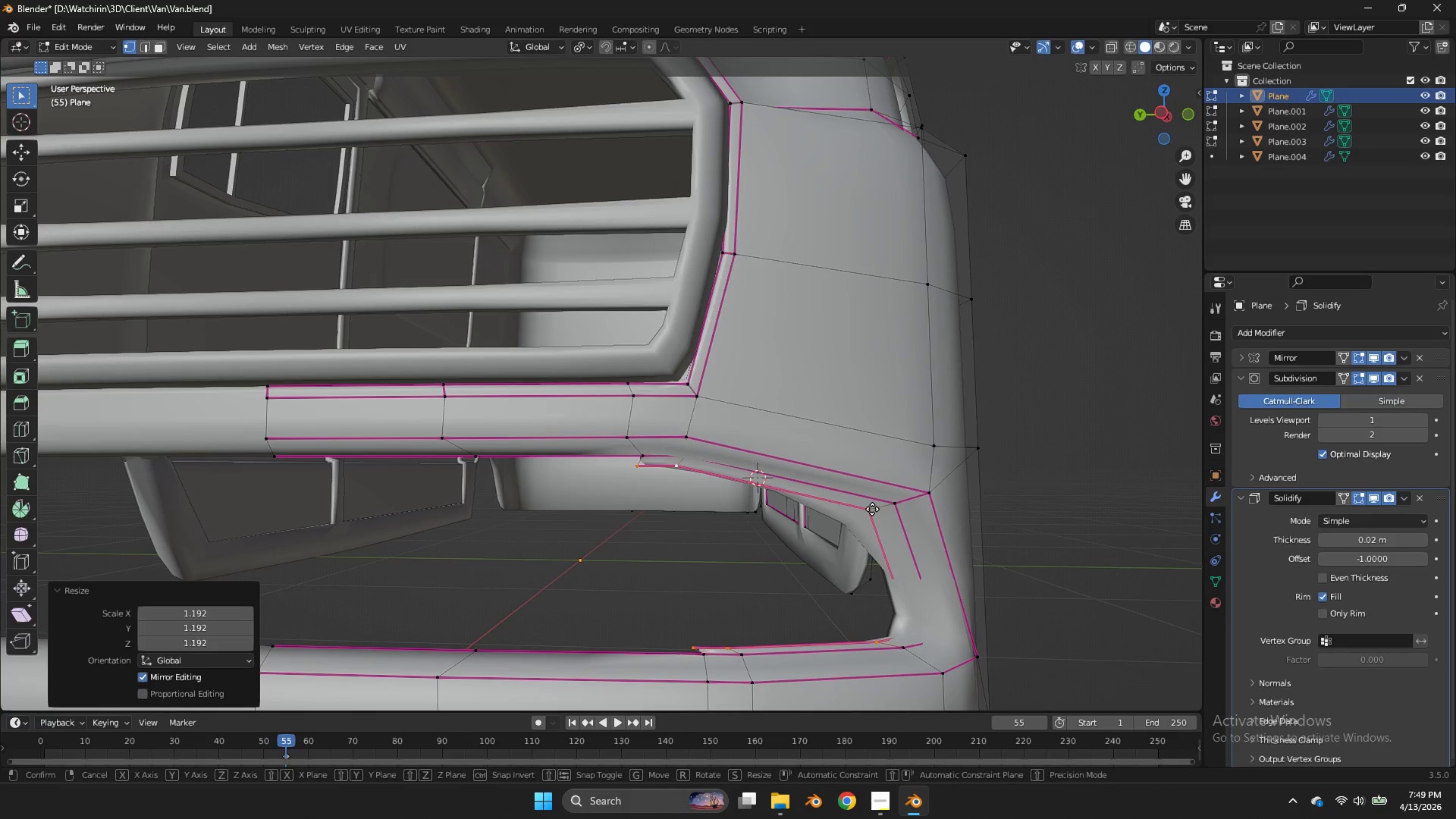 
key(G)
 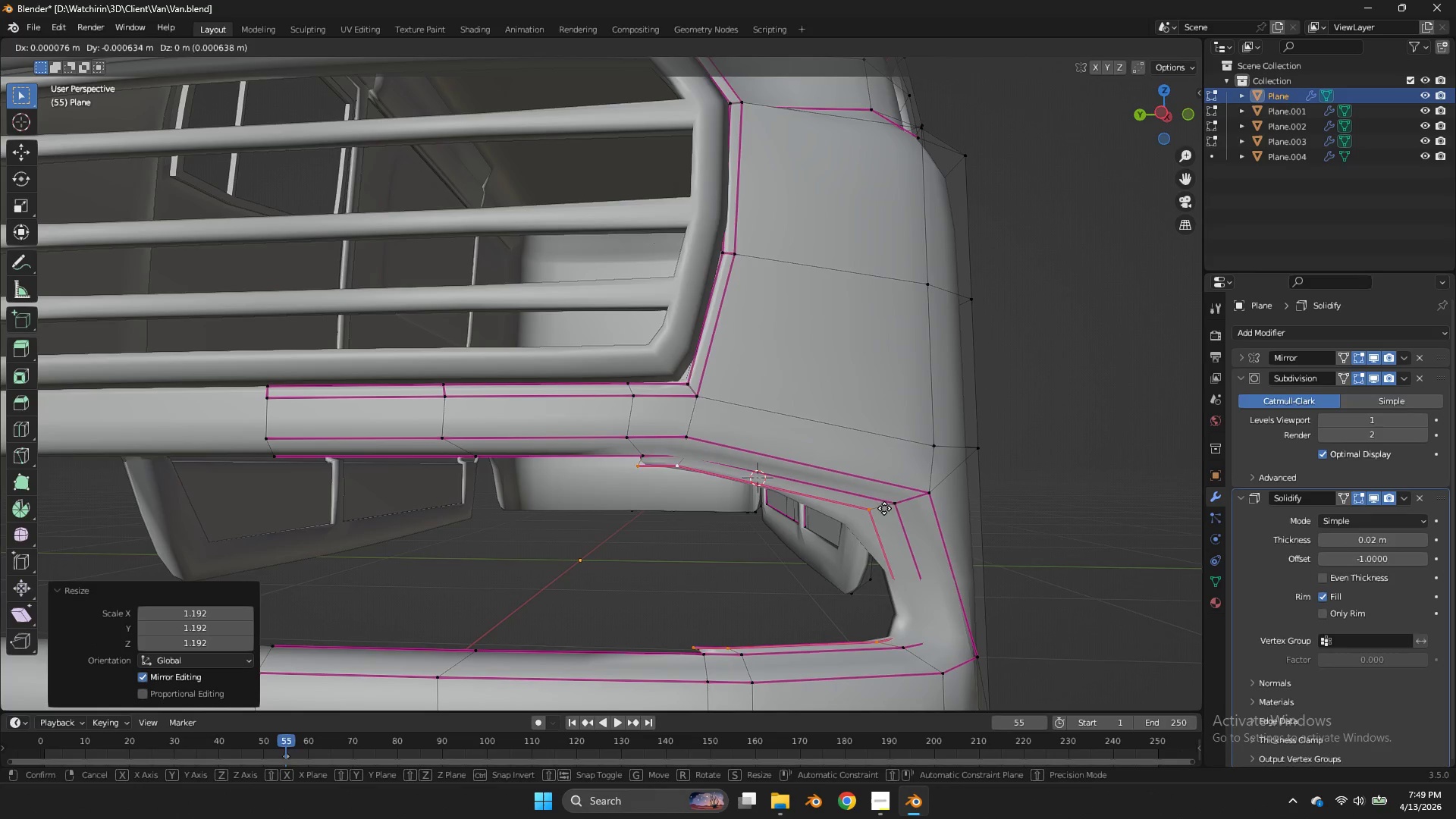 
hold_key(key=ShiftLeft, duration=1.19)
left_click([971, 503])
 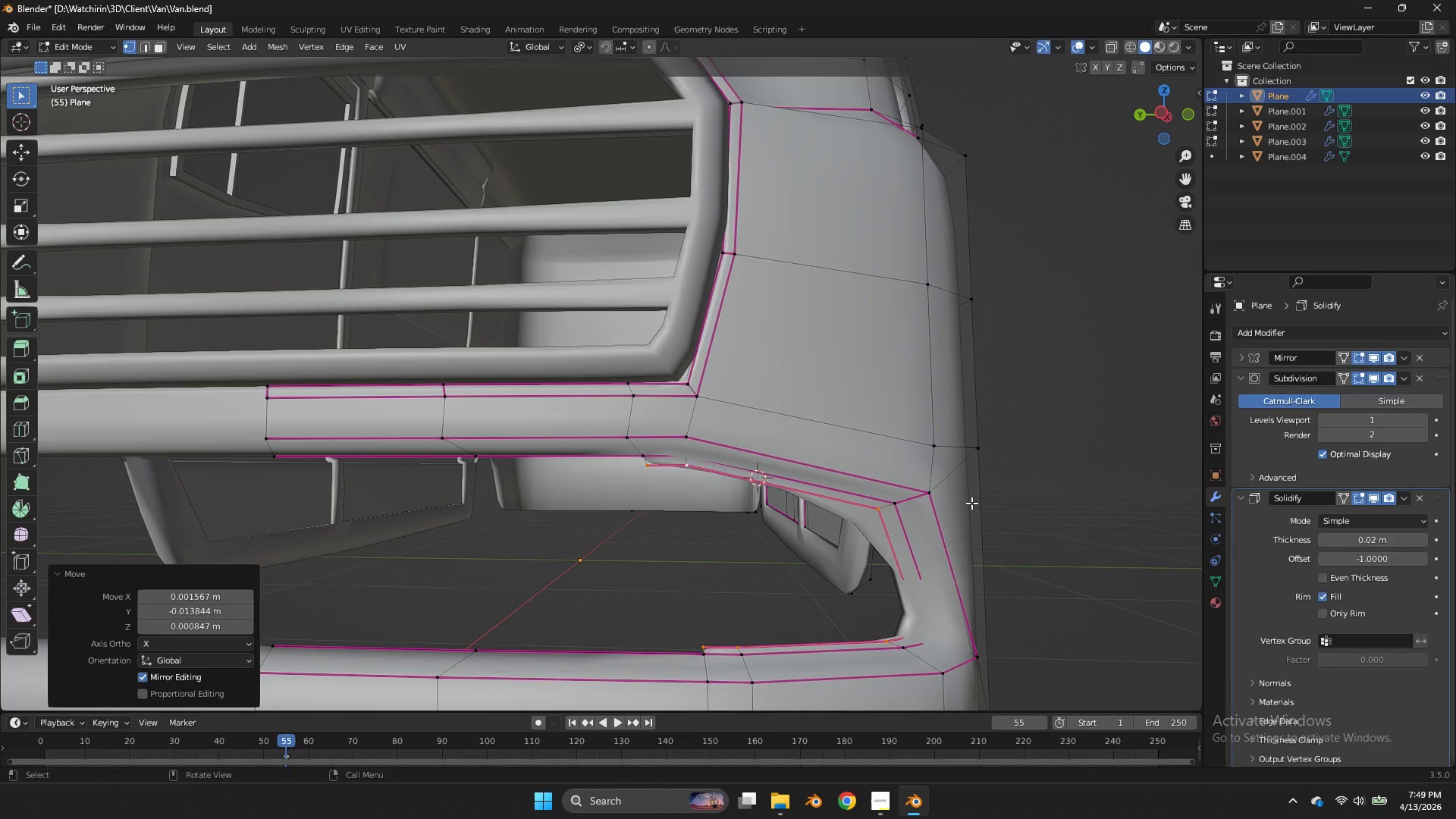 
double_click([971, 503])
 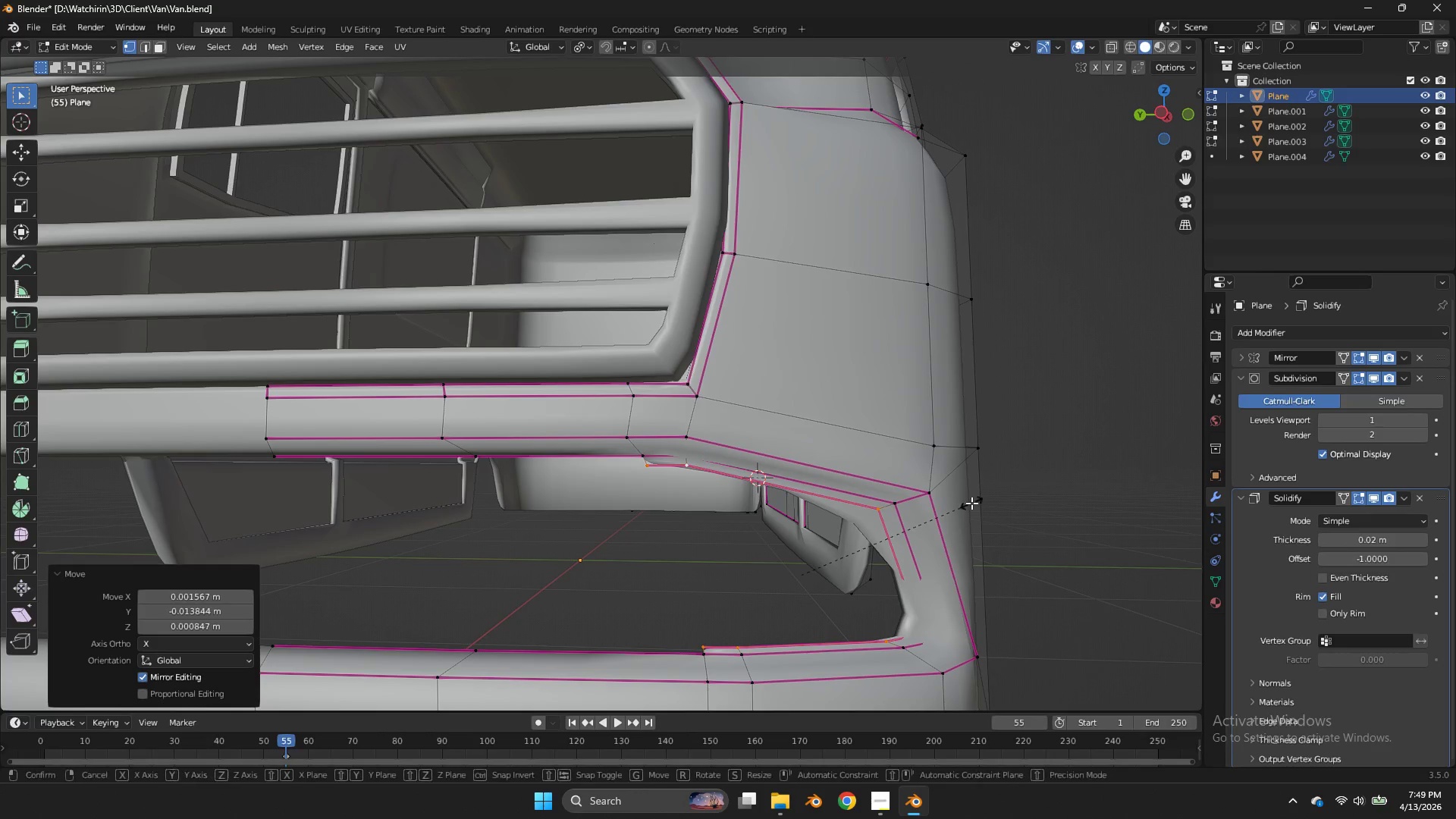 
type(sy)
 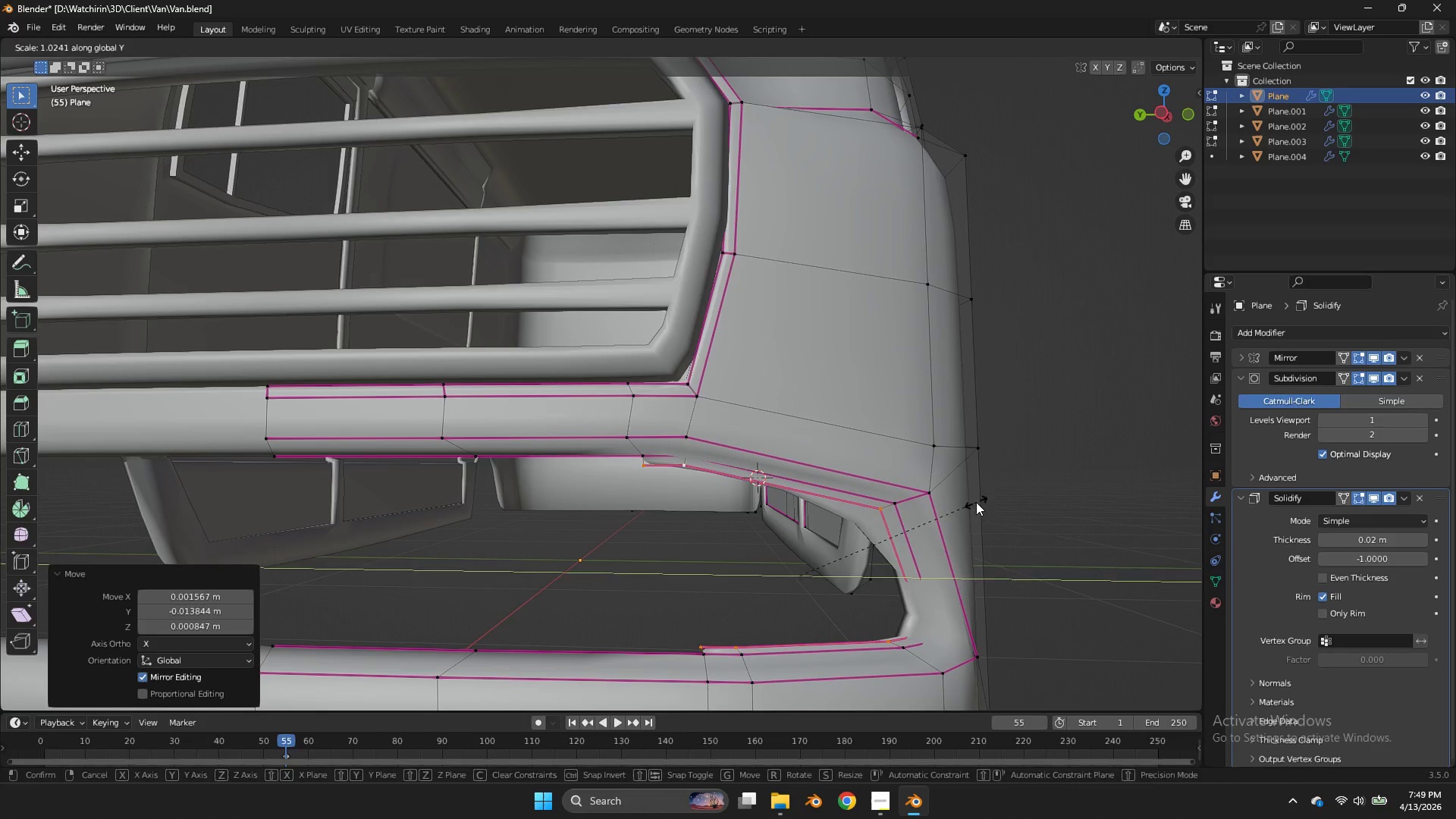 
left_click([976, 502])
 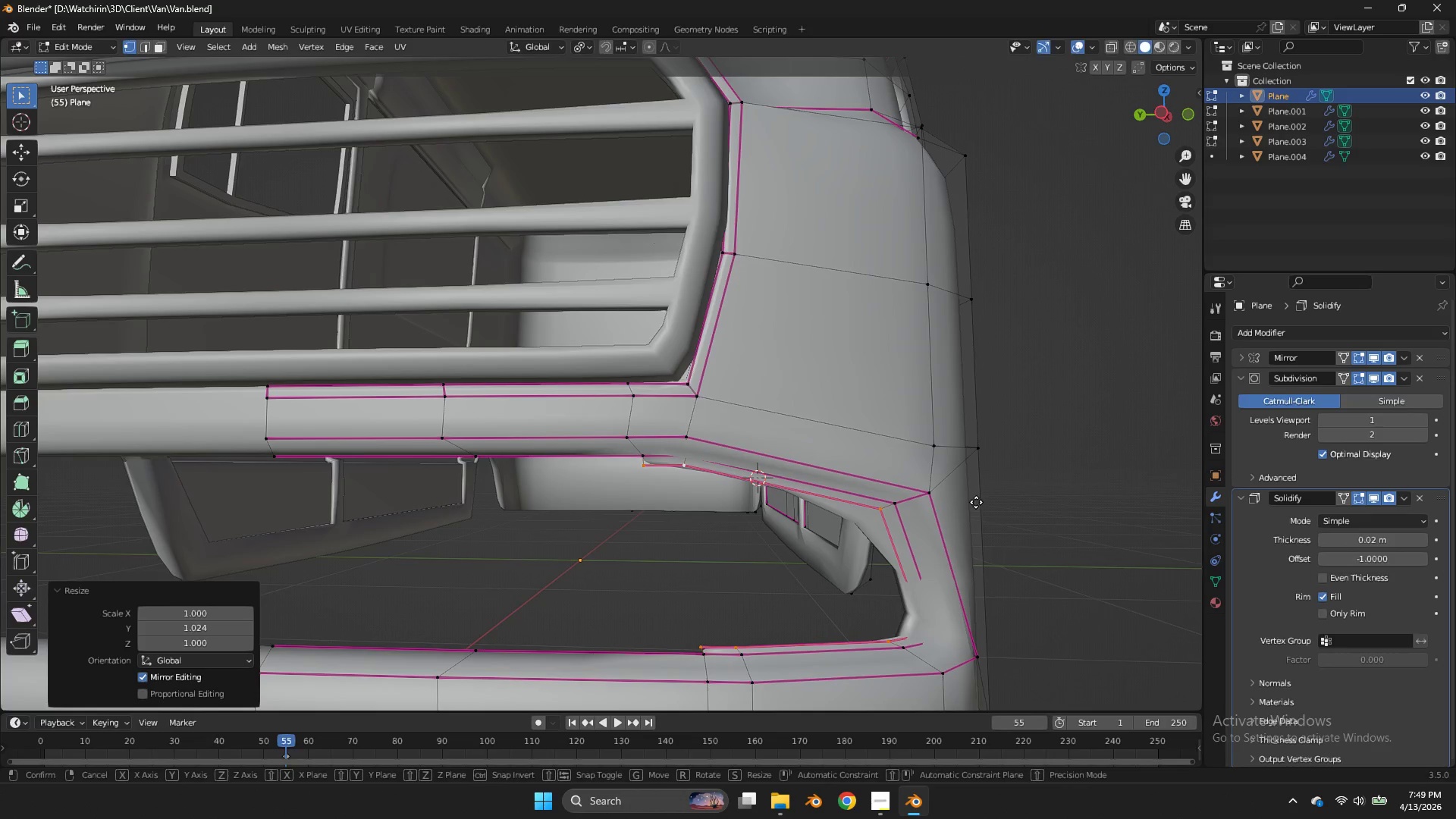 
key(G)
 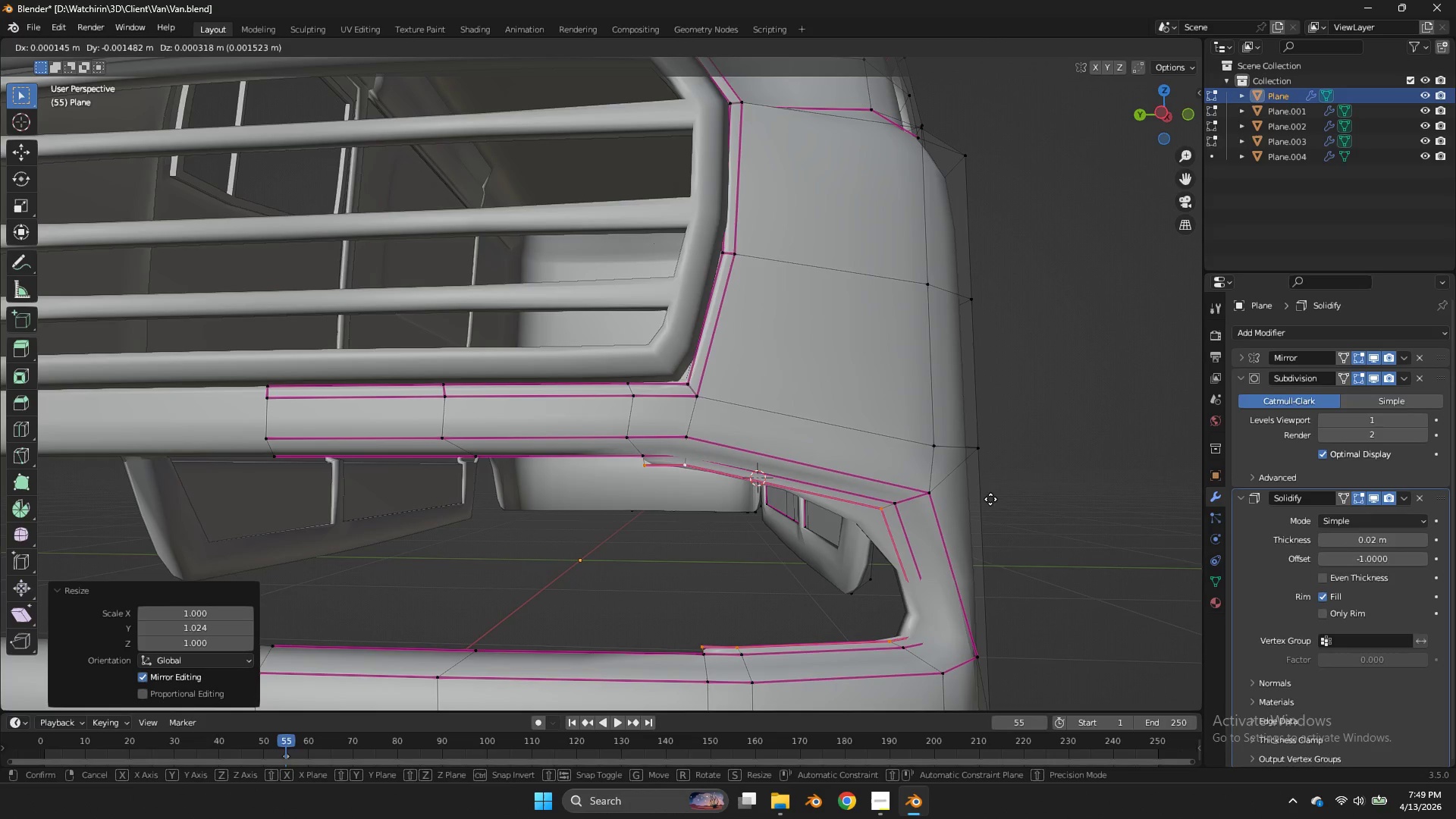 
hold_key(key=ShiftLeft, duration=0.7)
left_click([1005, 497])
 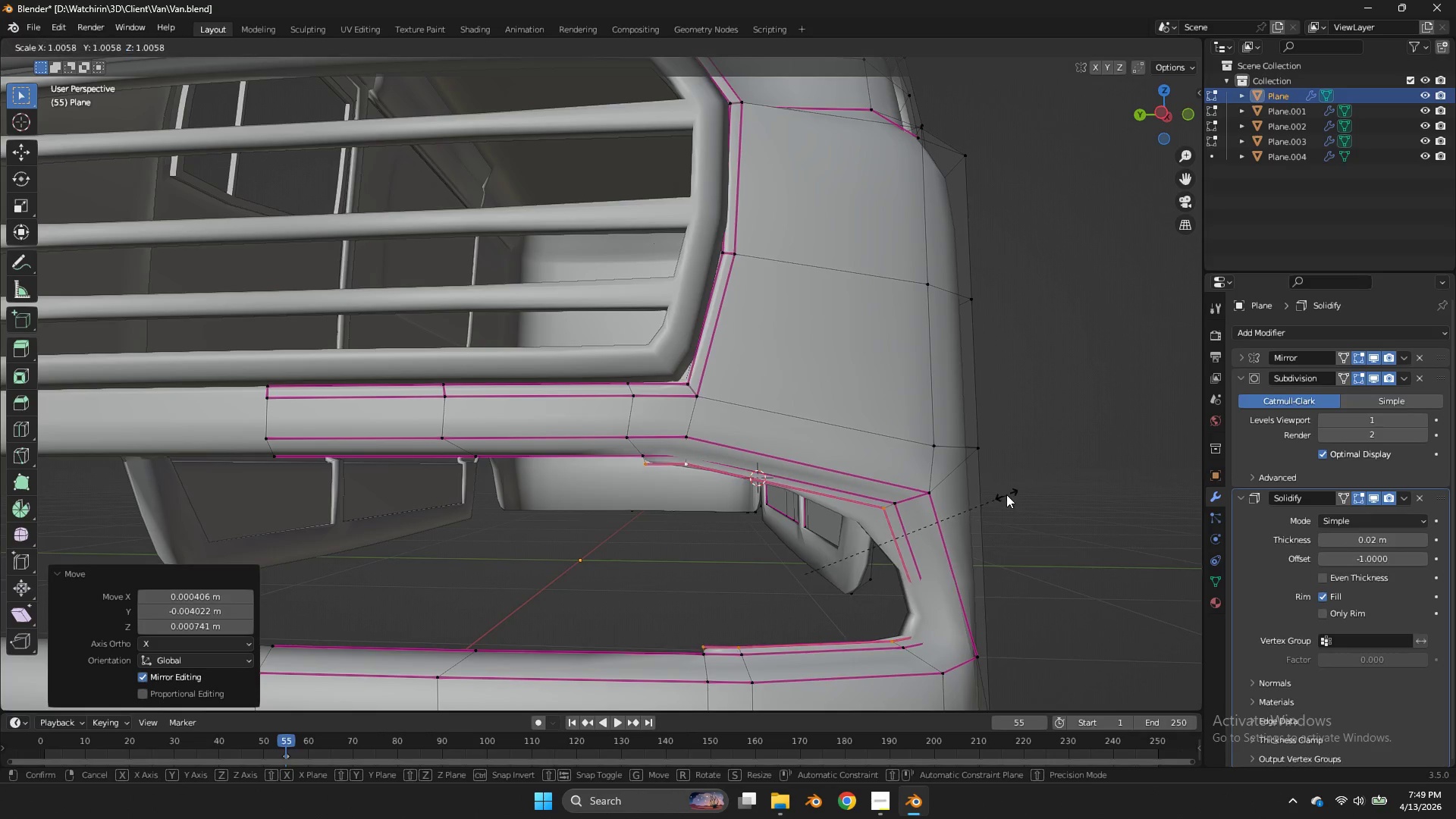 
key(S)
 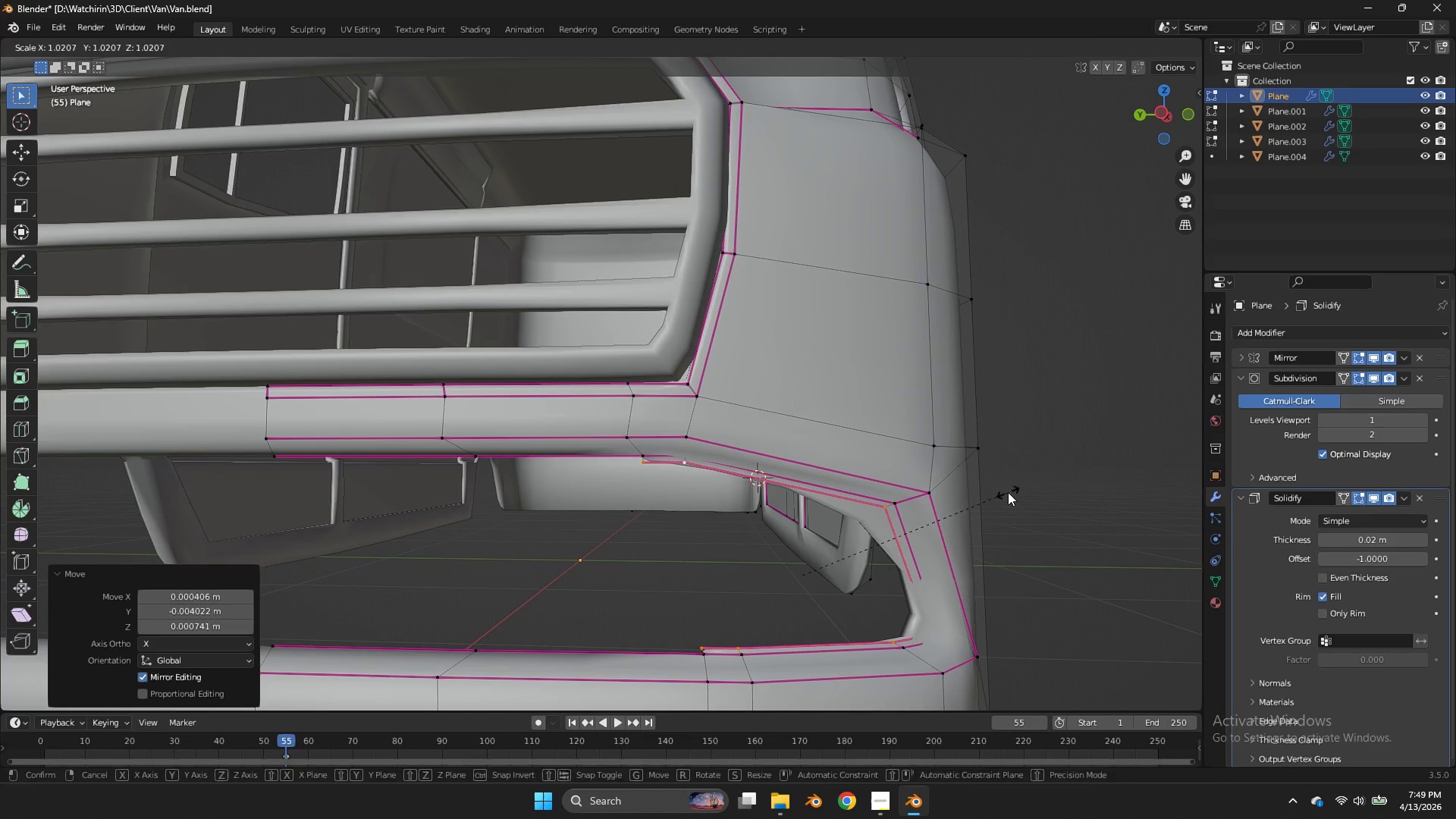 
left_click([1008, 492])
 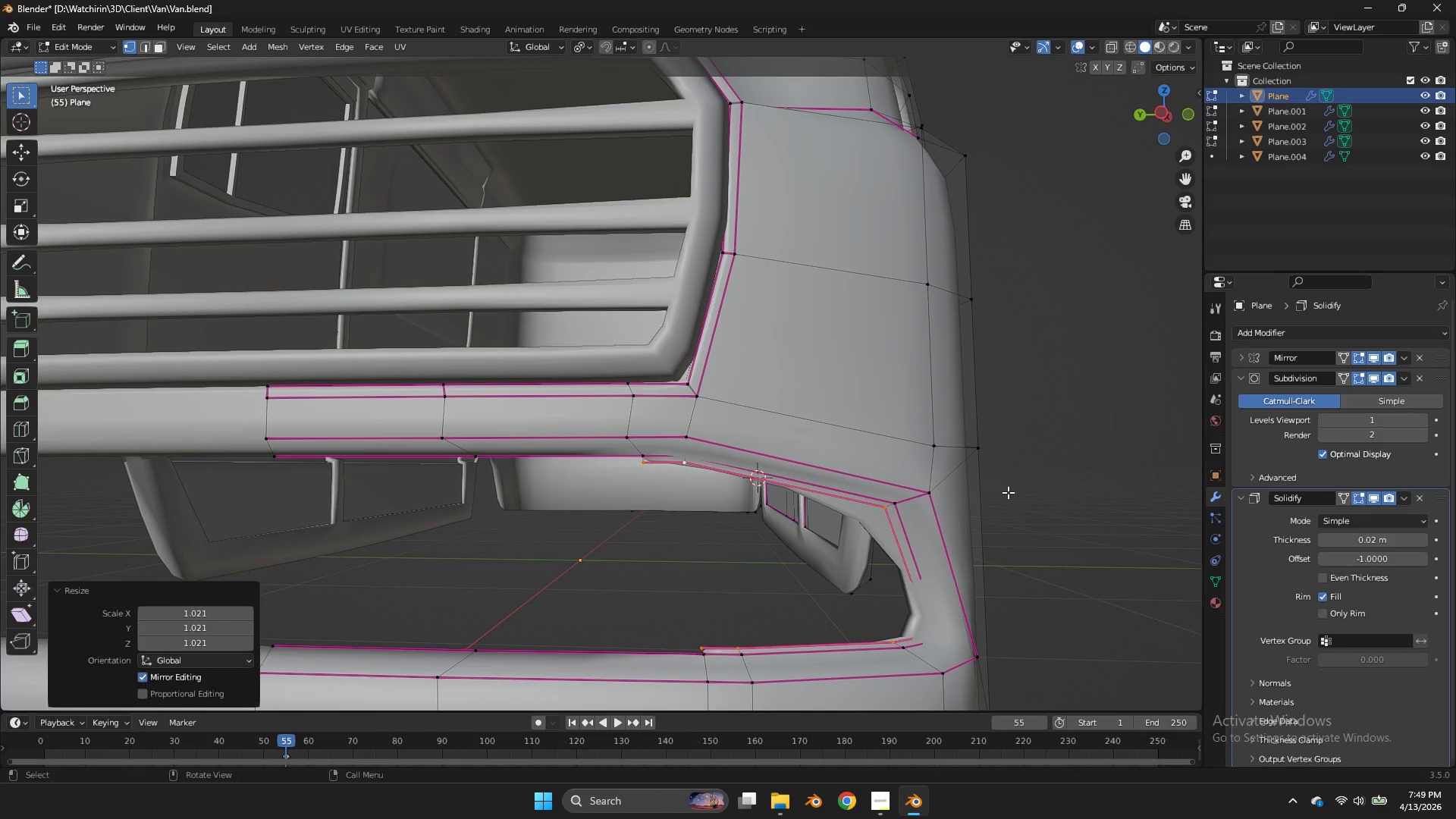 
type(sy)
 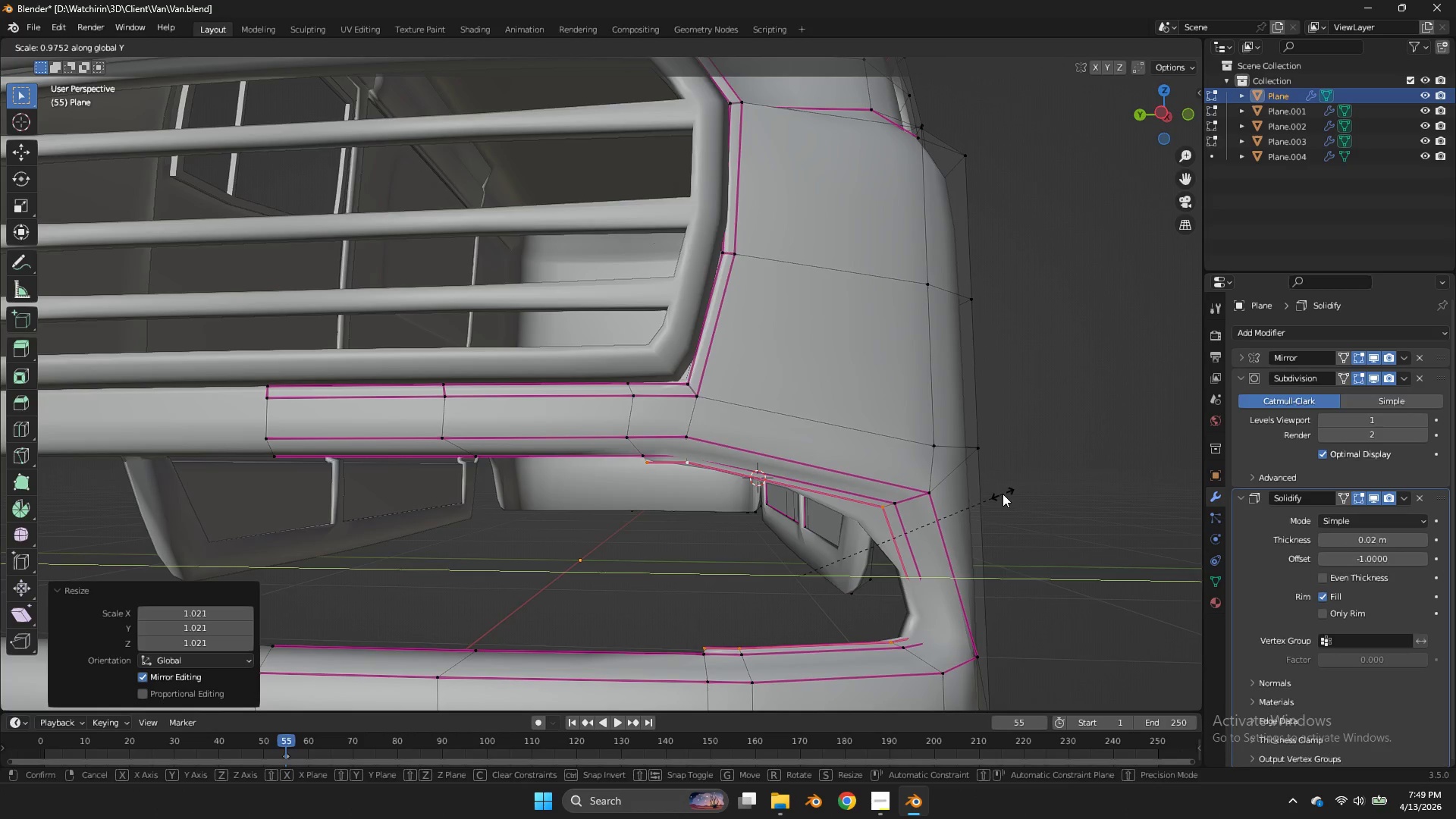 
left_click([1003, 494])
 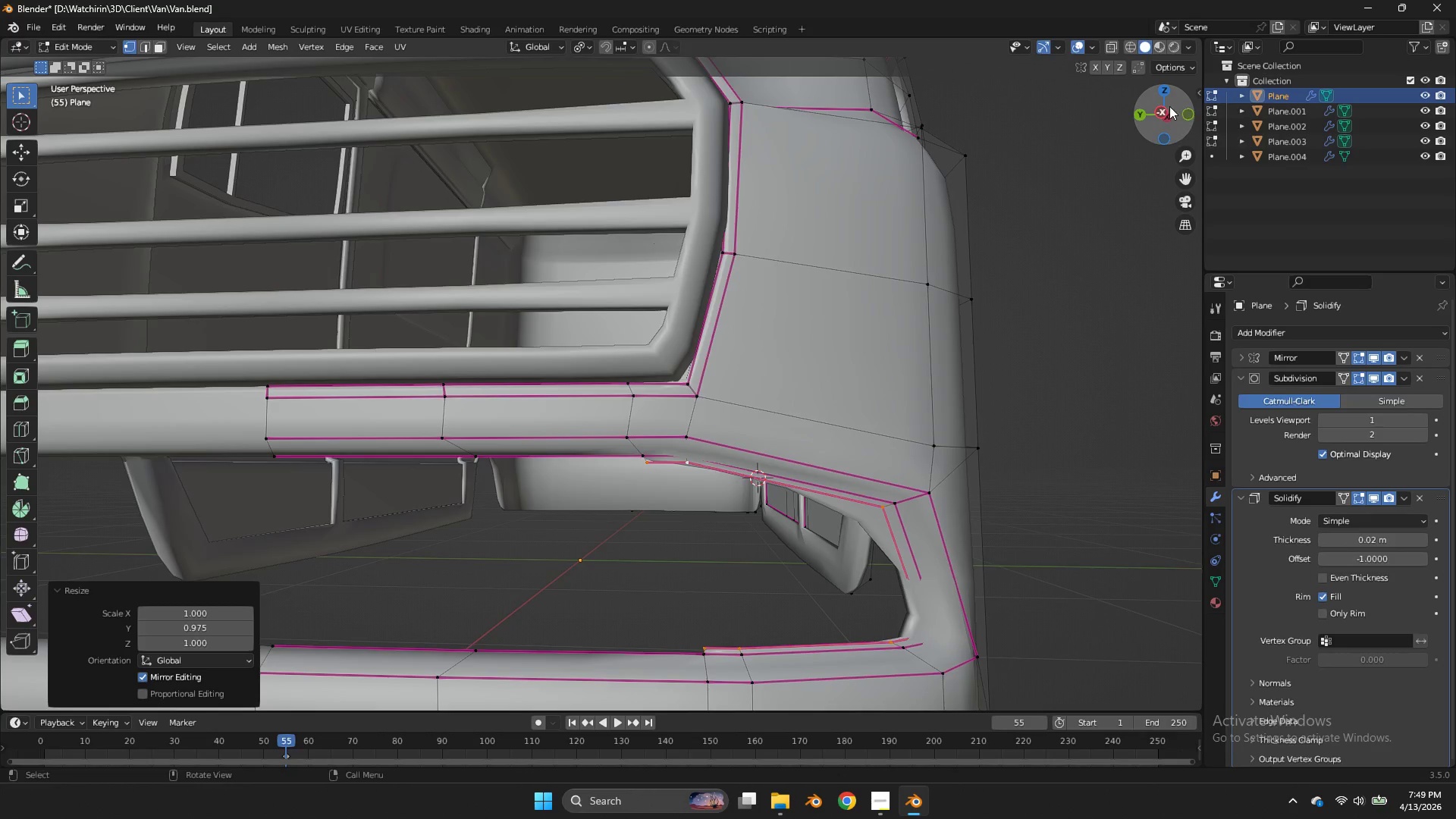 
left_click_drag(start_coordinate=[1169, 106], to_coordinate=[1175, 133])
 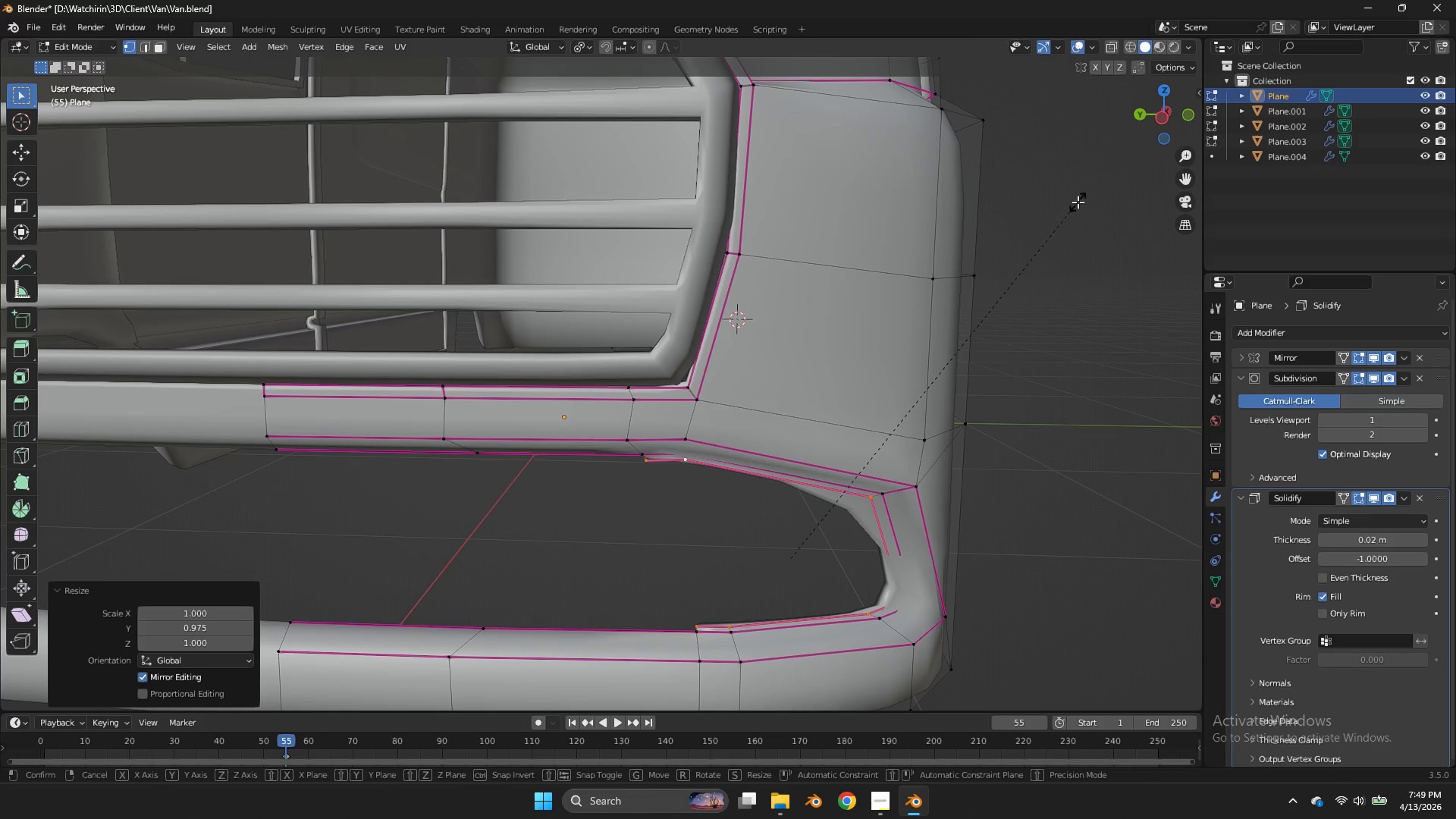 
key(S)
 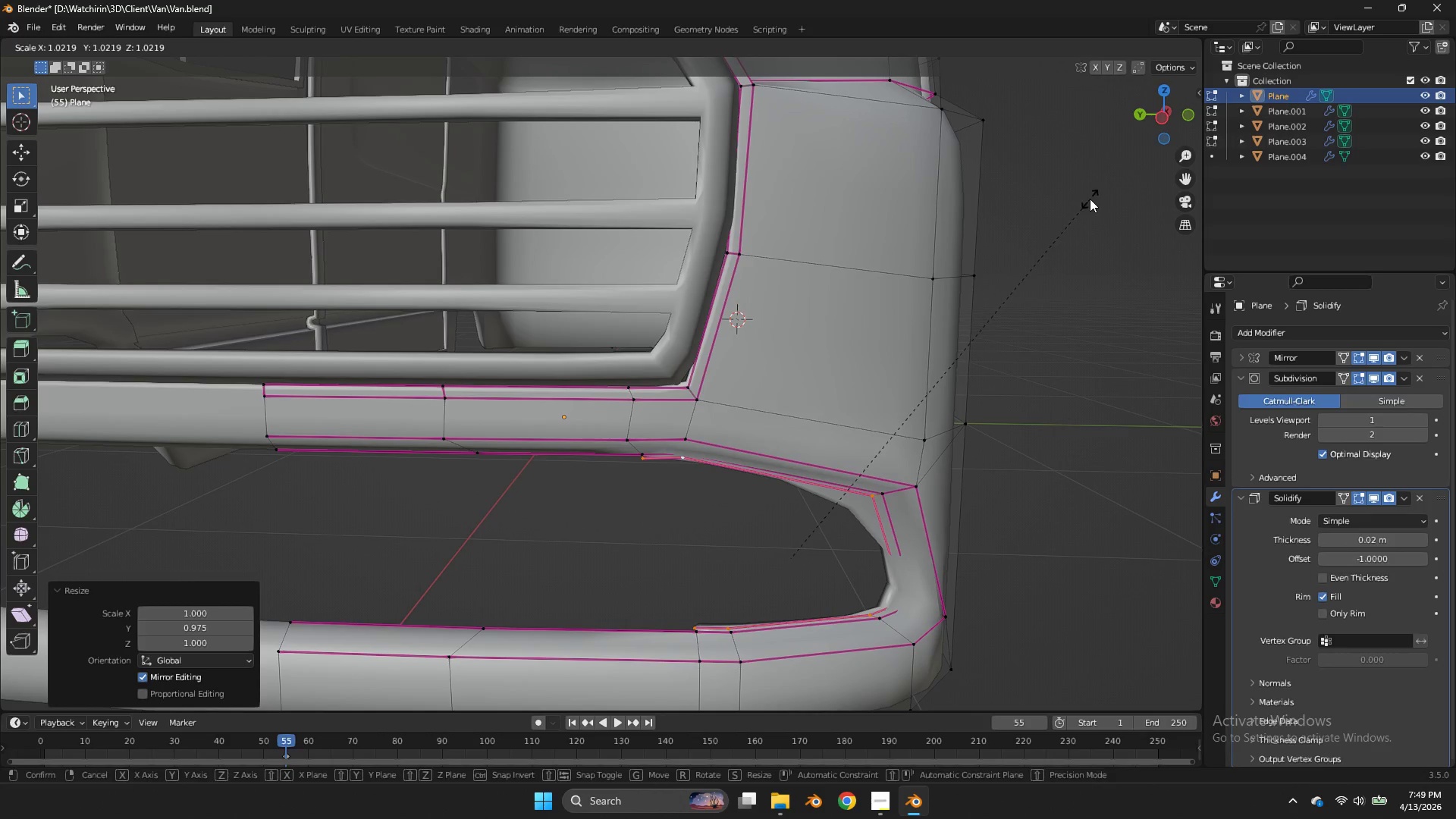 
left_click([1090, 199])
 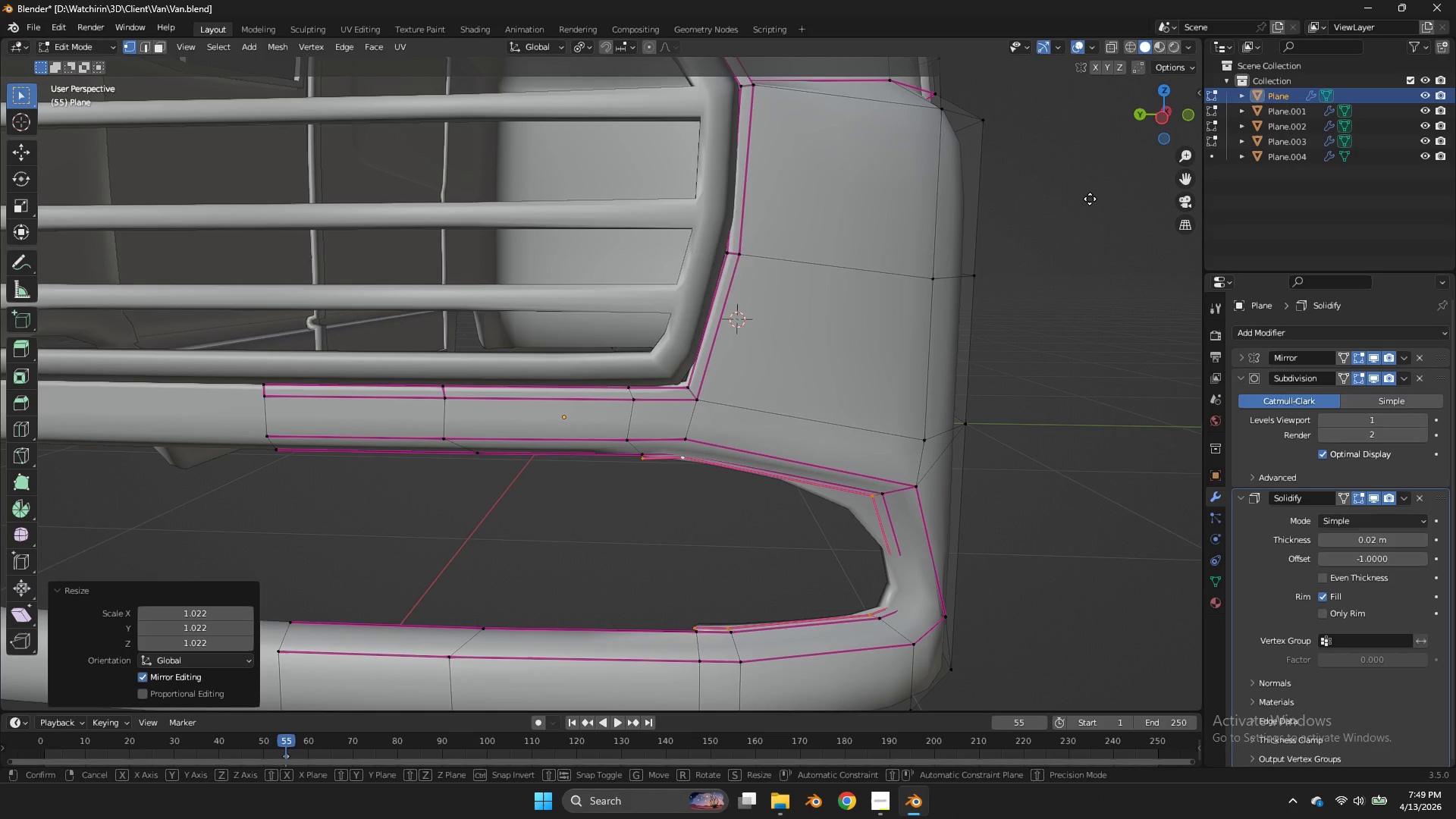 
key(G)
 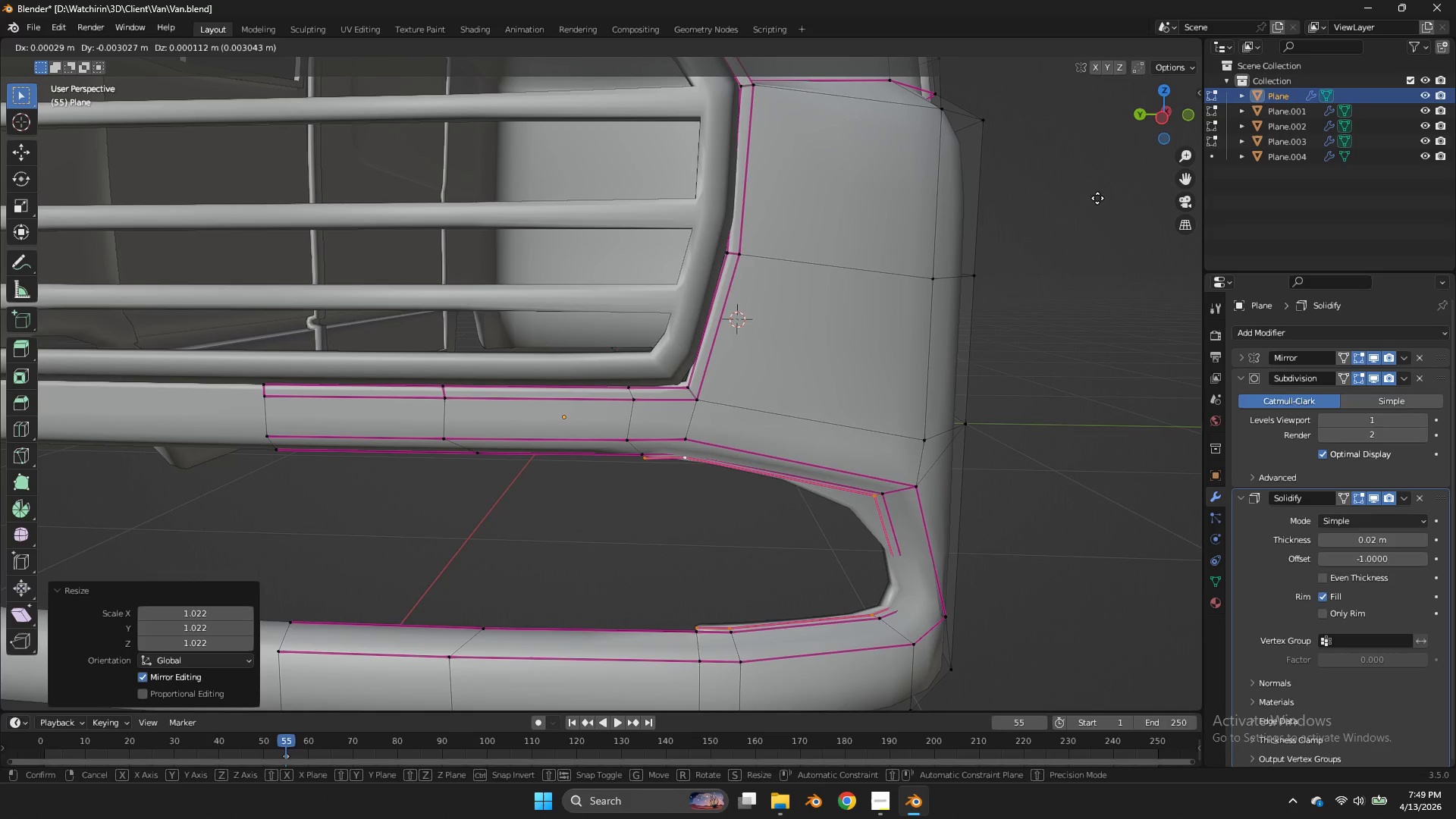 
hold_key(key=ShiftLeft, duration=0.55)
left_click([1102, 197])
 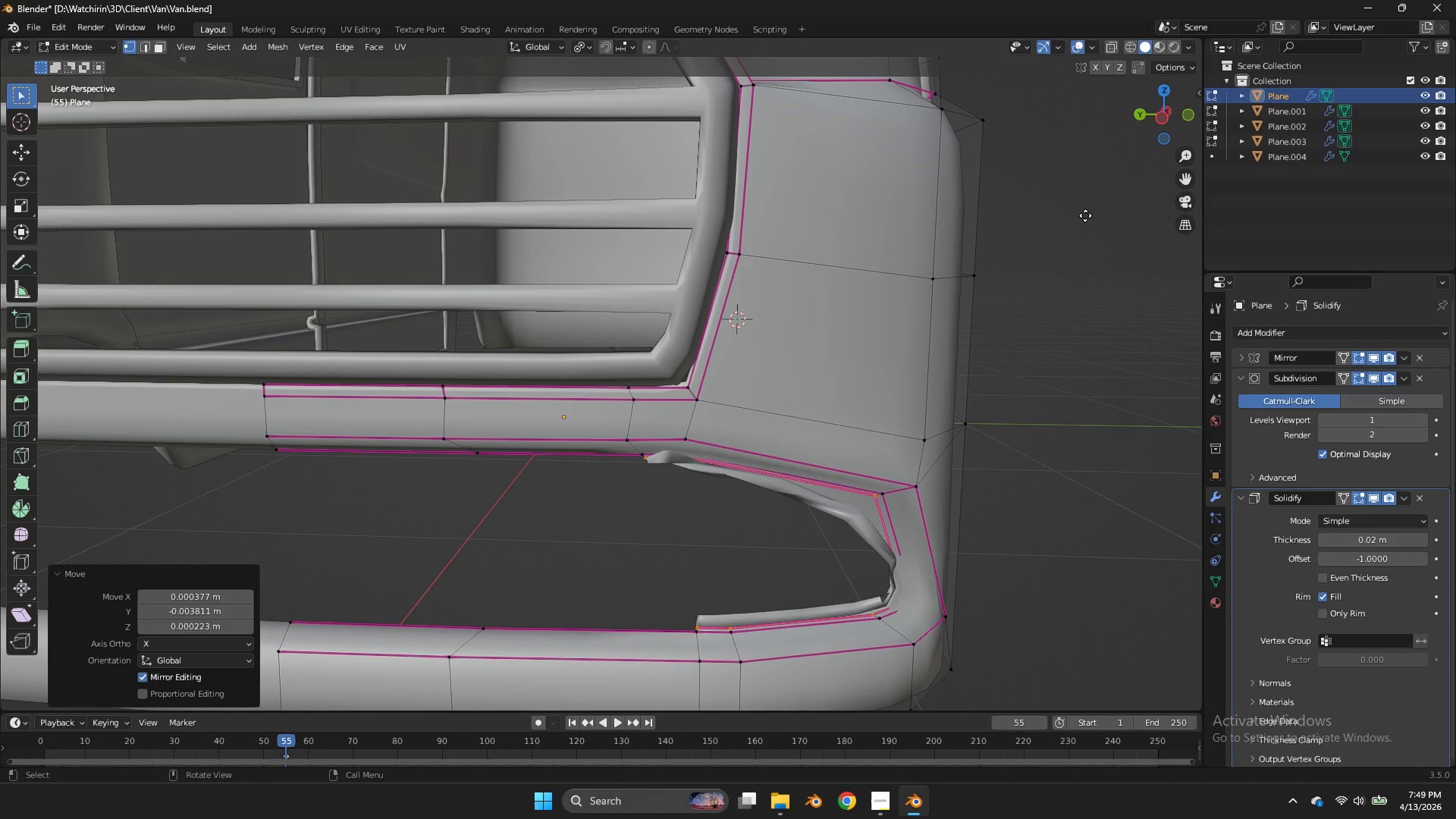 
type(ex)
 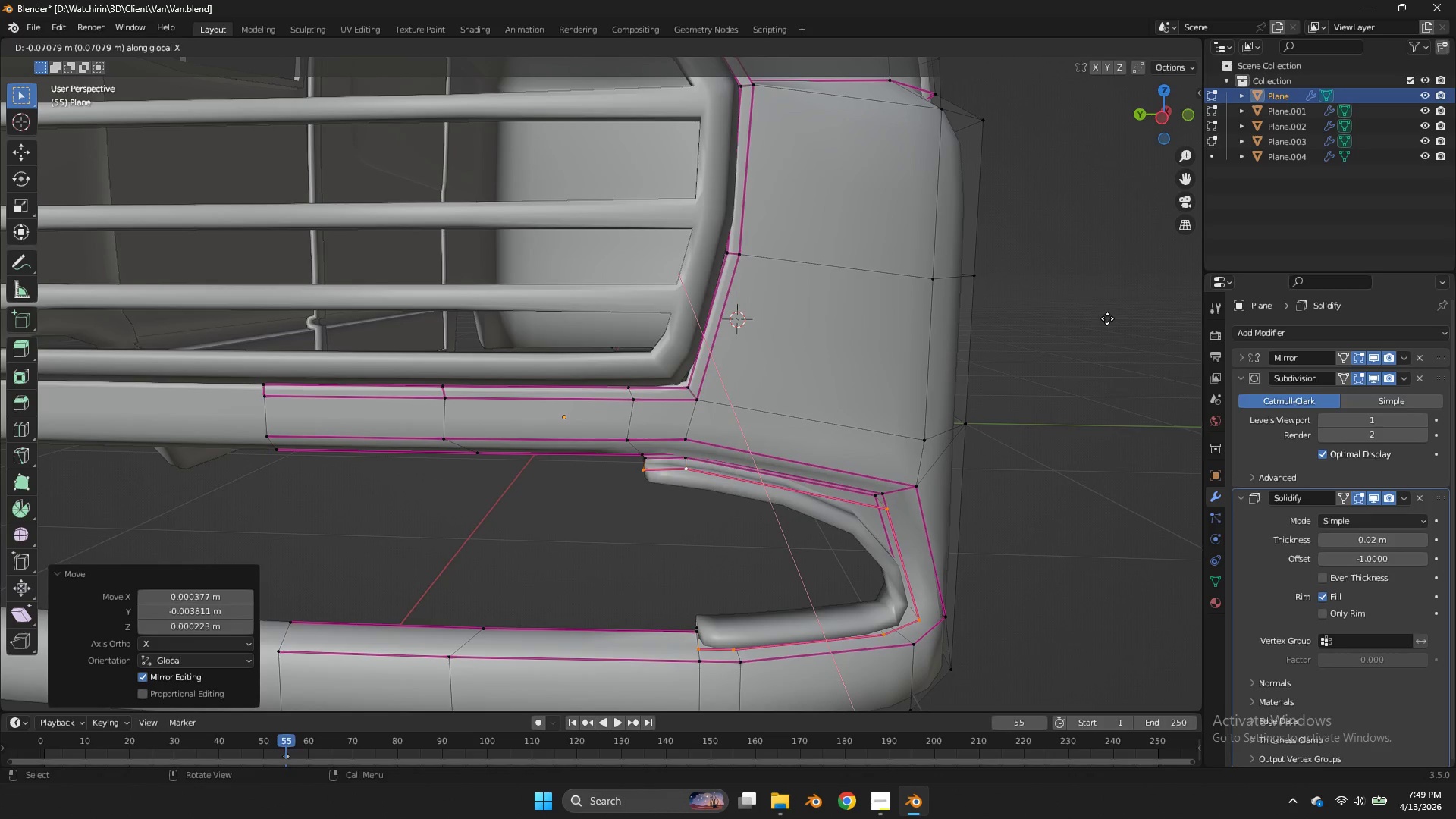 
wait(5.48)
 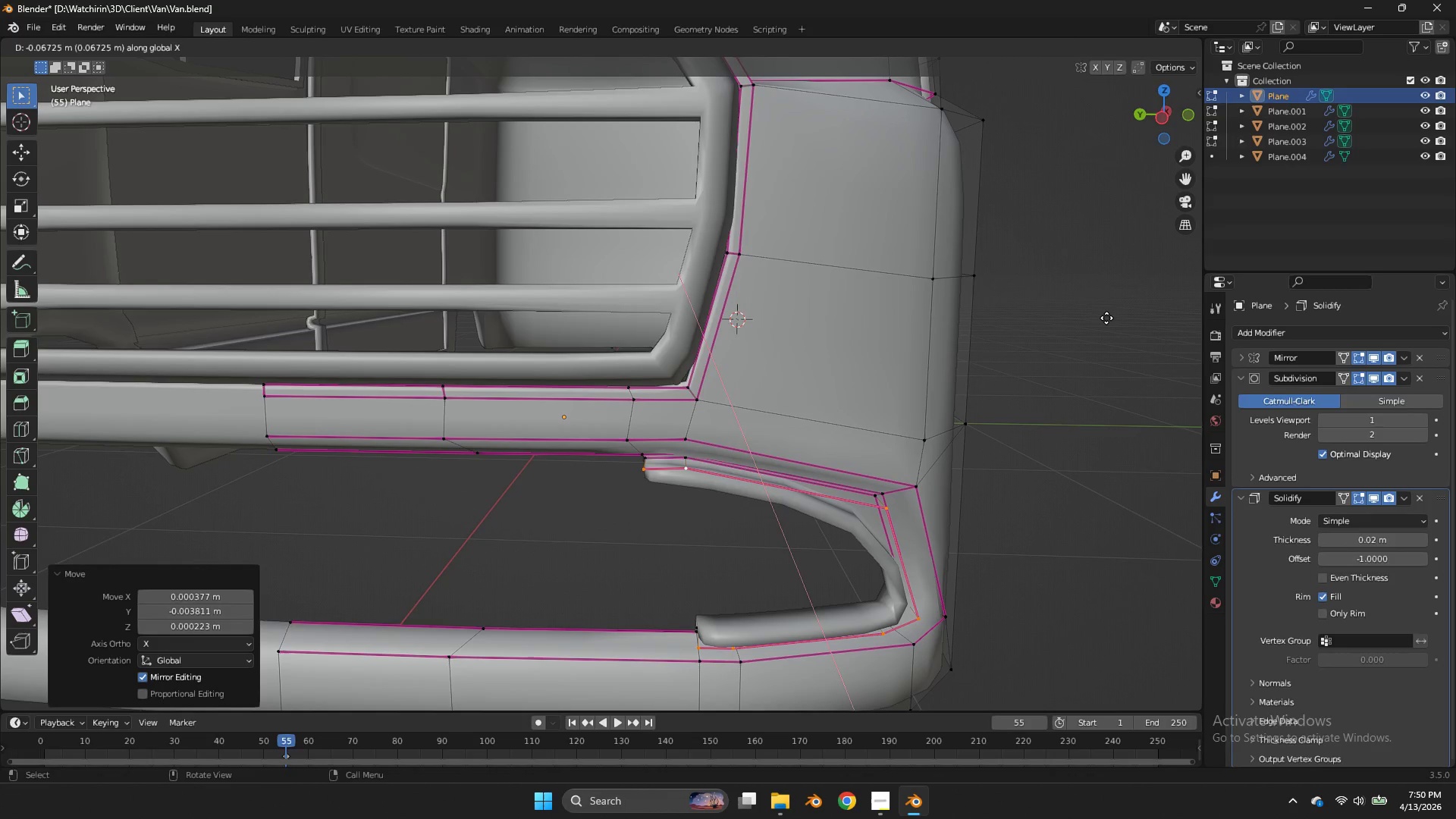 
left_click([1098, 307])
 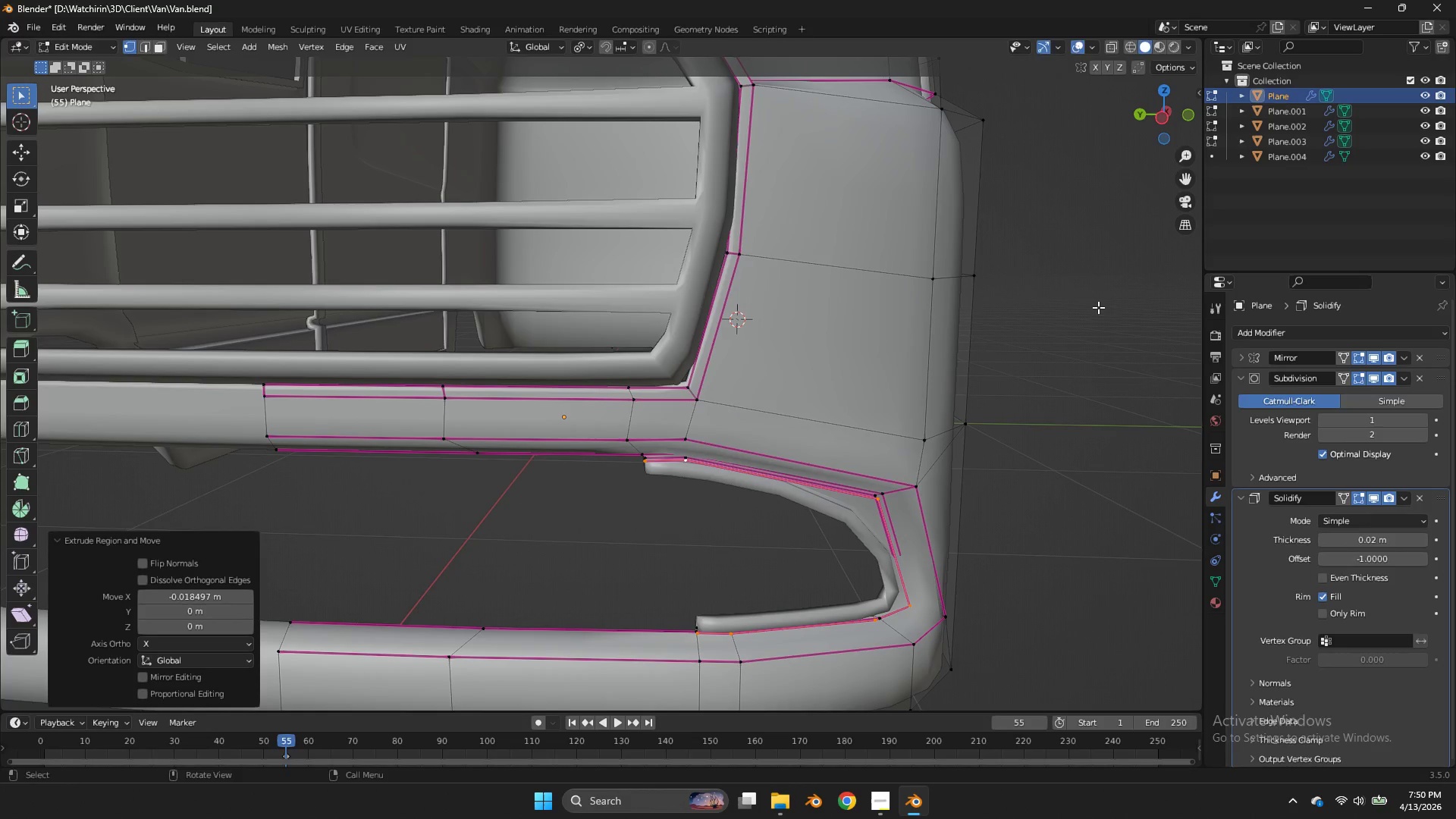 
key(S)
 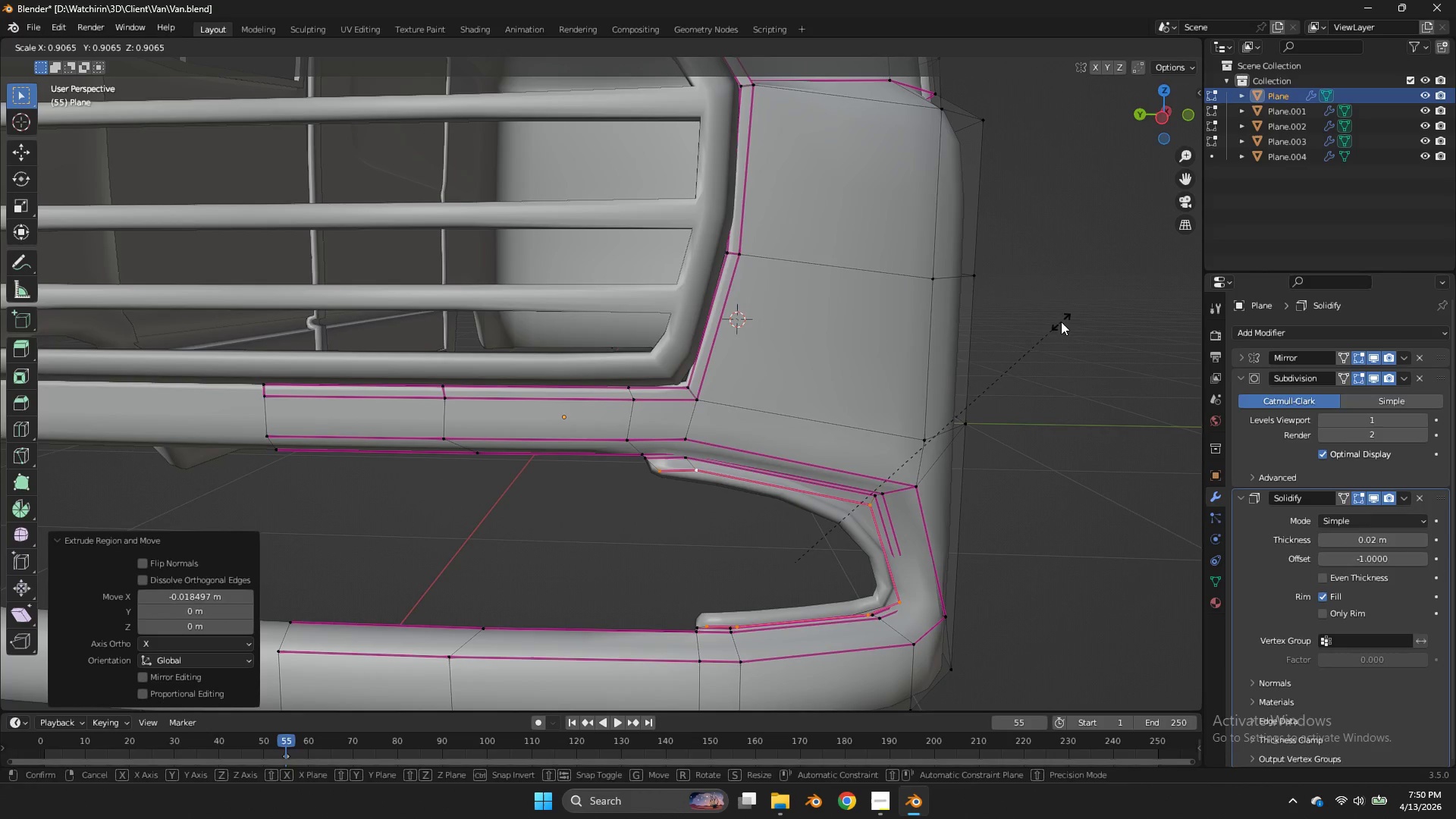 
double_click([1061, 322])
 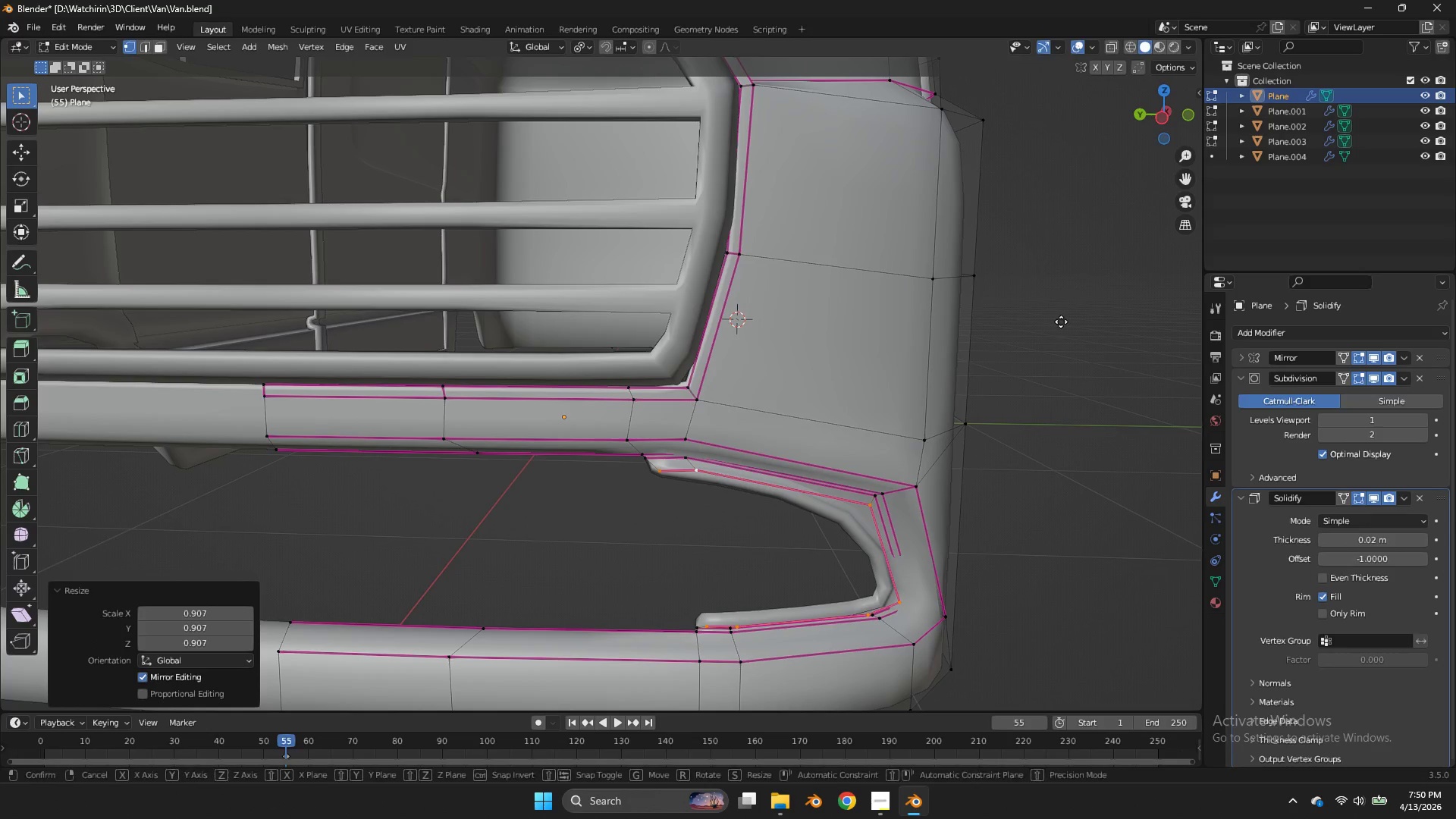 
type(gx)
 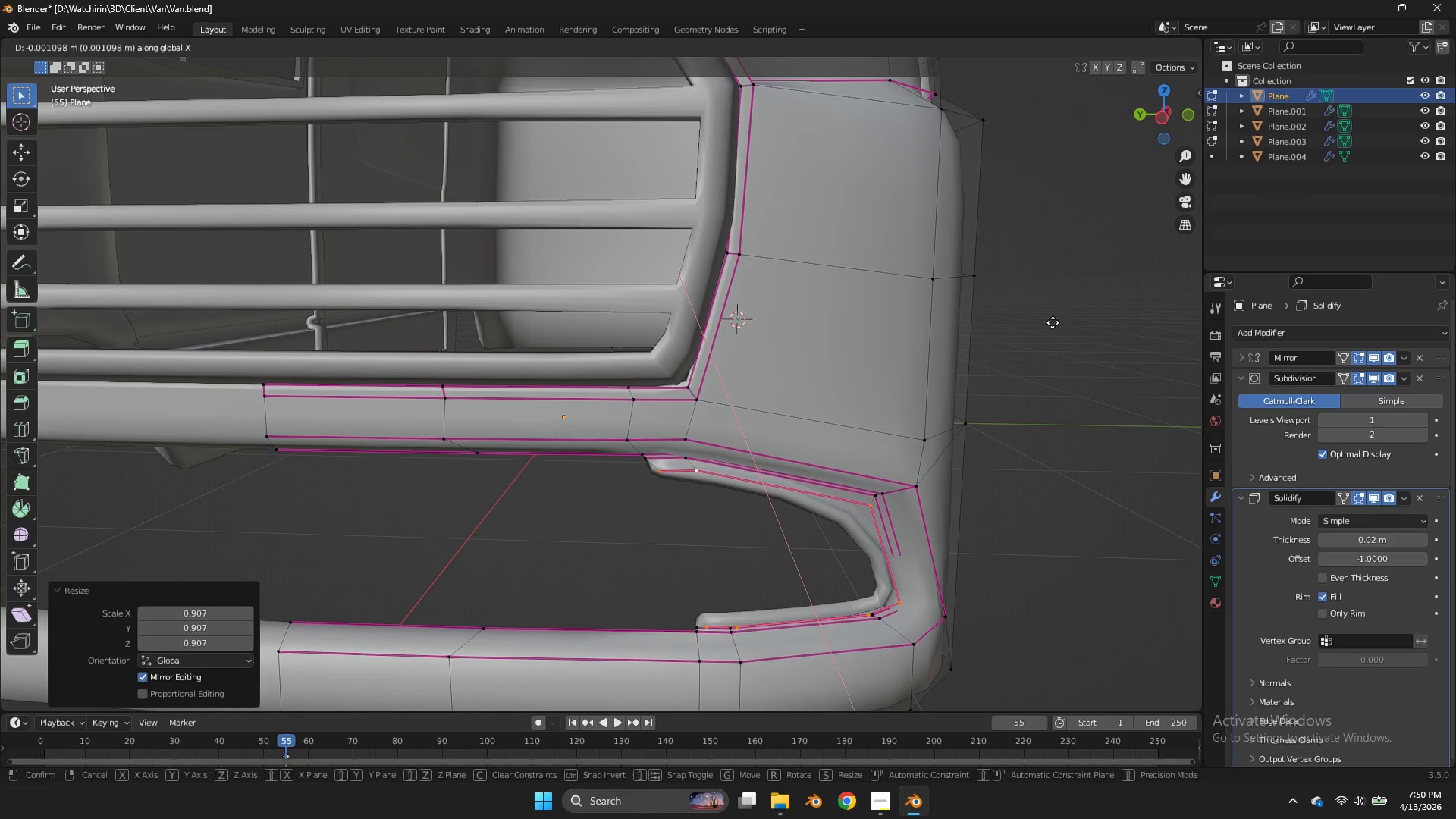 
hold_key(key=ShiftLeft, duration=0.72)
right_click([973, 322])
 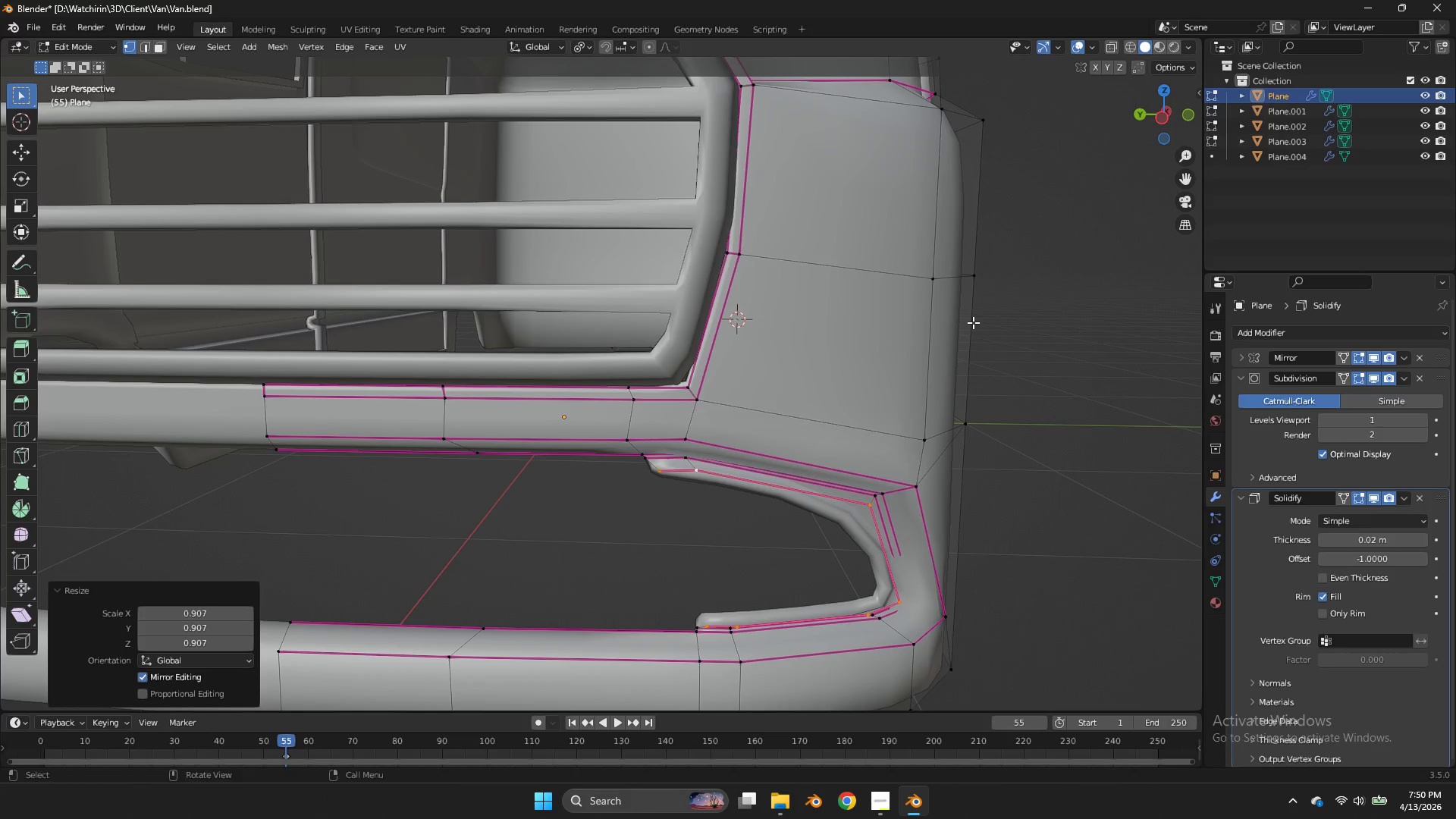 
key(Control+Z)
 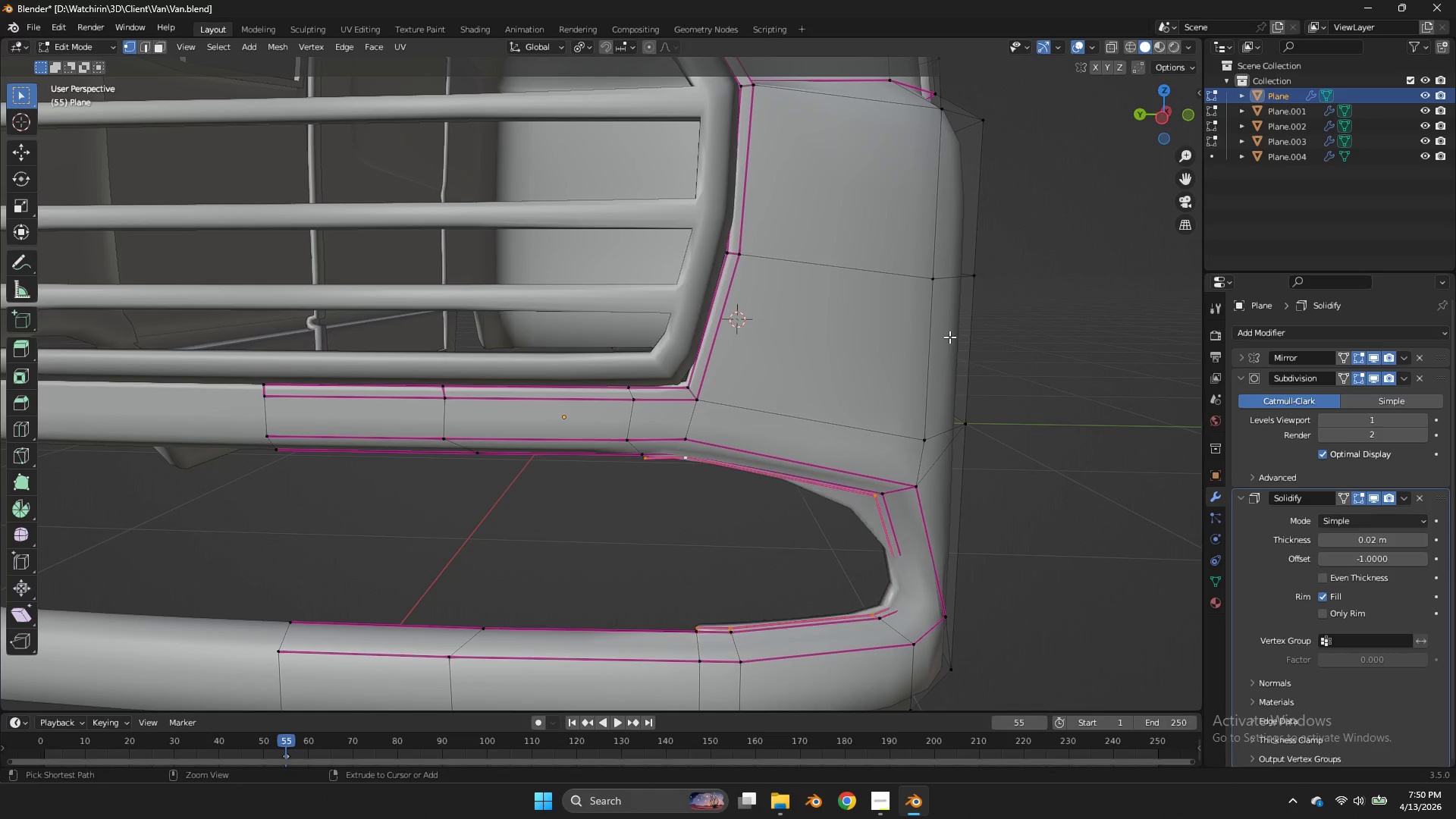 
key(Control+Z)
 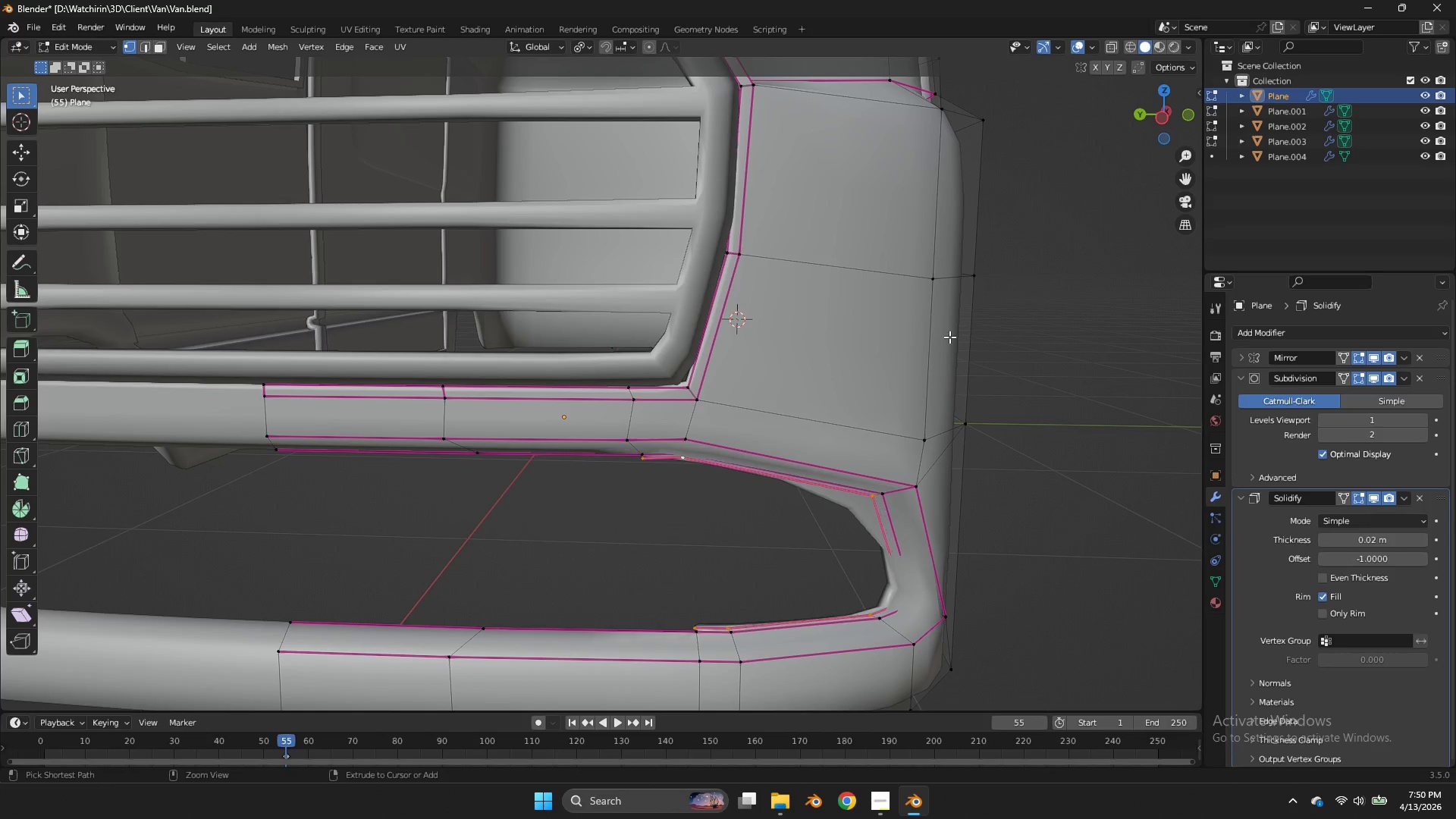 
key(Control+Z)
 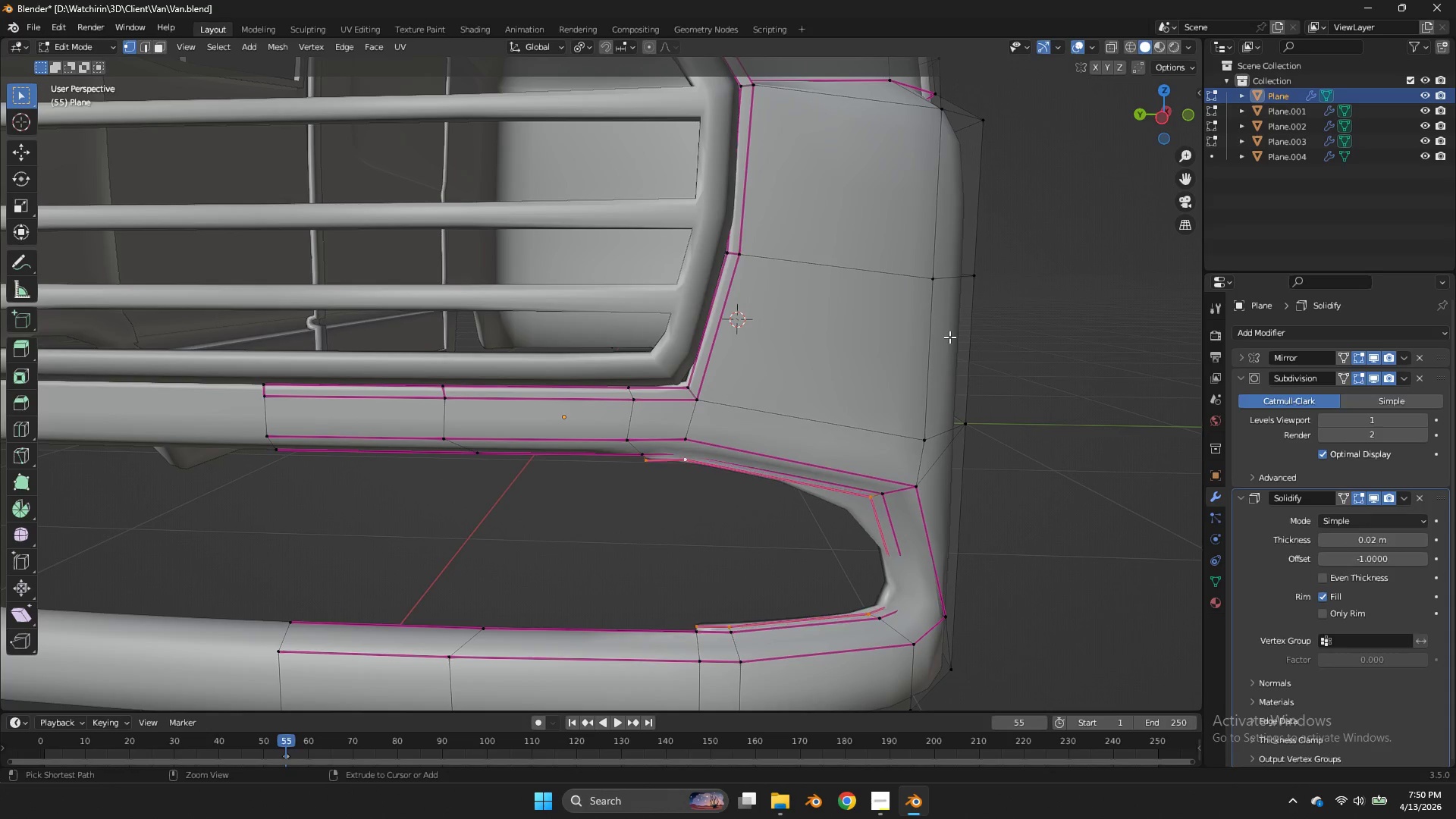 
key(Control+Z)
 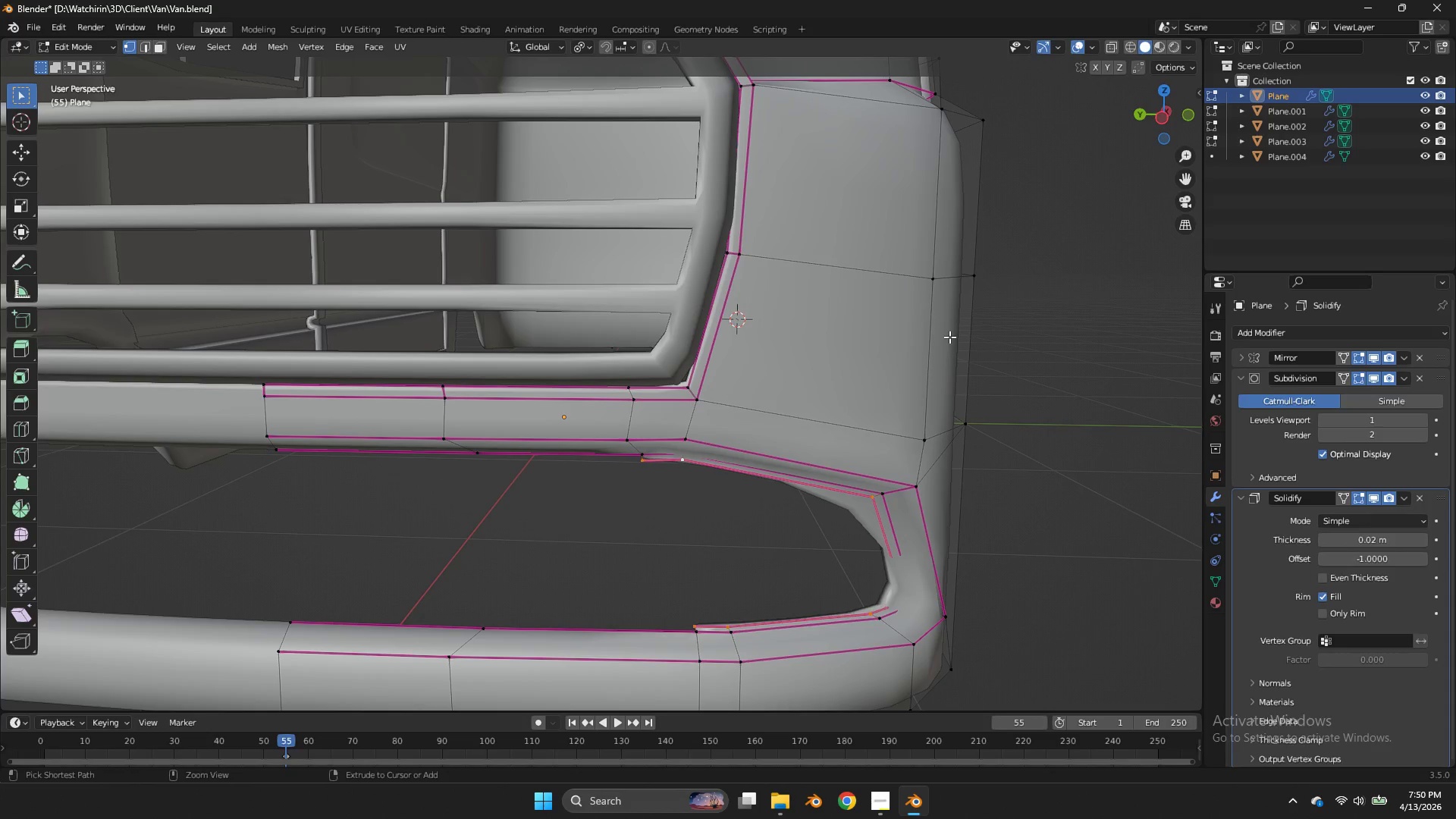 
key(Control+Z)
 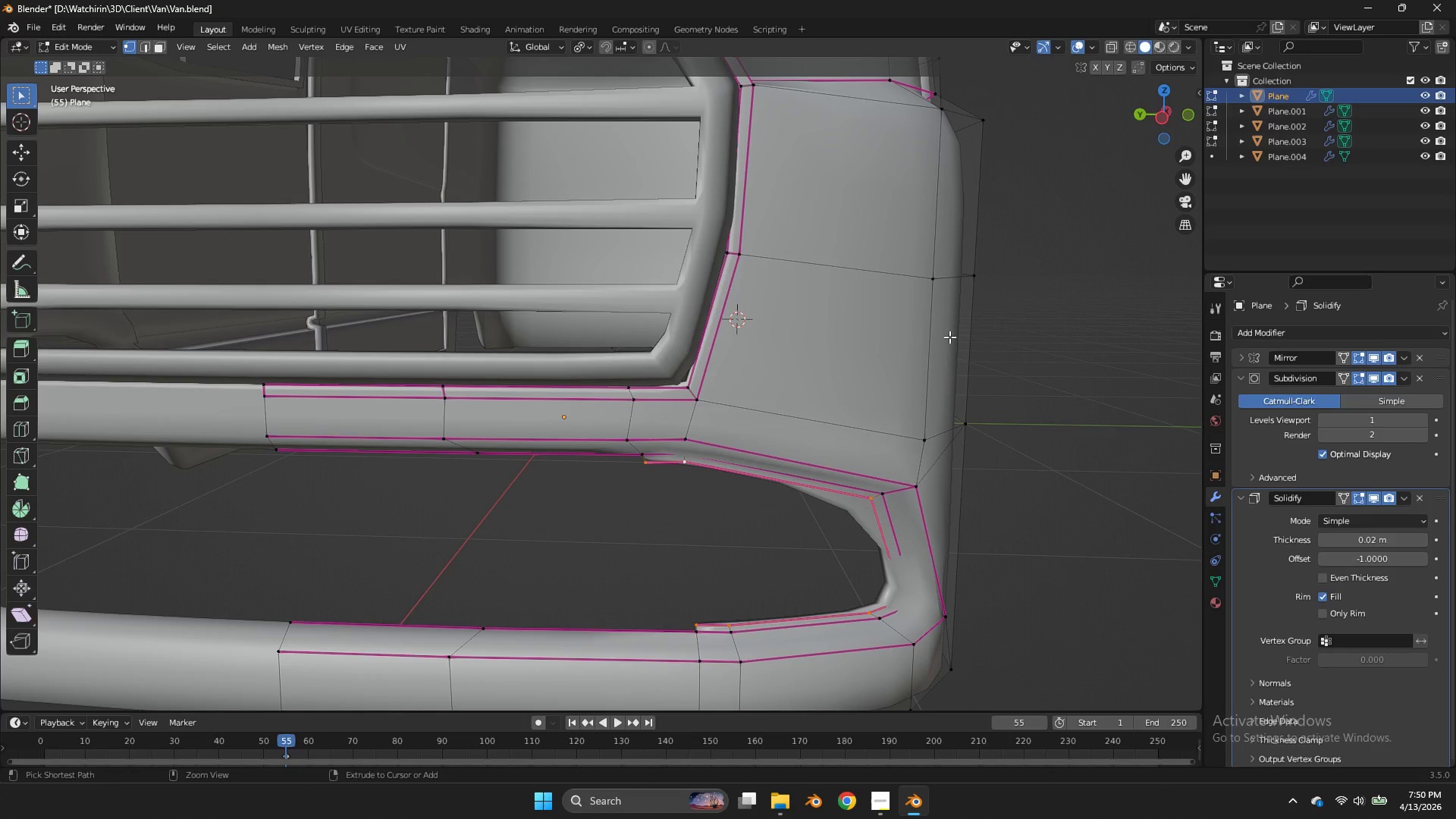 
key(Control+Z)
 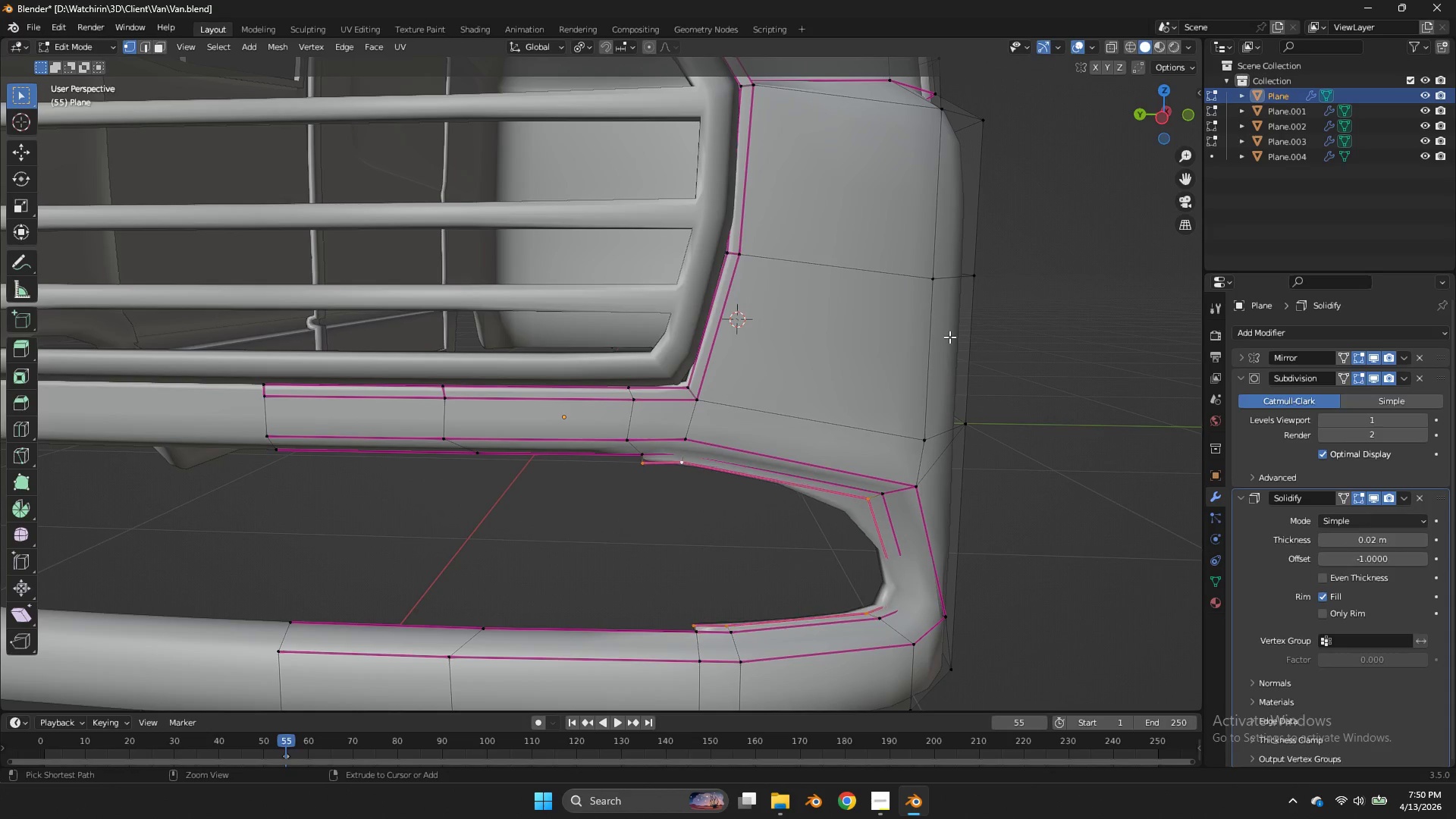 
key(Control+Z)
 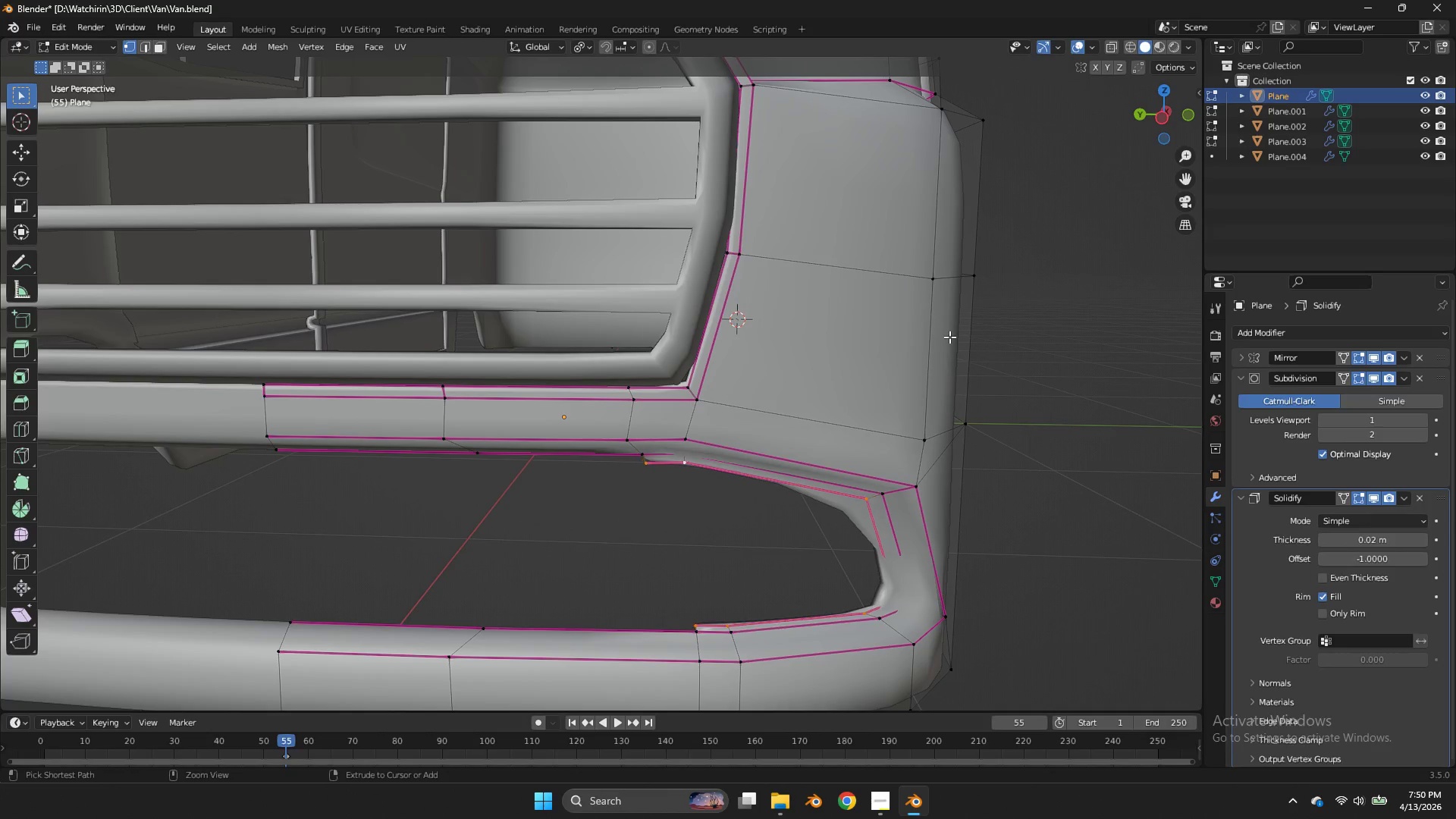 
key(Control+Z)
 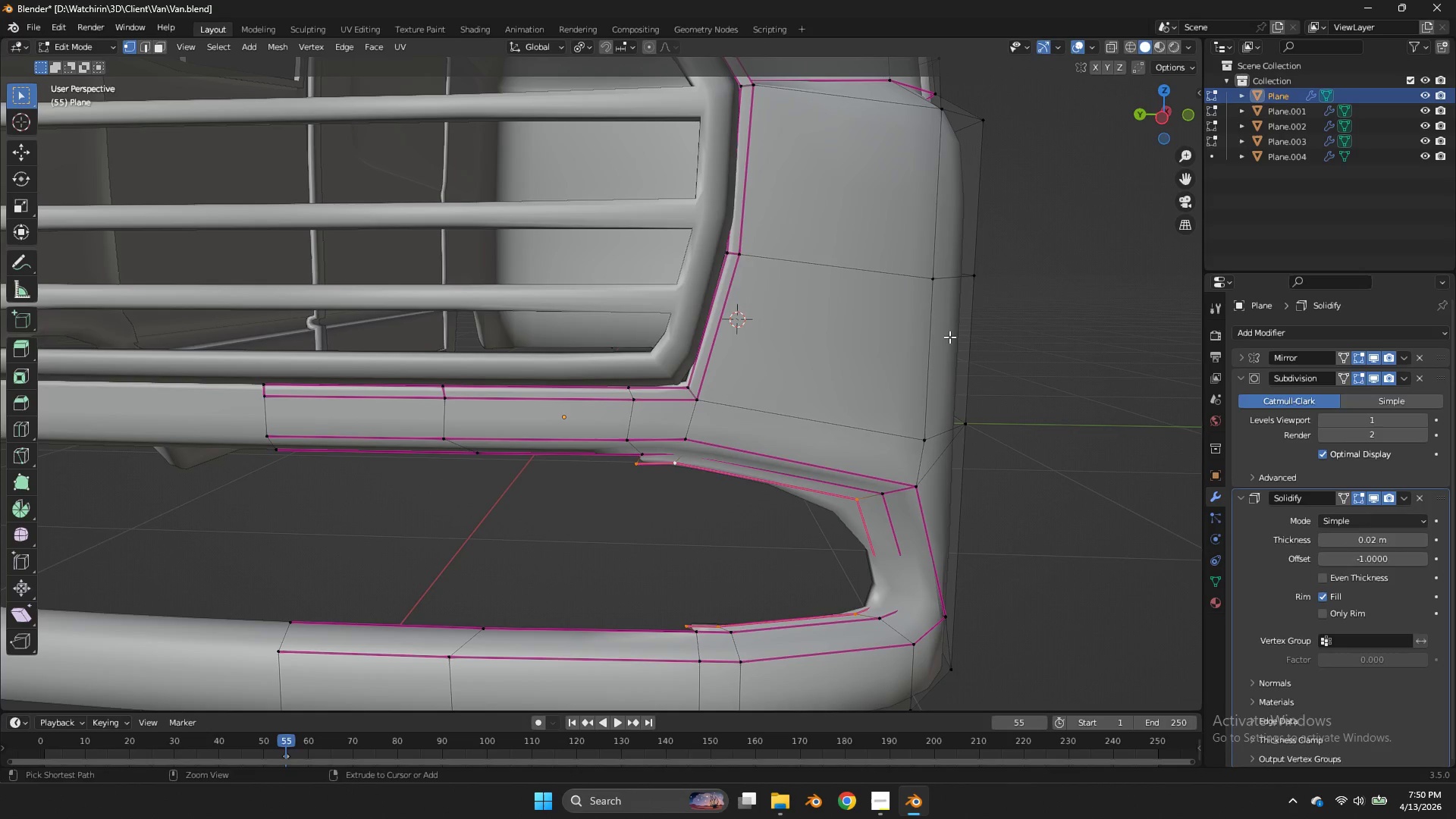 
key(Control+Z)
 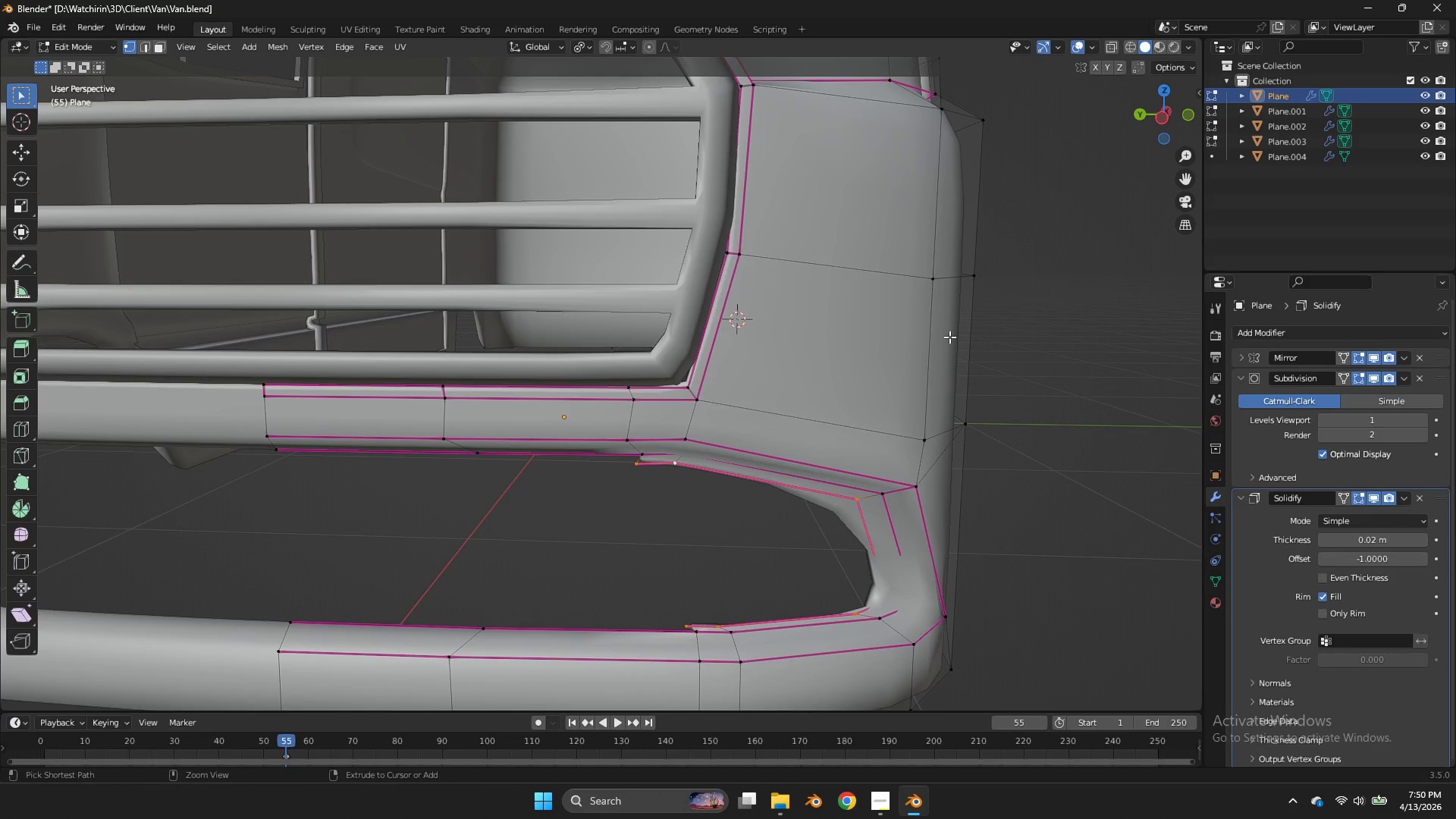 
key(Control+Z)
 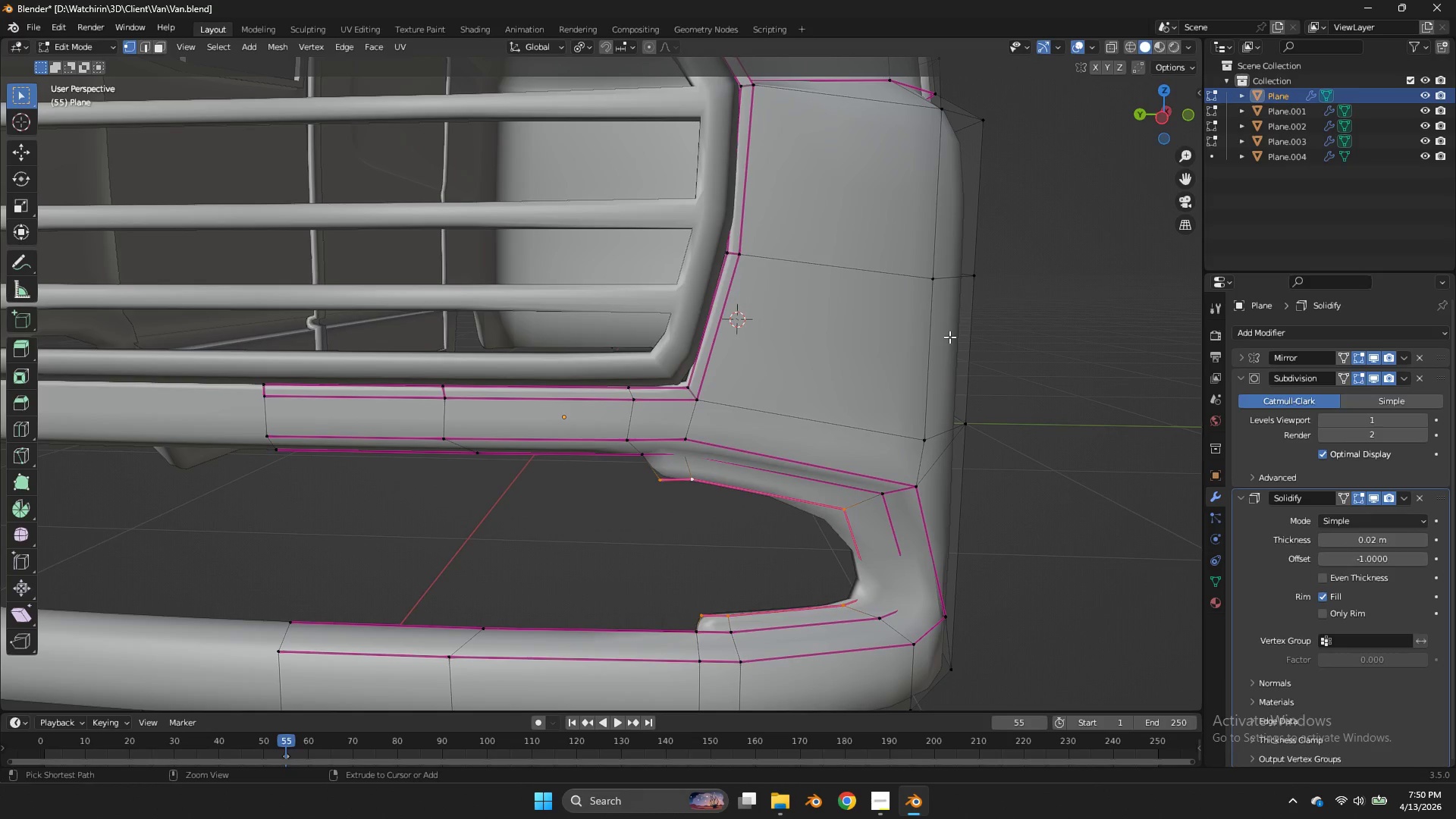 
key(Control+Z)
 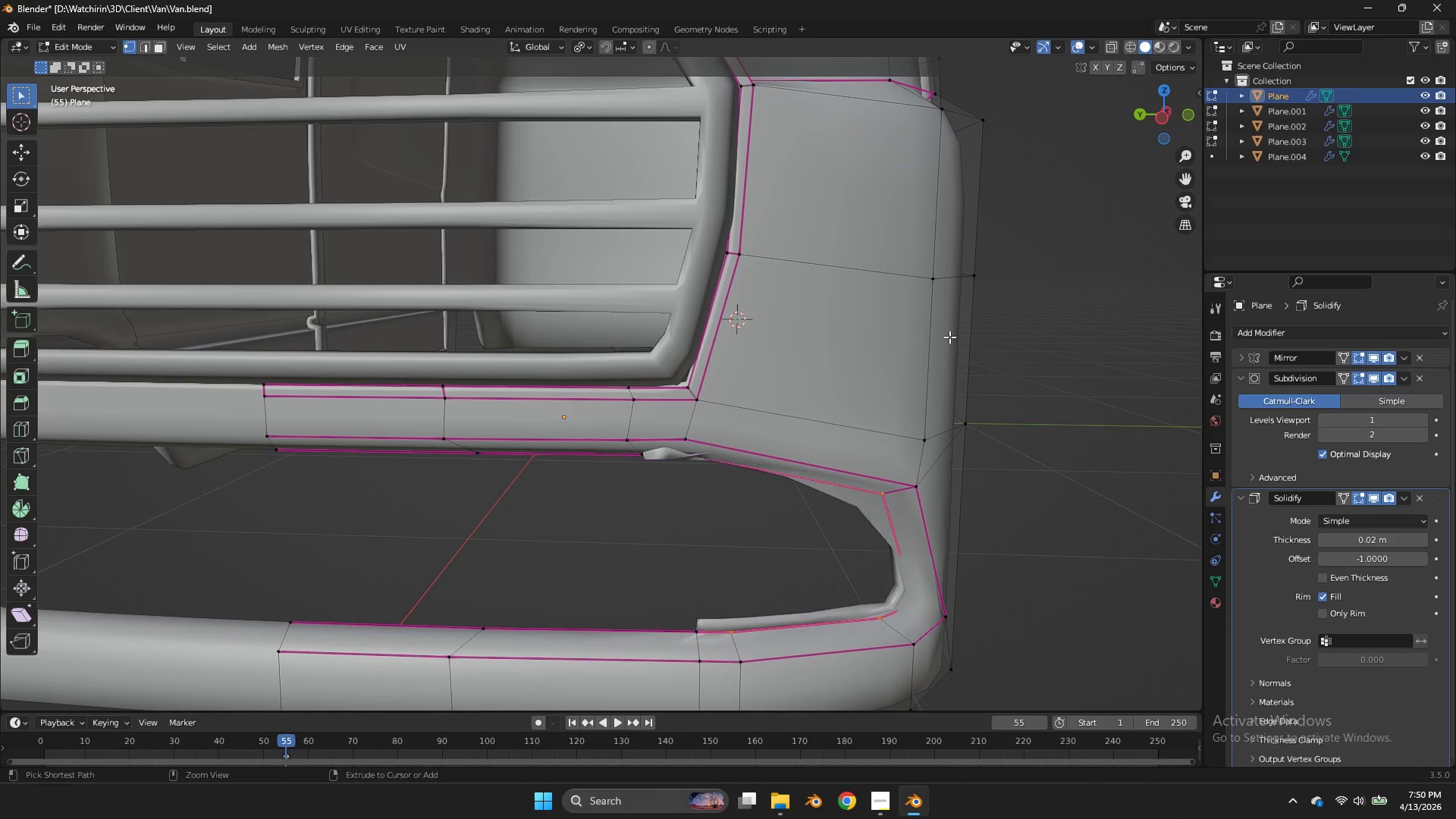 
key(Control+Z)
 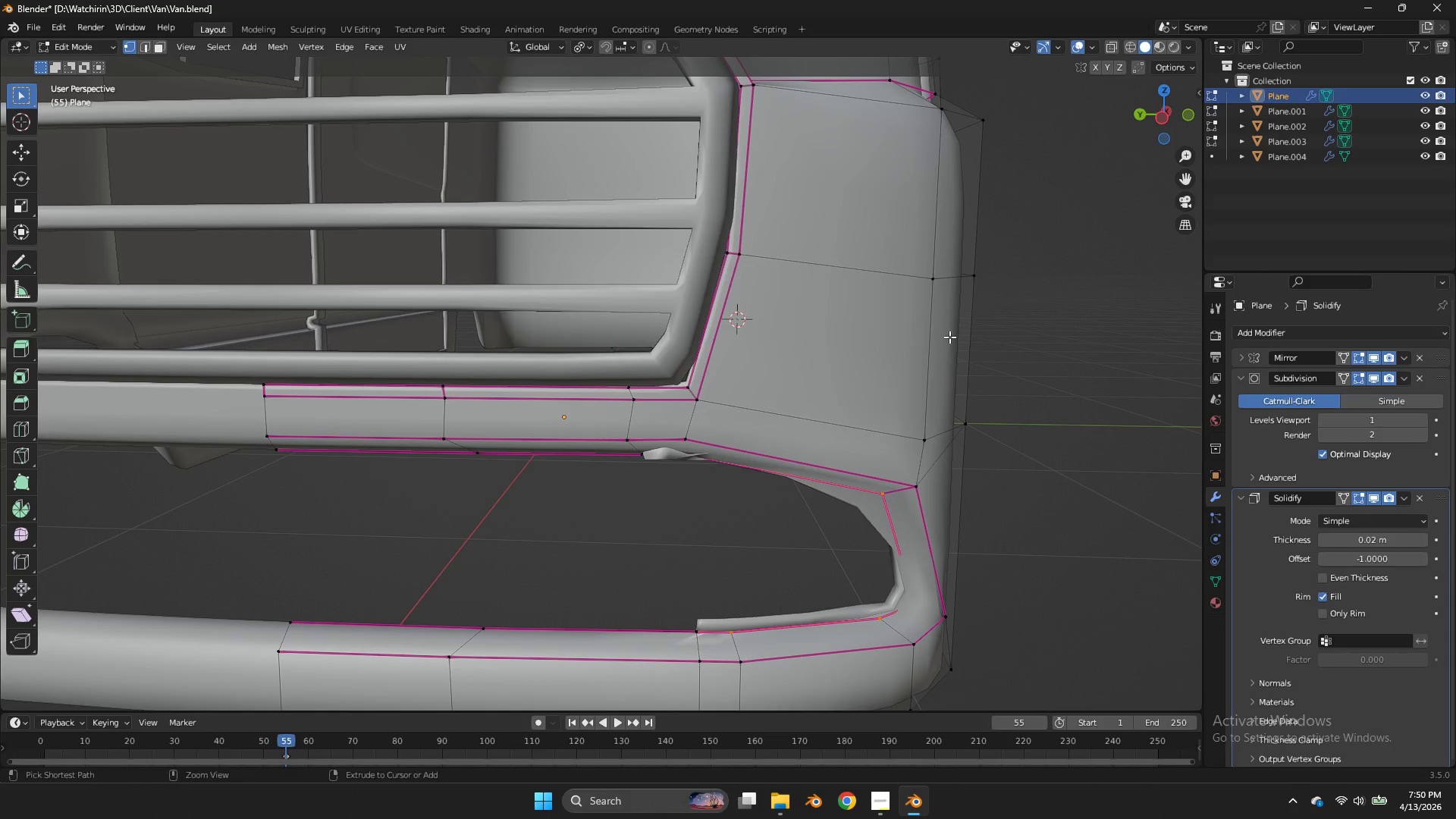 
key(Control+Z)
 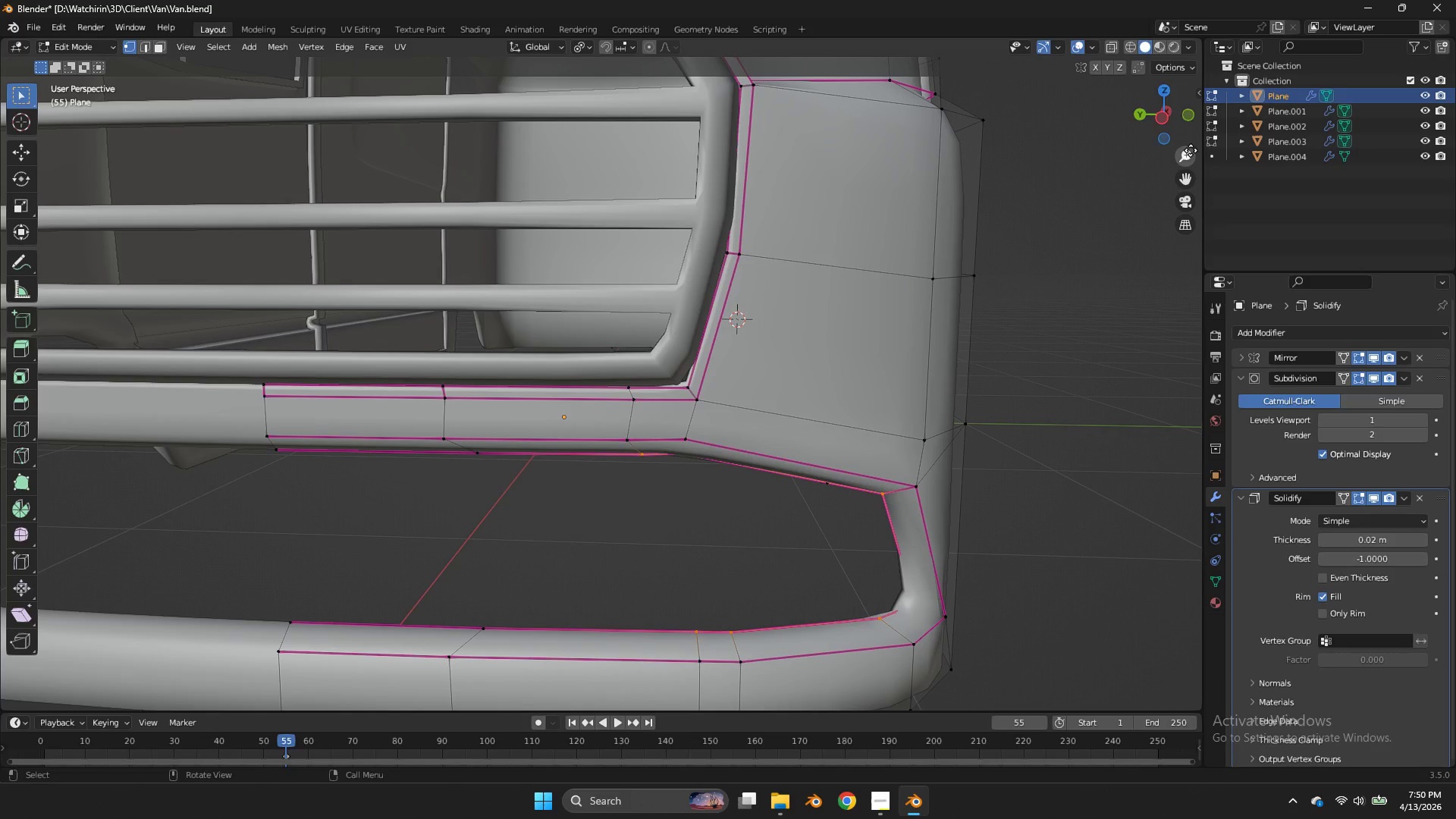 
mouse_move([1161, 114])
 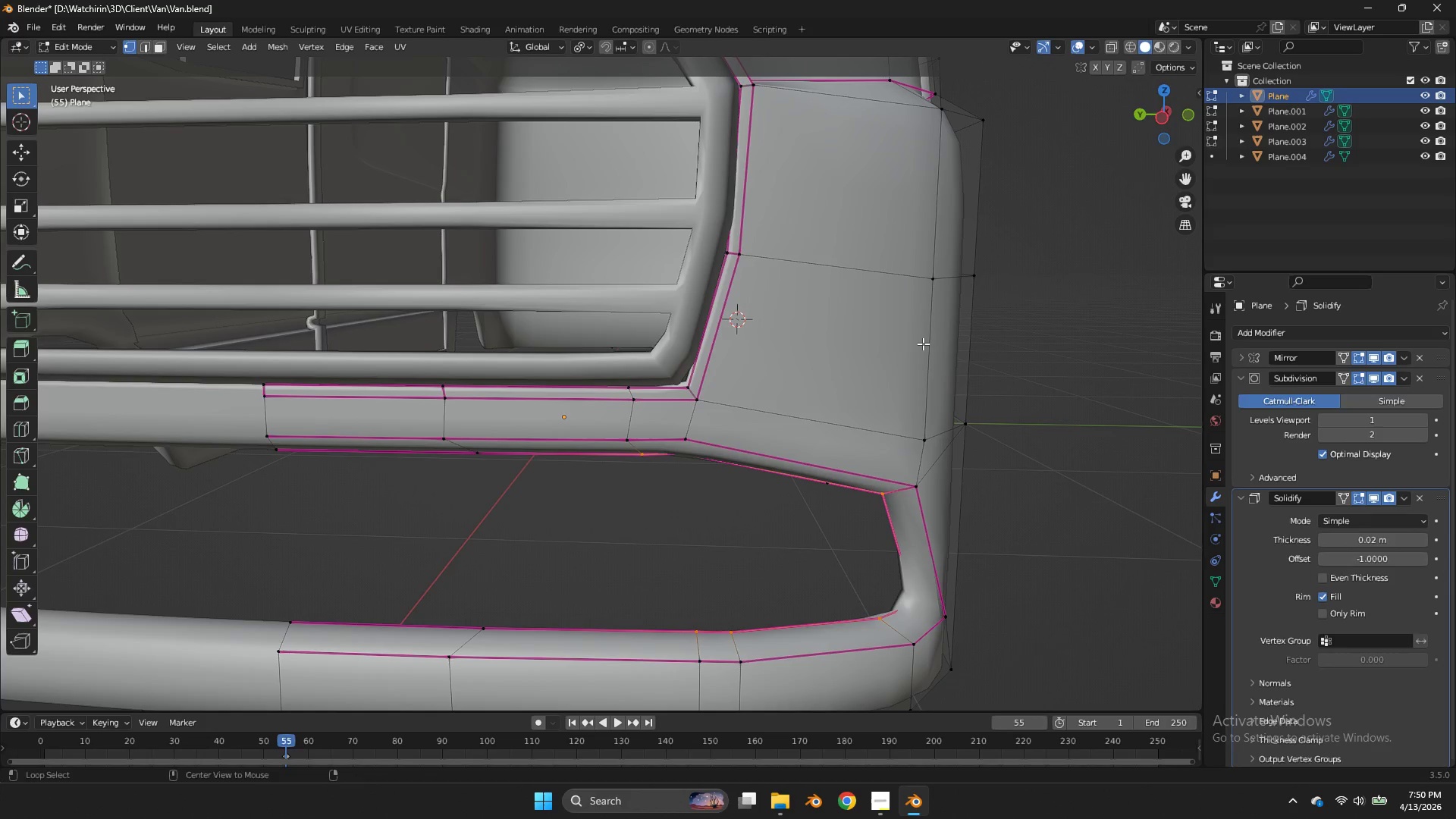 
hold_key(key=AltLeft, duration=1.09)
left_click([628, 458])
 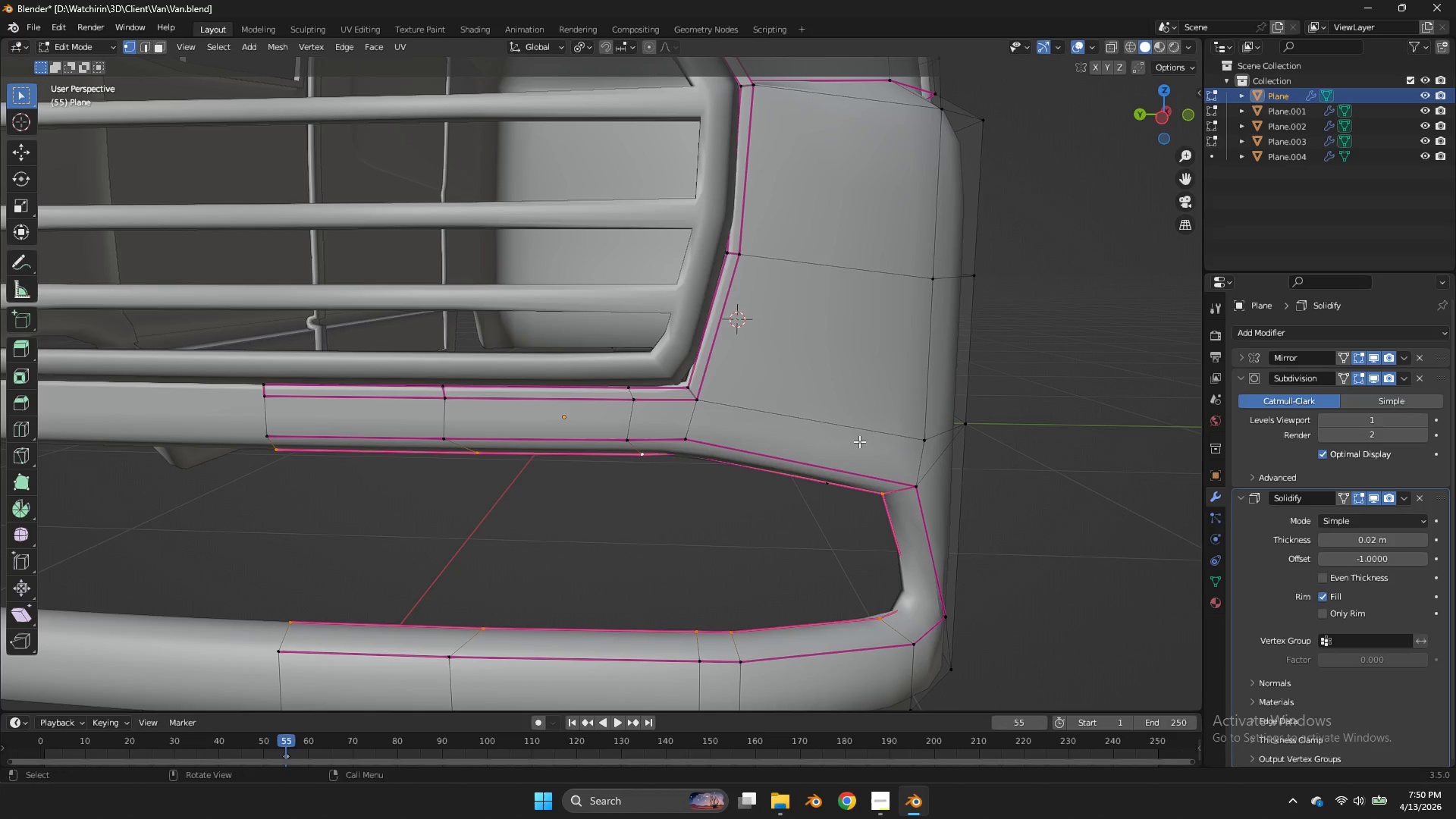 
key(E)
 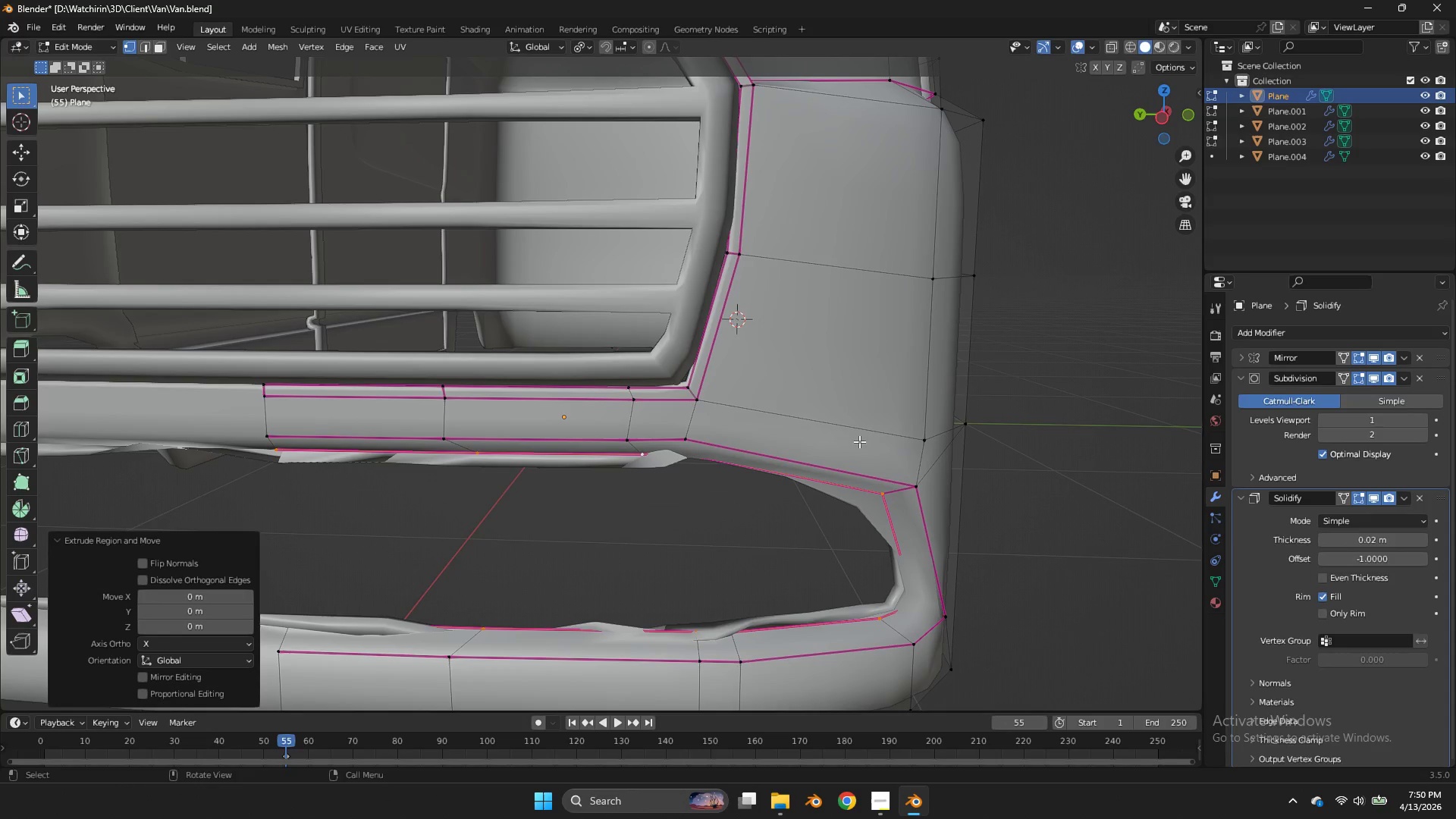 
right_click([859, 441])
 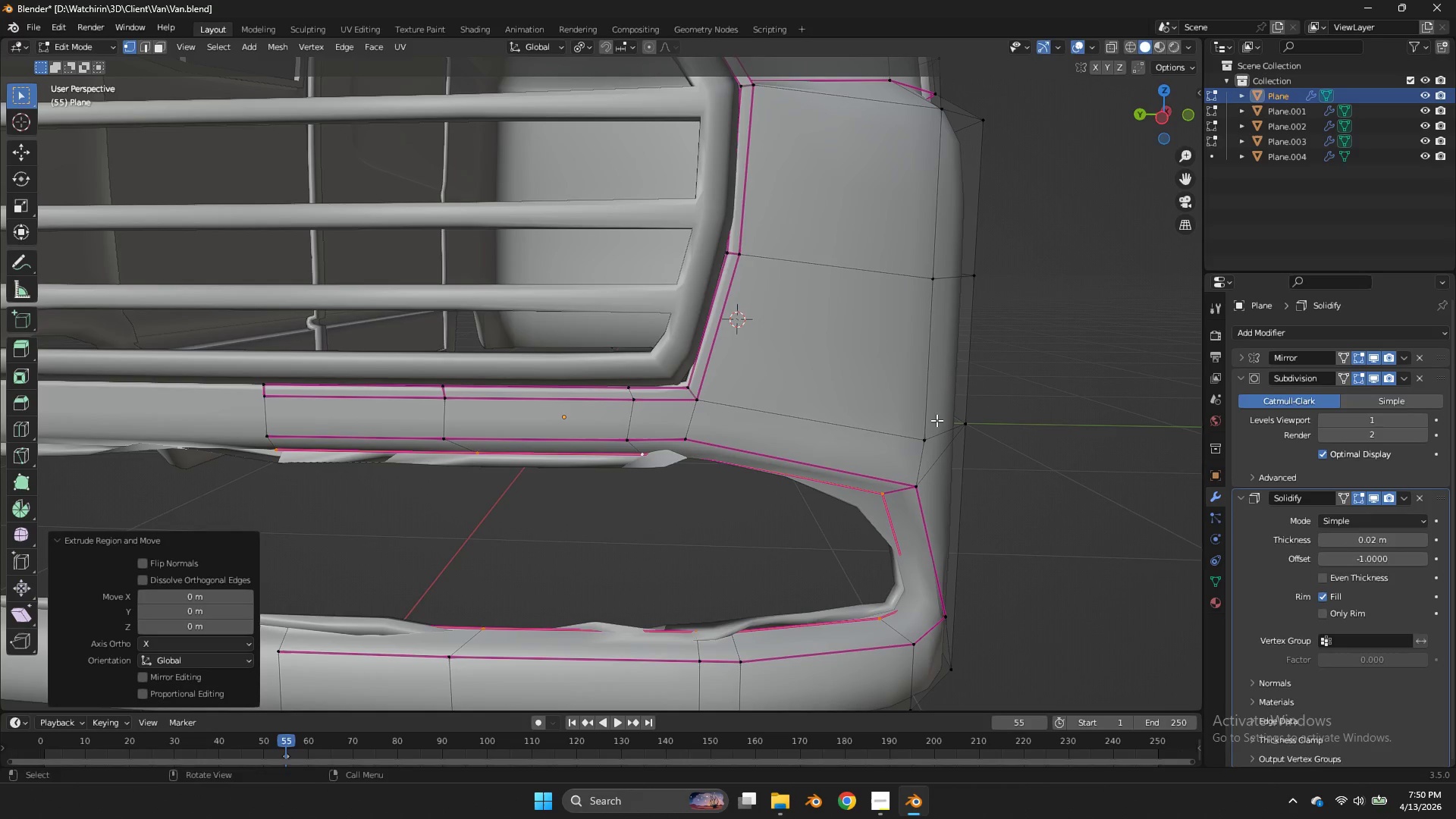 
type(gx)
 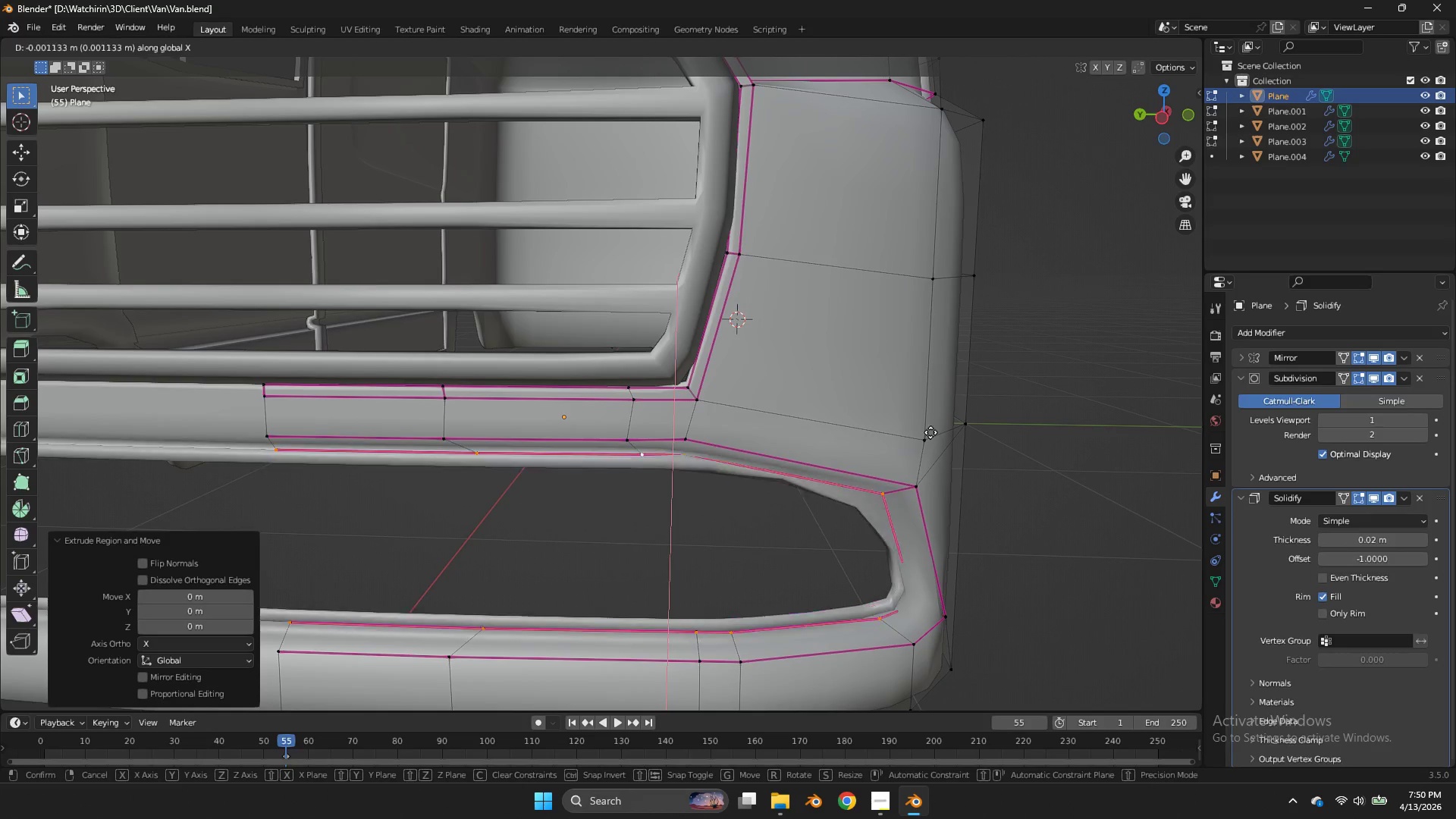 
hold_key(key=ShiftLeft, duration=1.86)
left_click([930, 549])
 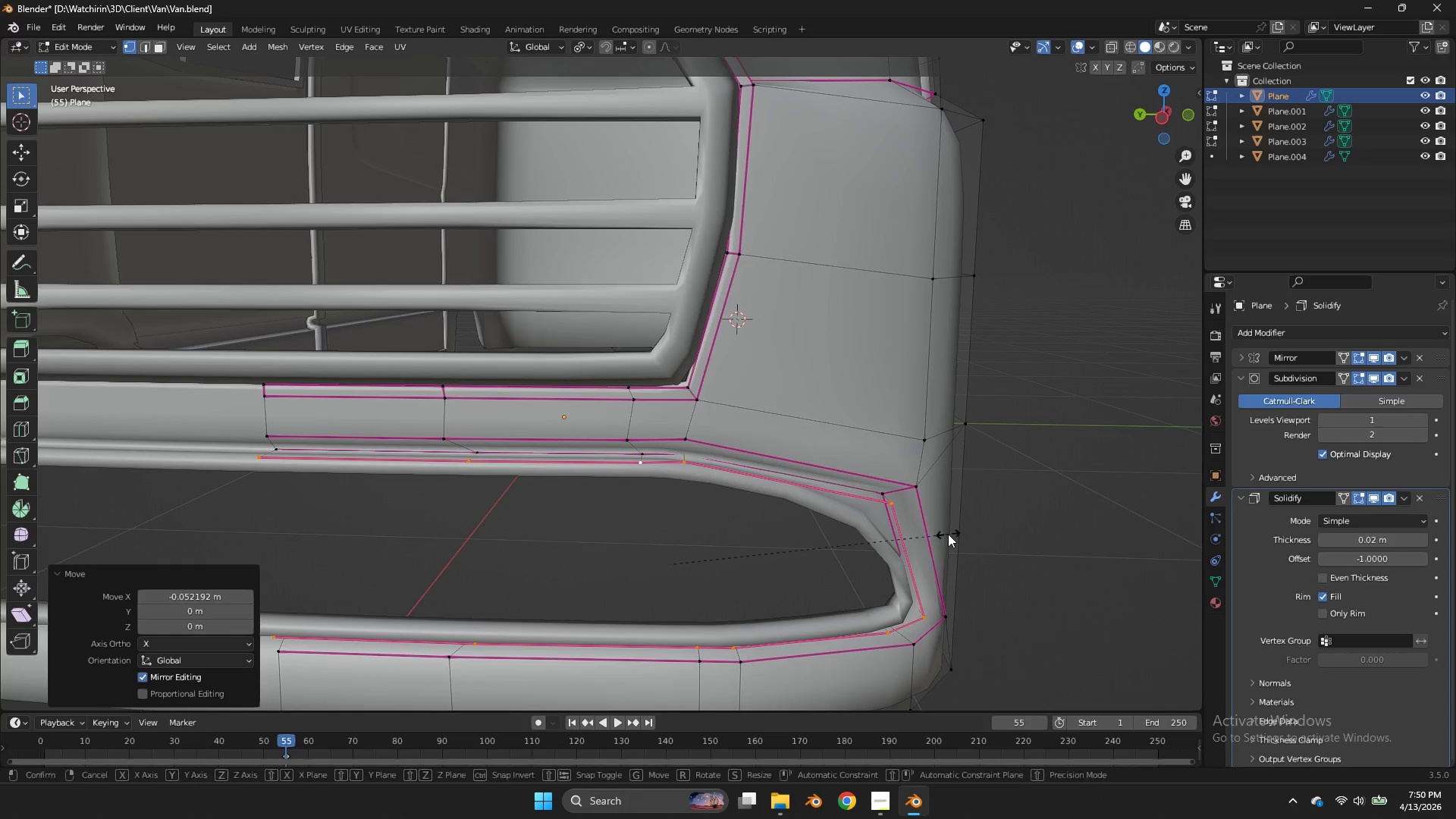 
key(S)
 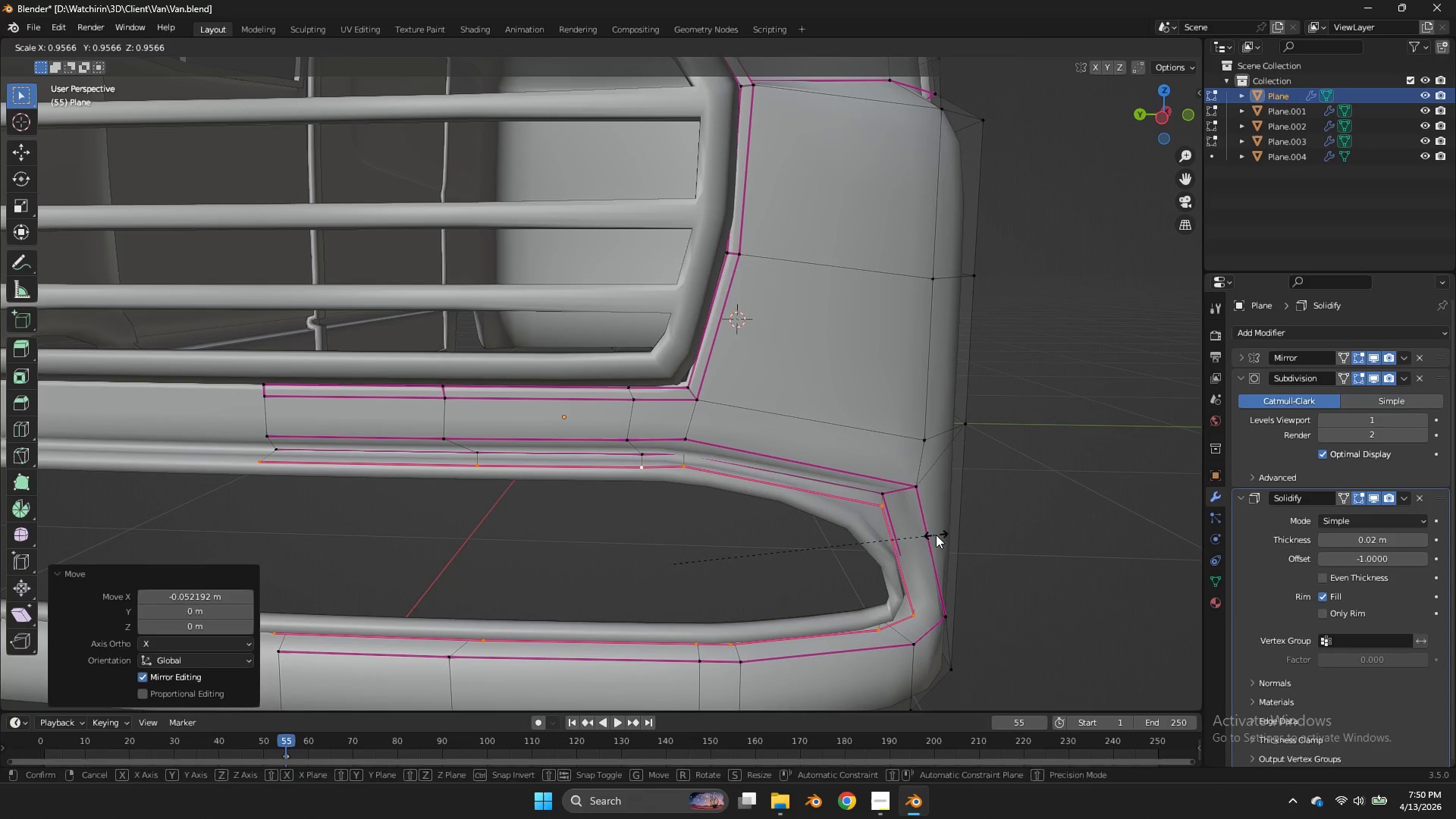 
left_click([936, 535])
 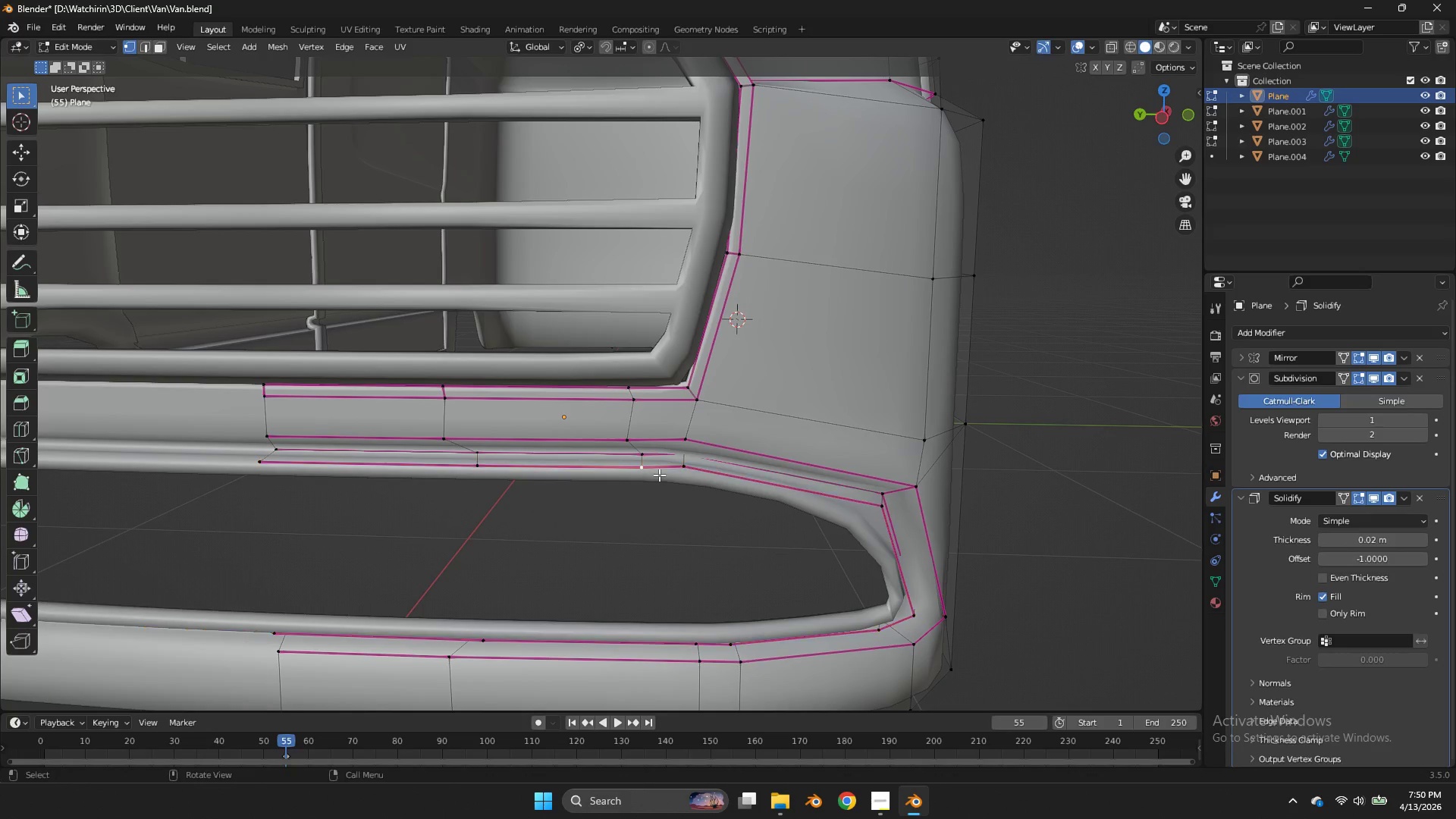 
hold_key(key=ShiftLeft, duration=4.44)
triple_click([673, 475])
 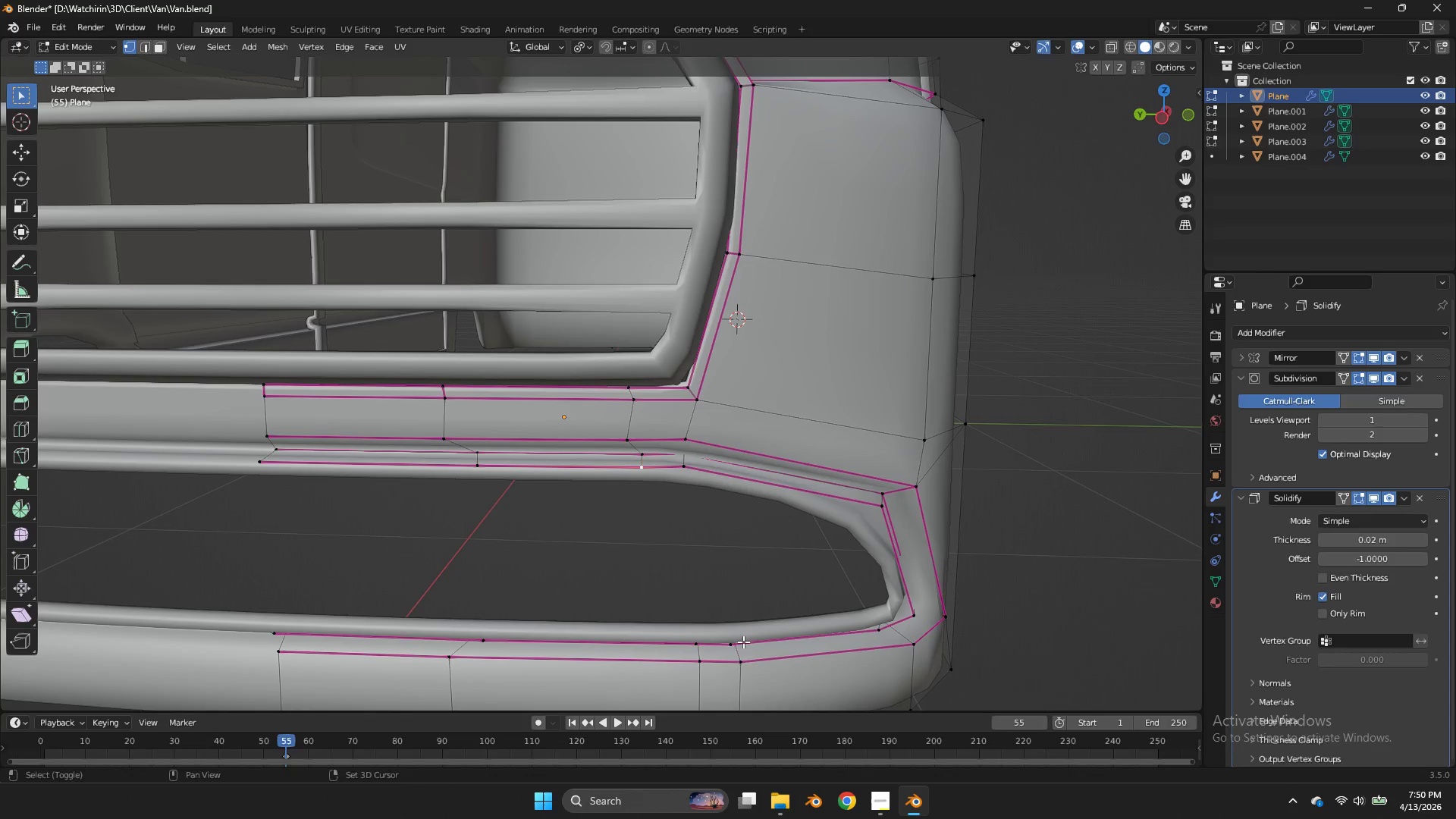 
double_click([673, 475])
 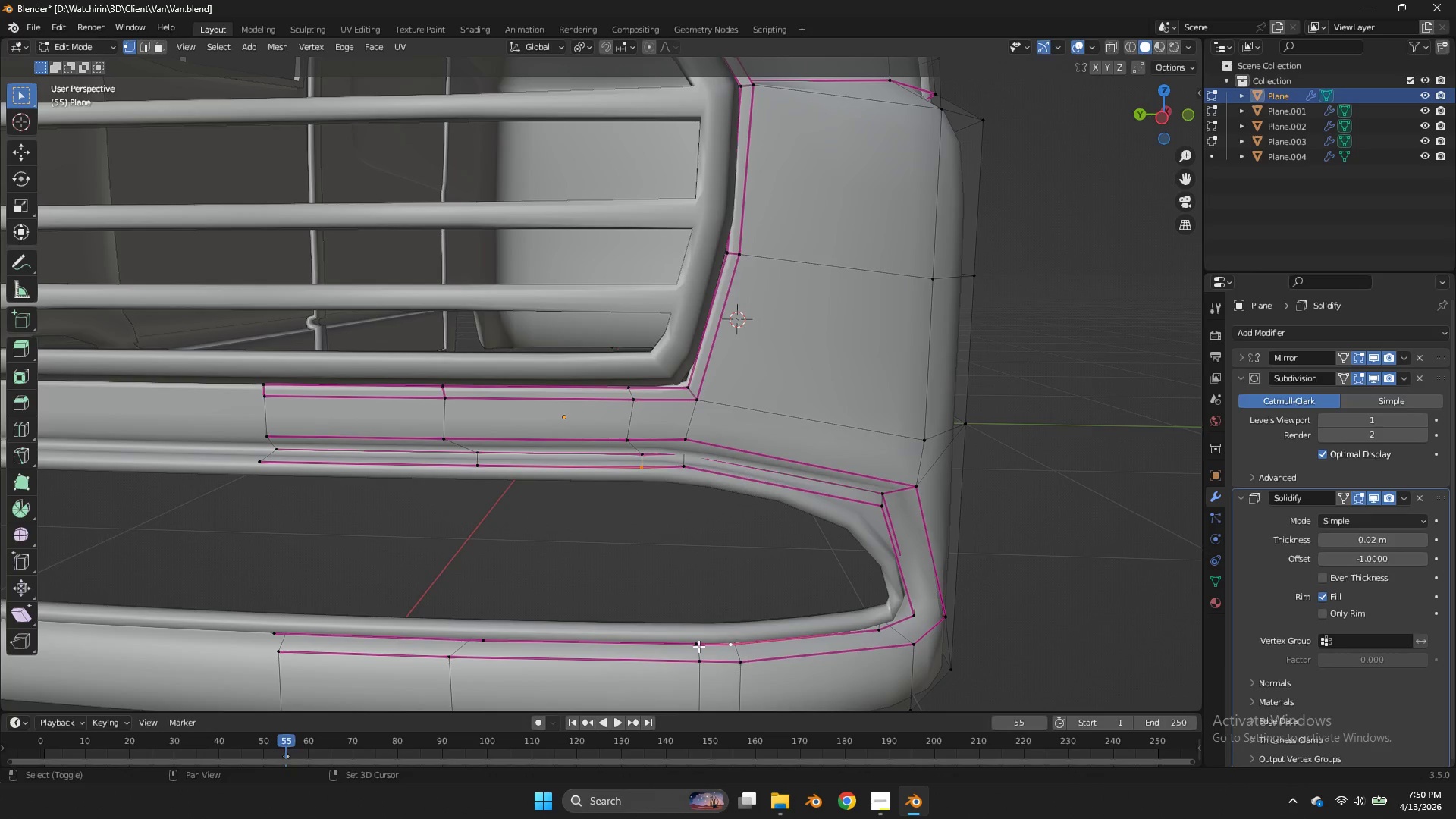 
double_click([688, 647])
 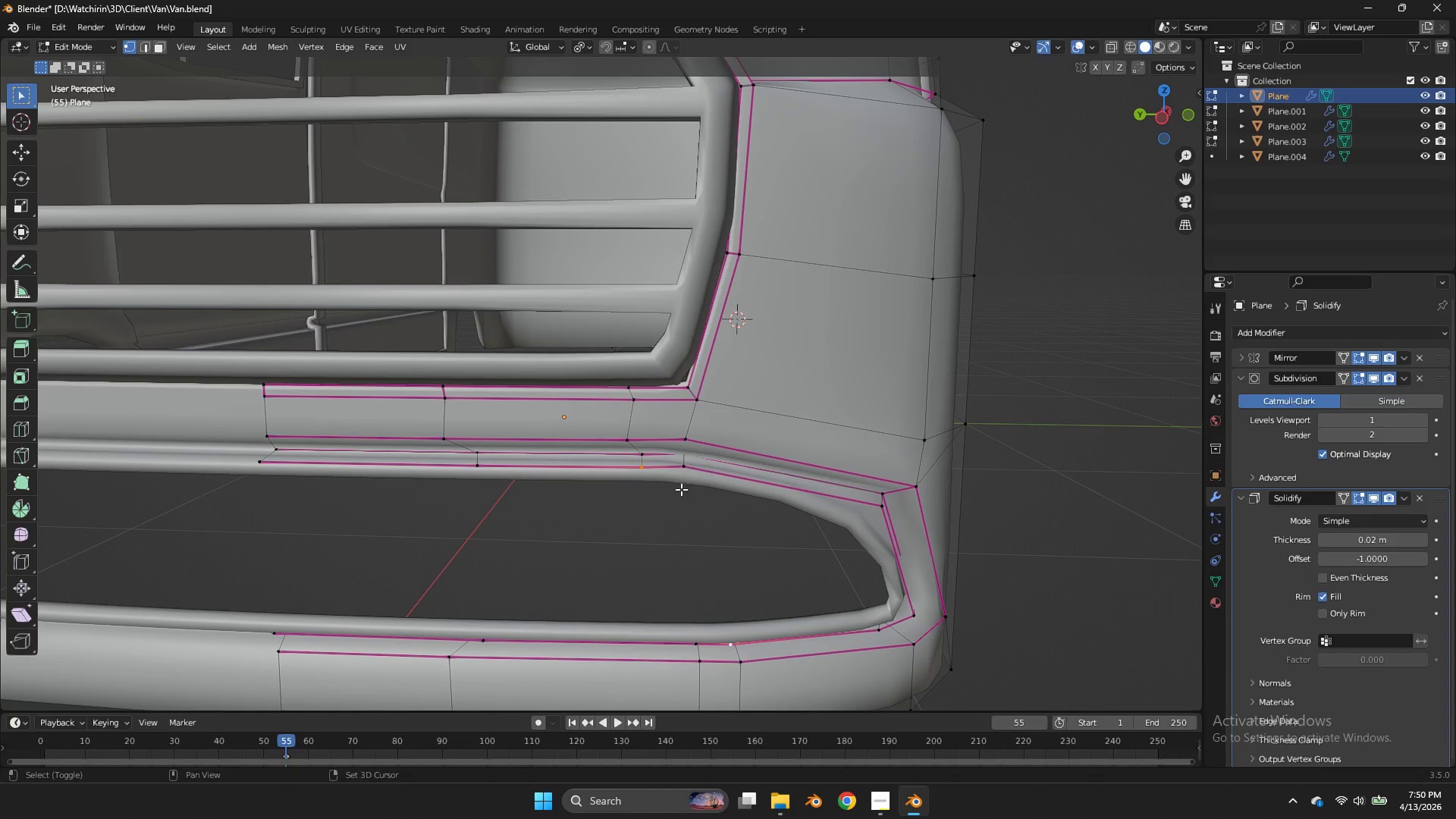 
triple_click([688, 647])
 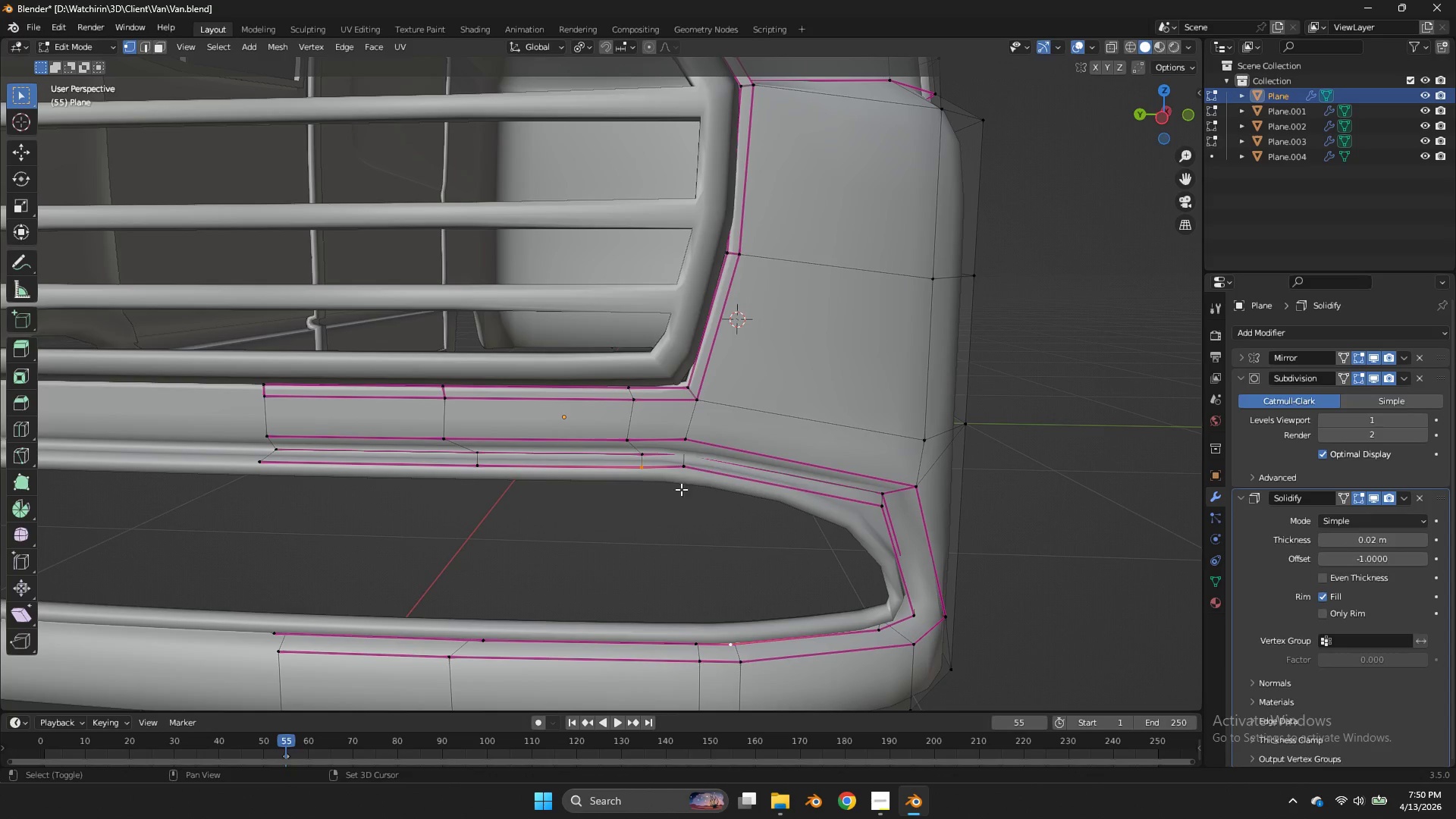 
left_click([679, 482])
 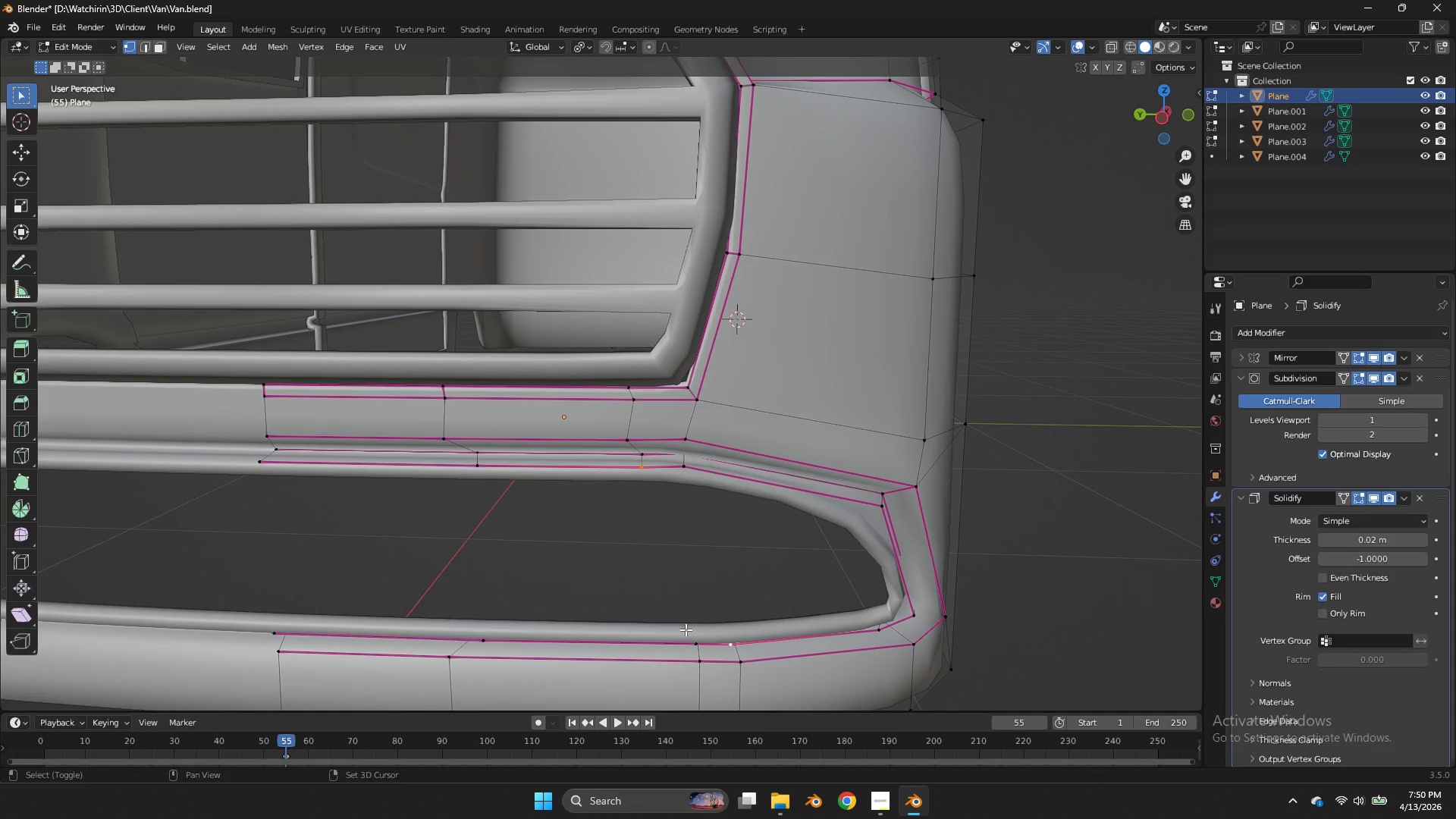 
double_click([679, 482])
 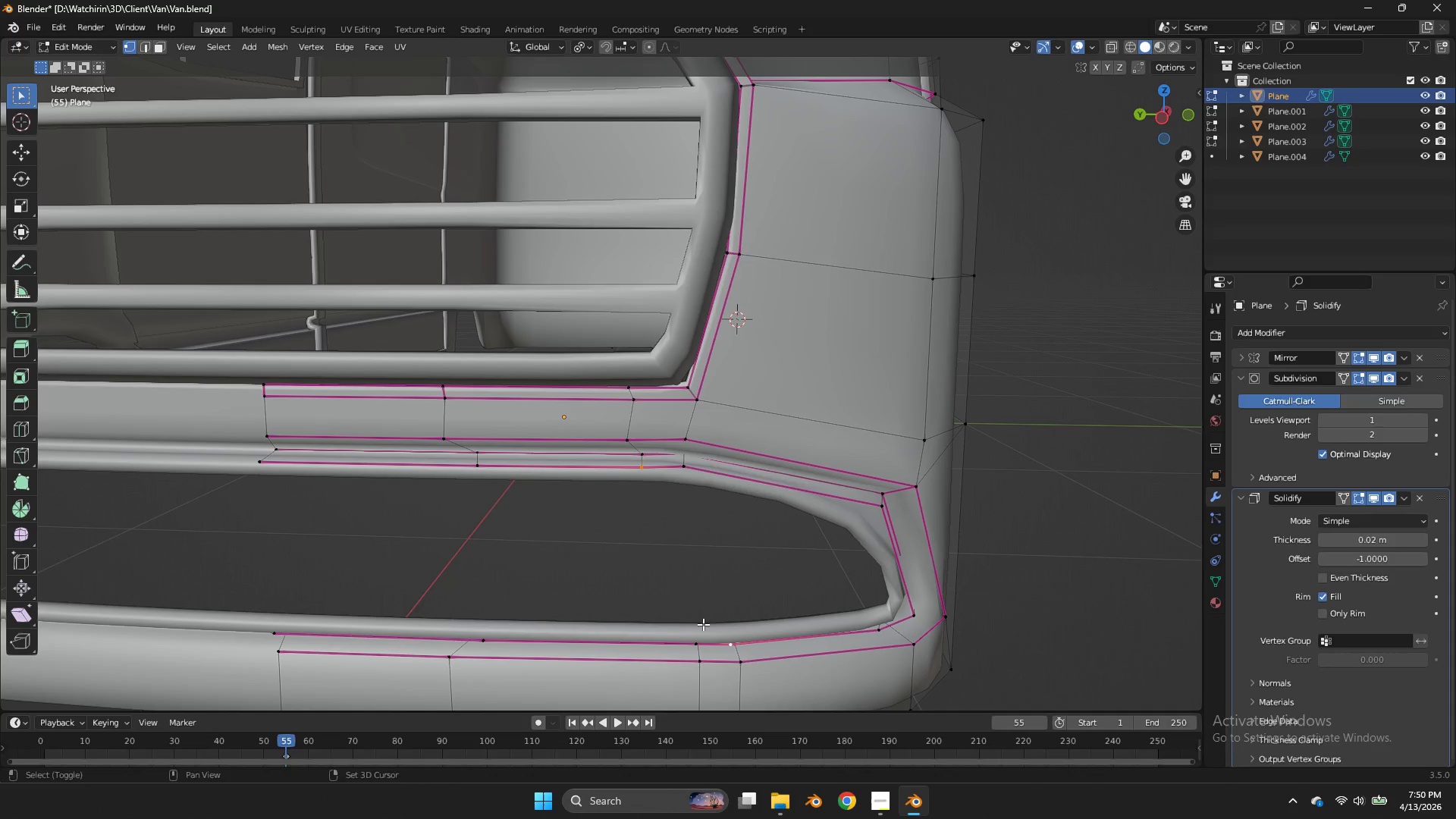 
double_click([686, 629])
 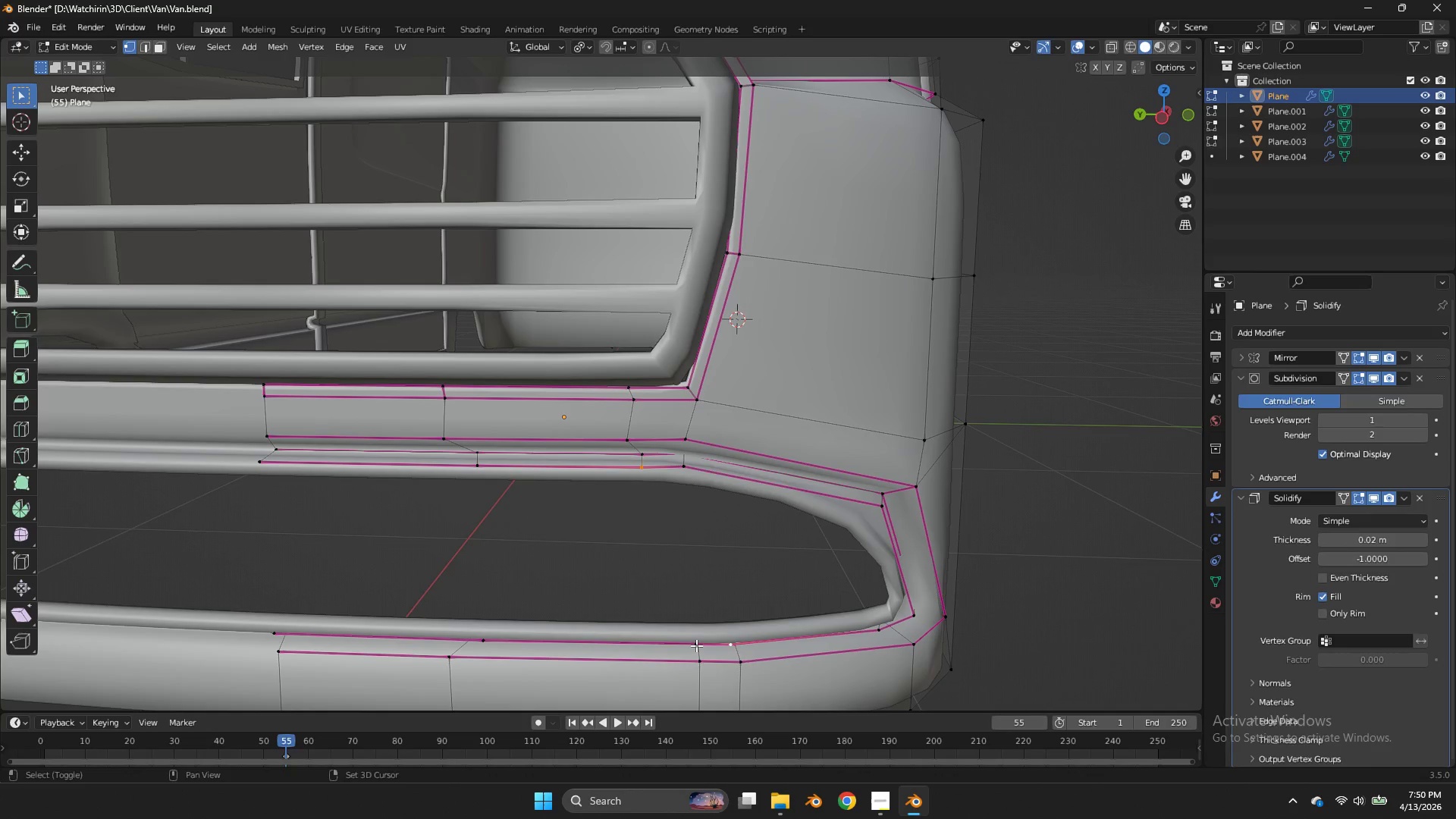 
triple_click([696, 645])
 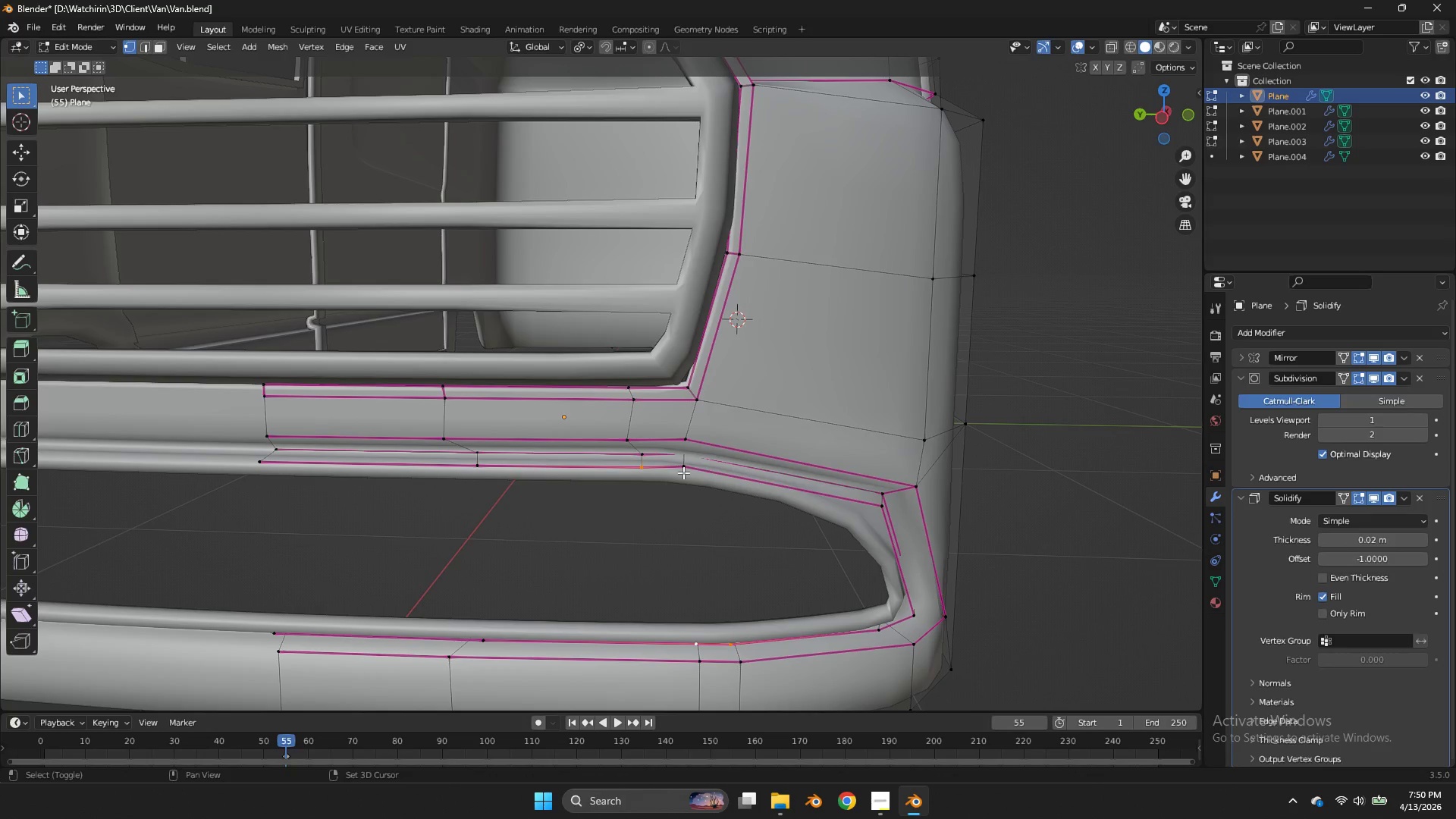 
left_click([683, 472])
 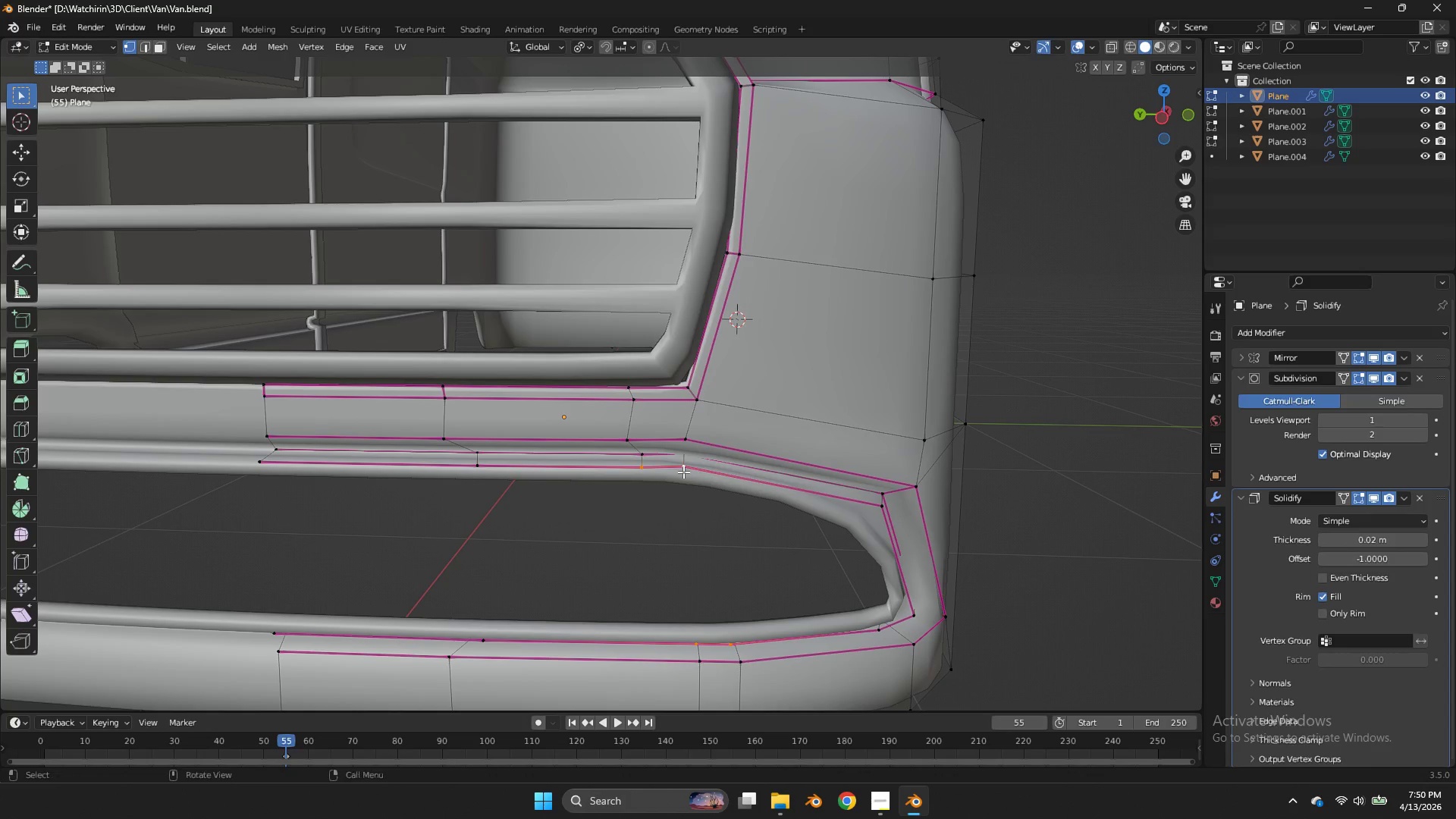 
key(F)
 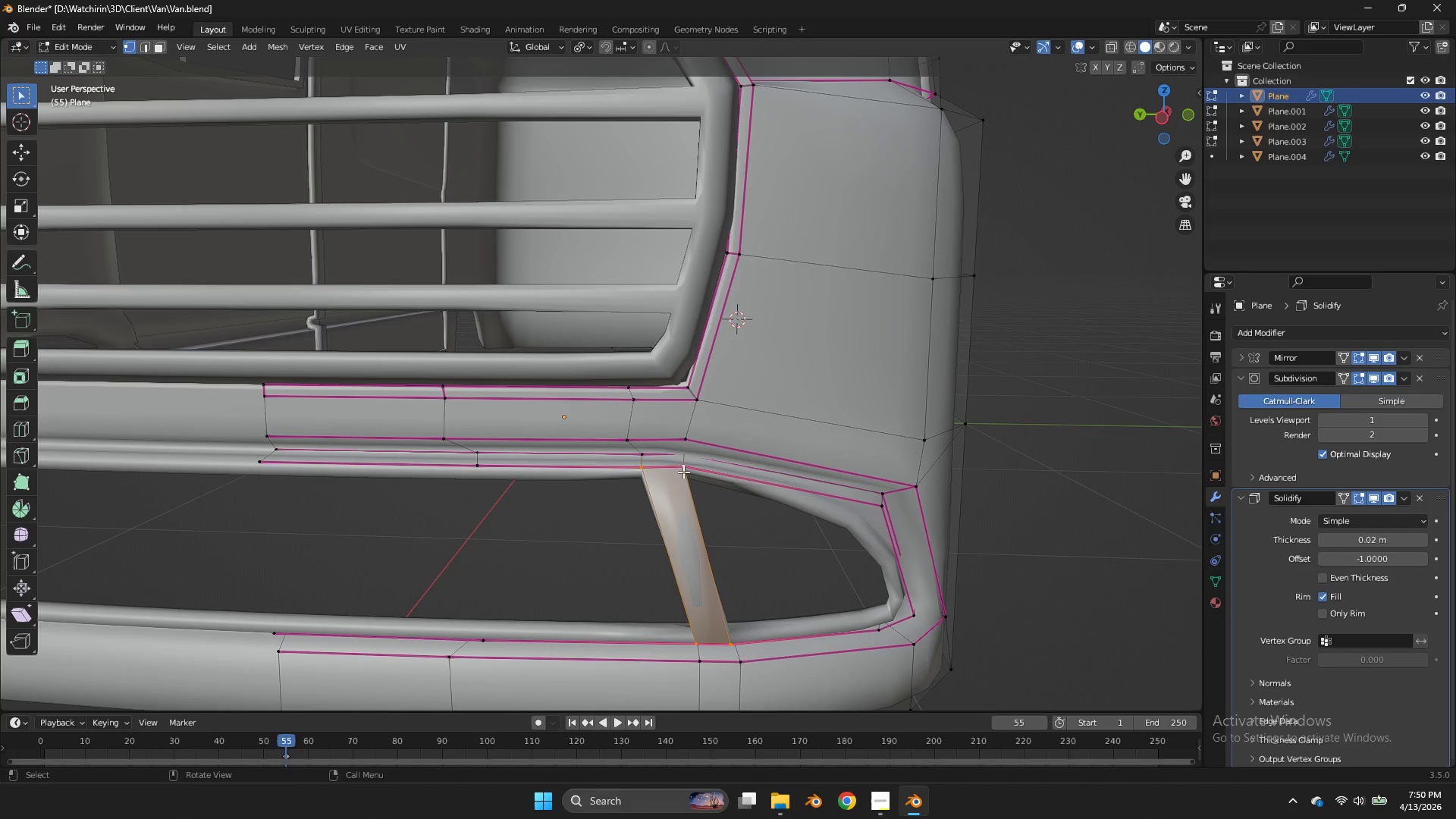 
left_click([683, 472])
 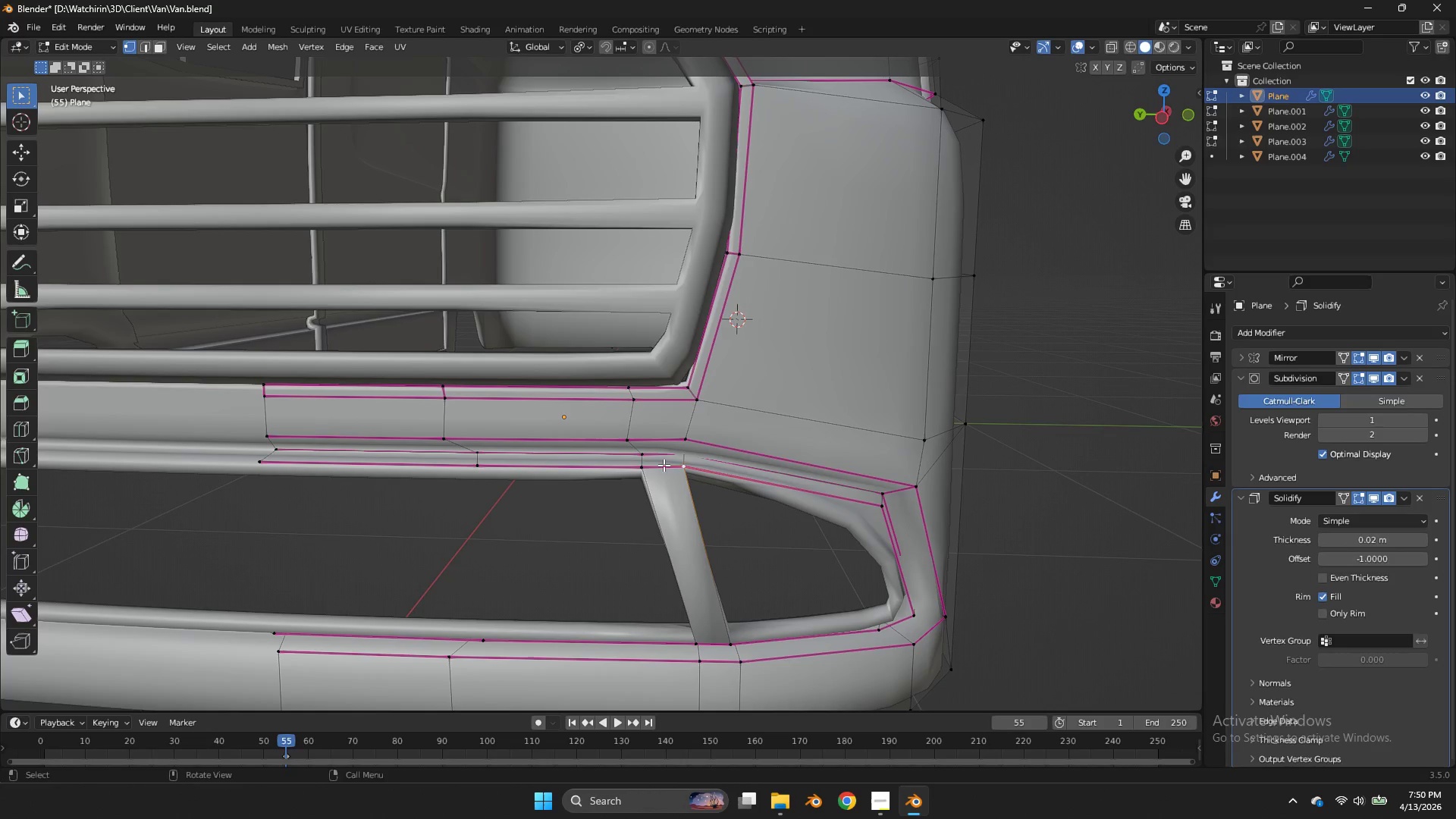 
key(Shift+ShiftLeft)
 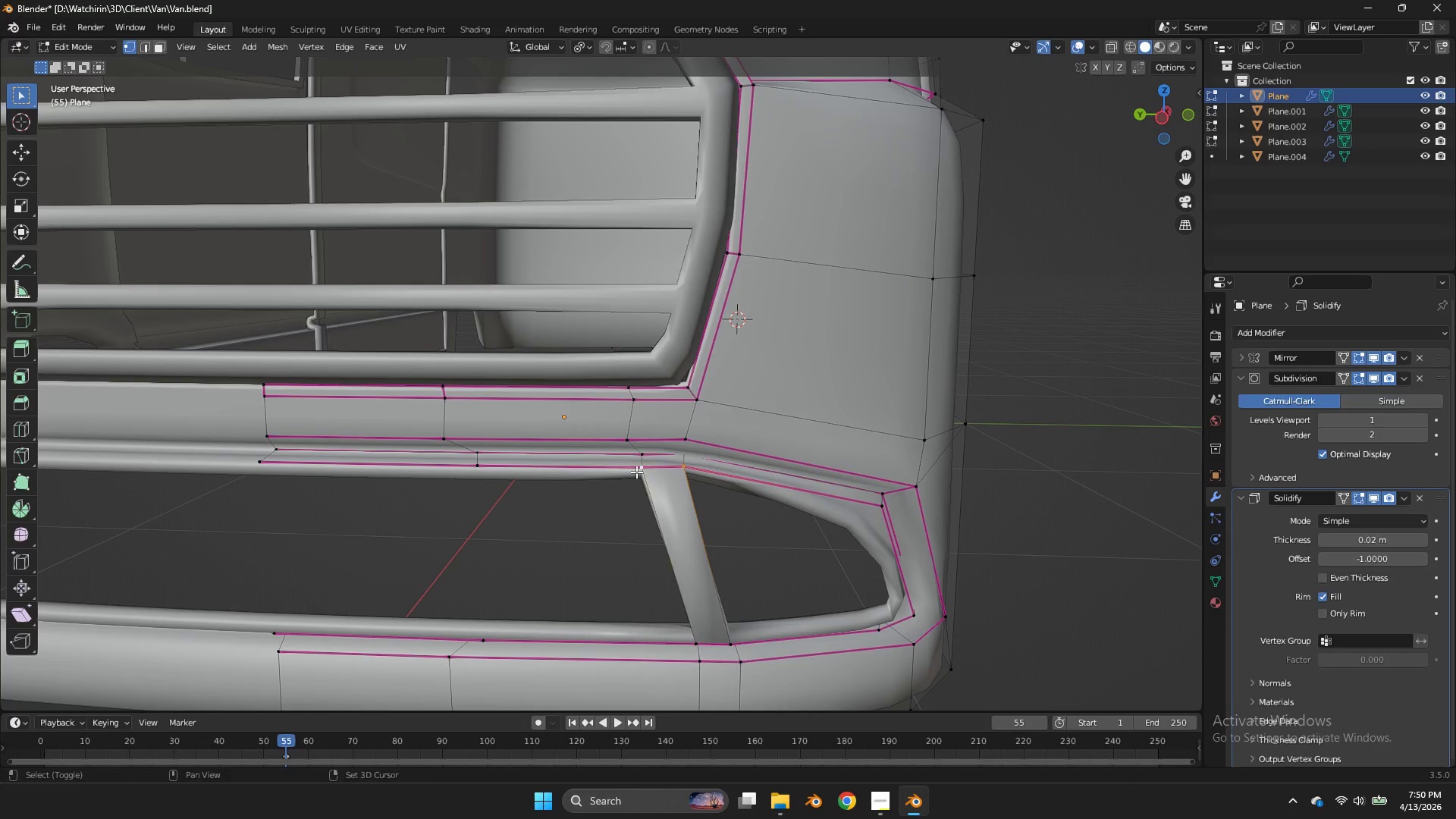 
left_click([636, 472])
 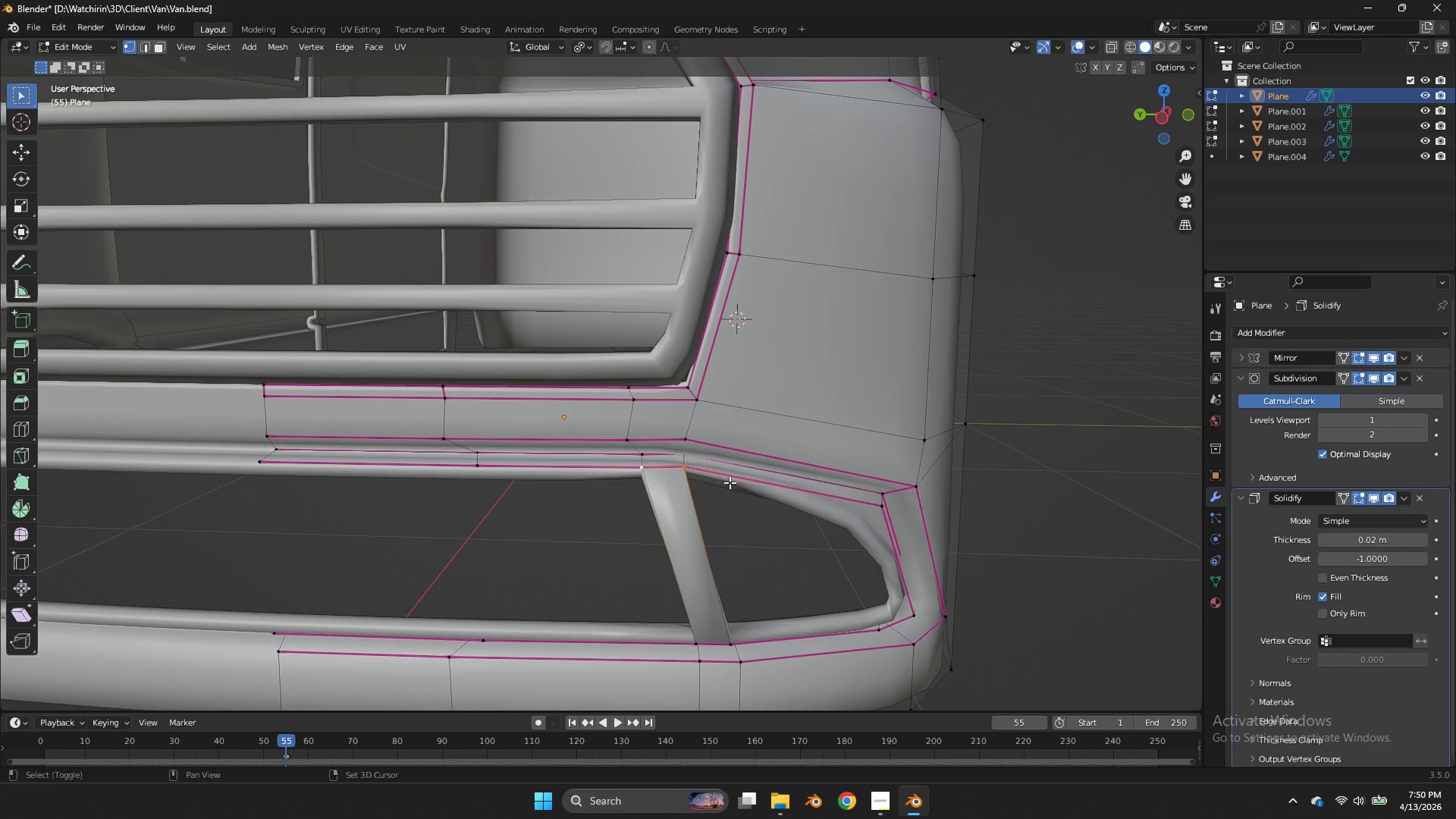 
type(EE)
 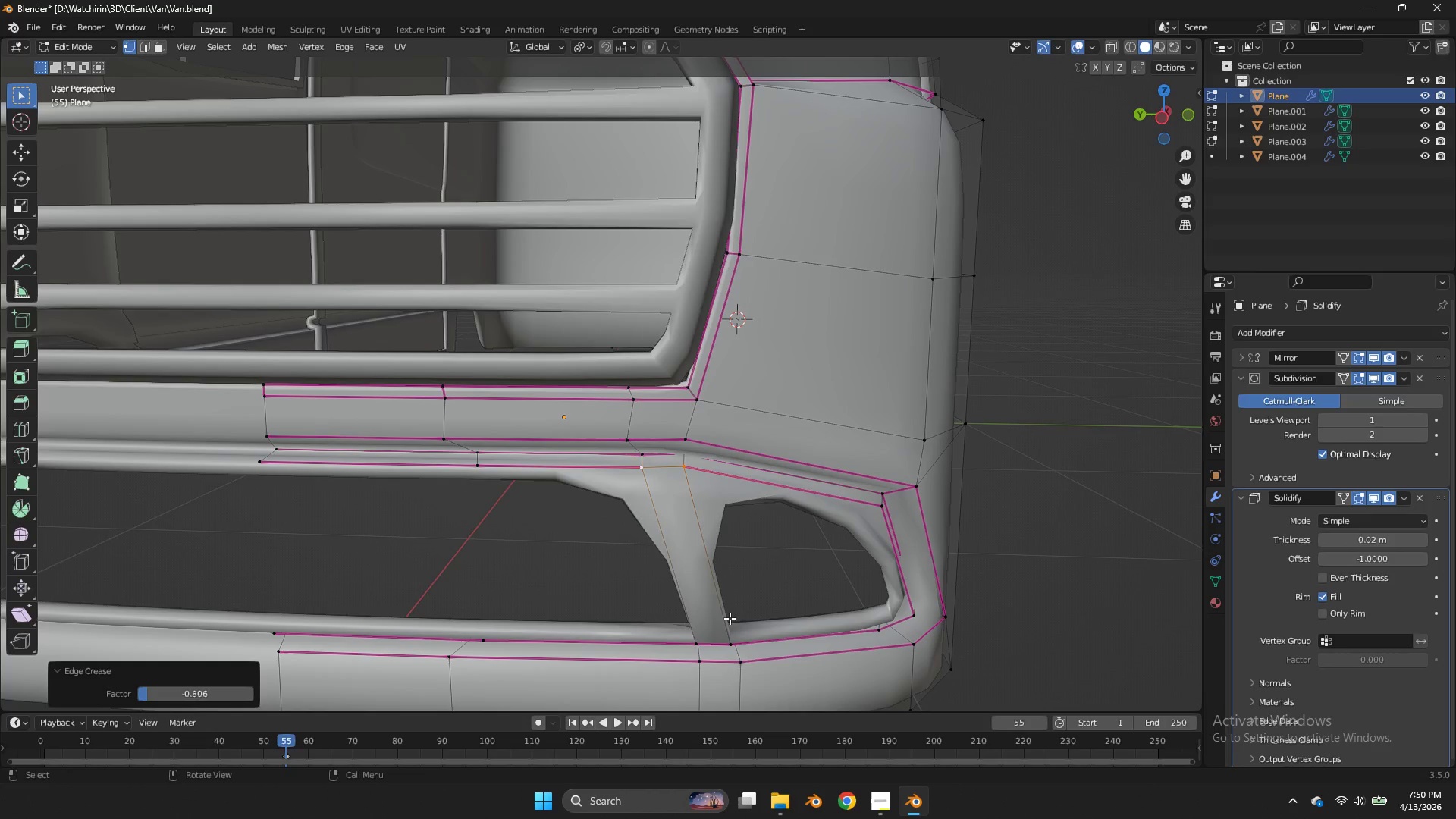 
left_click_drag(start_coordinate=[633, 512], to_coordinate=[640, 516])
 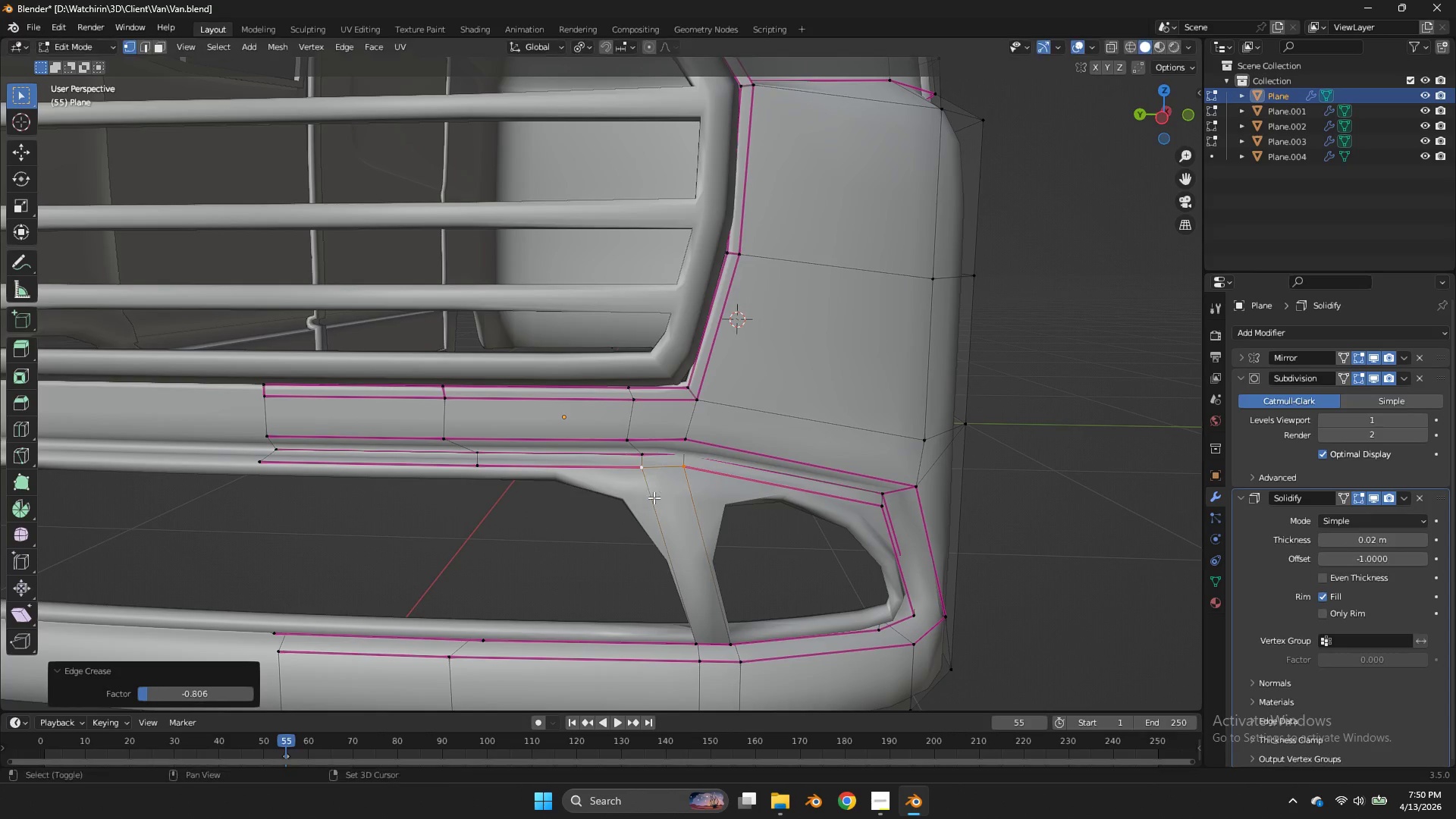 
left_click_drag(start_coordinate=[650, 494], to_coordinate=[654, 497])
 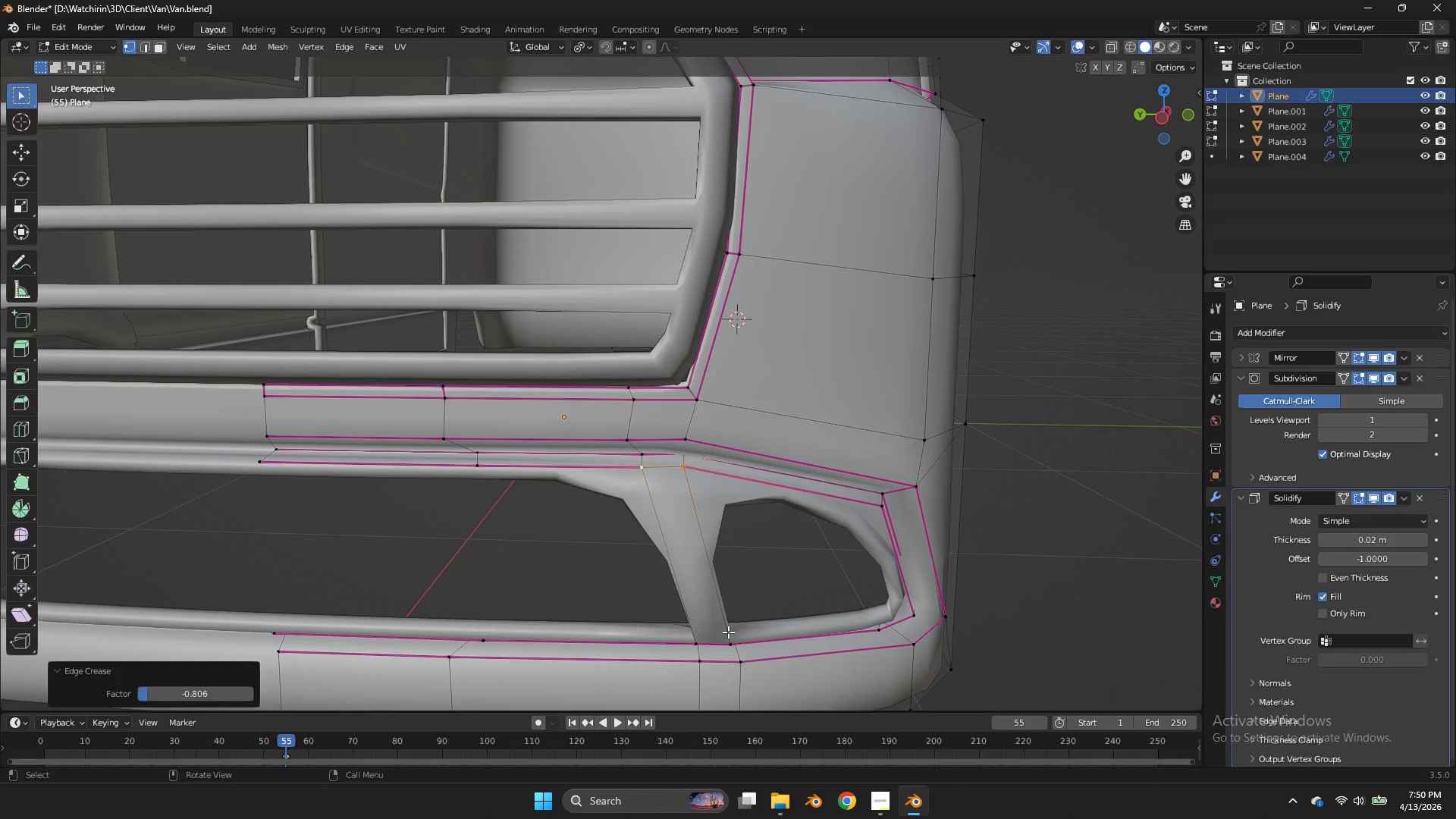 
triple_click([728, 632])
 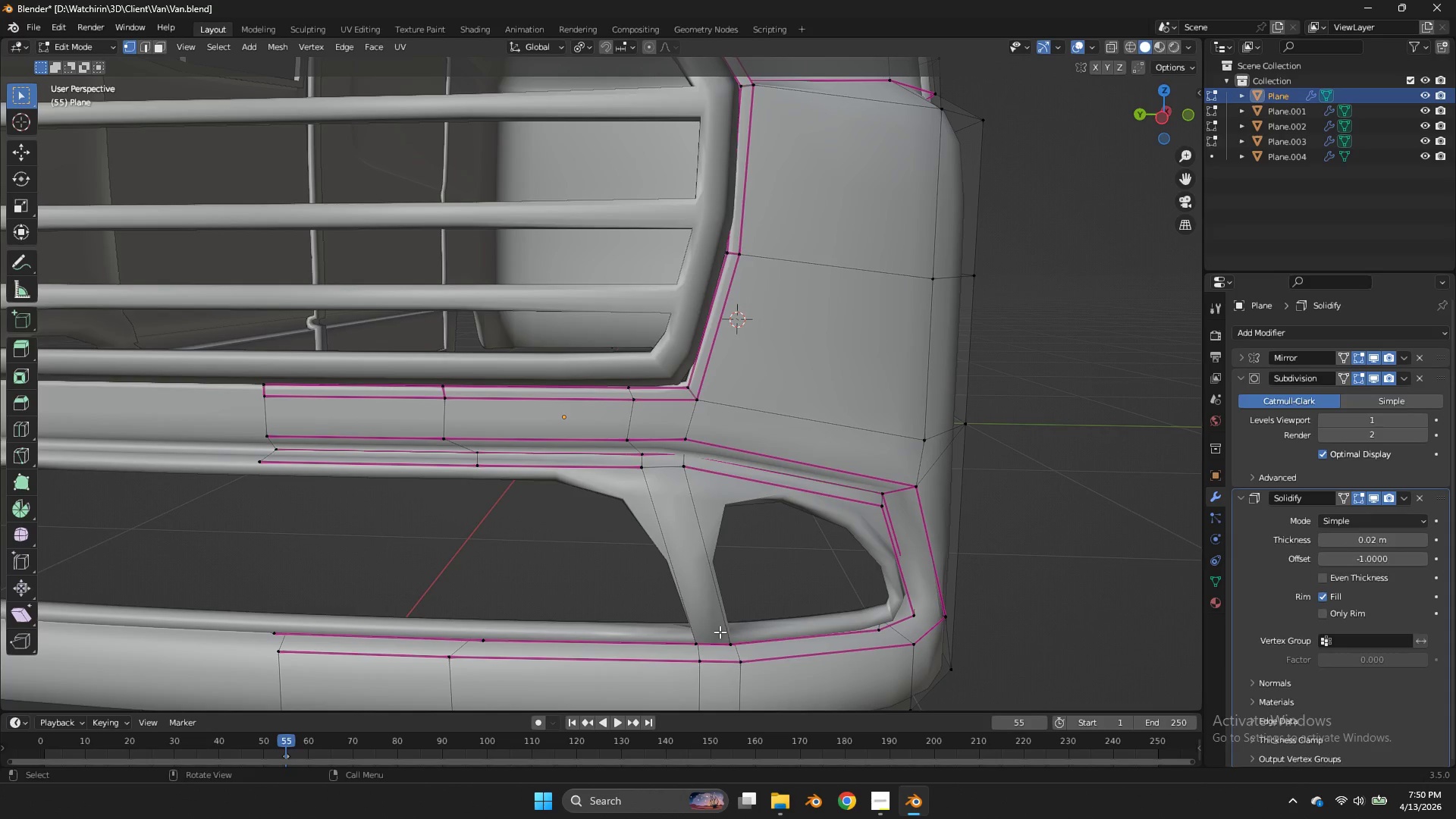 
triple_click([728, 632])
 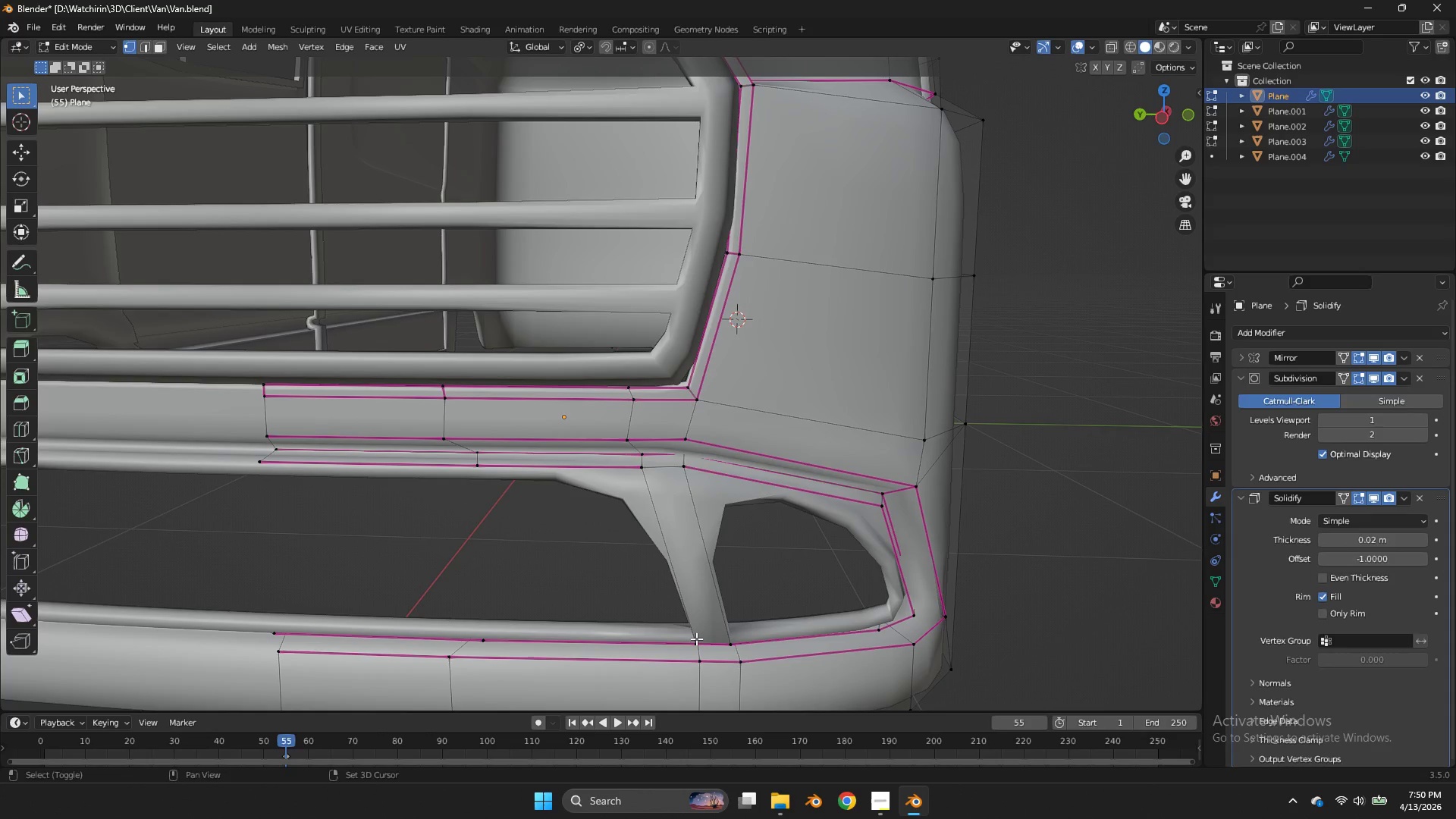 
hold_key(key=ShiftLeft, duration=0.77)
triple_click([696, 639])
 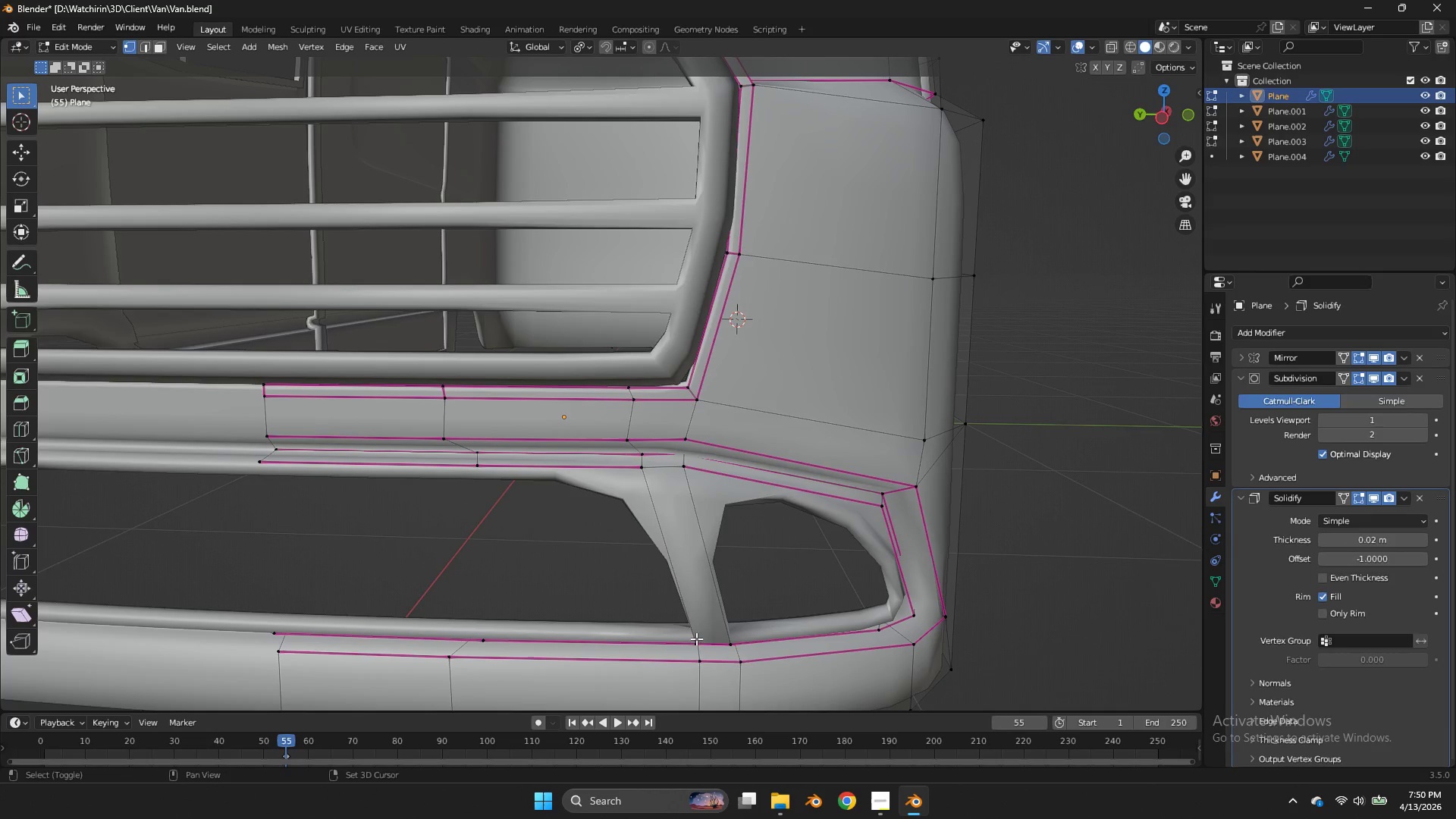 
triple_click([696, 639])
 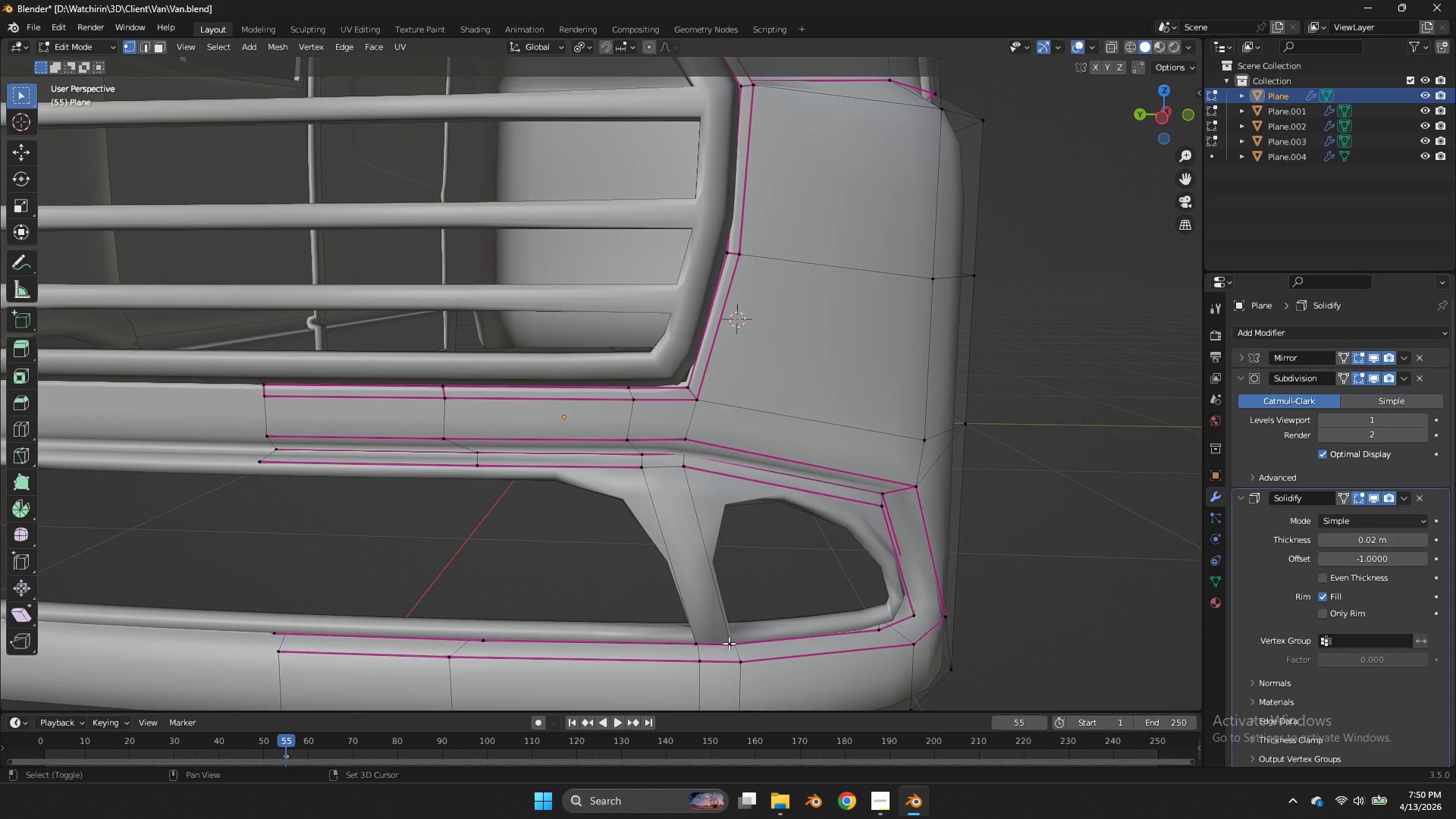 
triple_click([729, 643])
 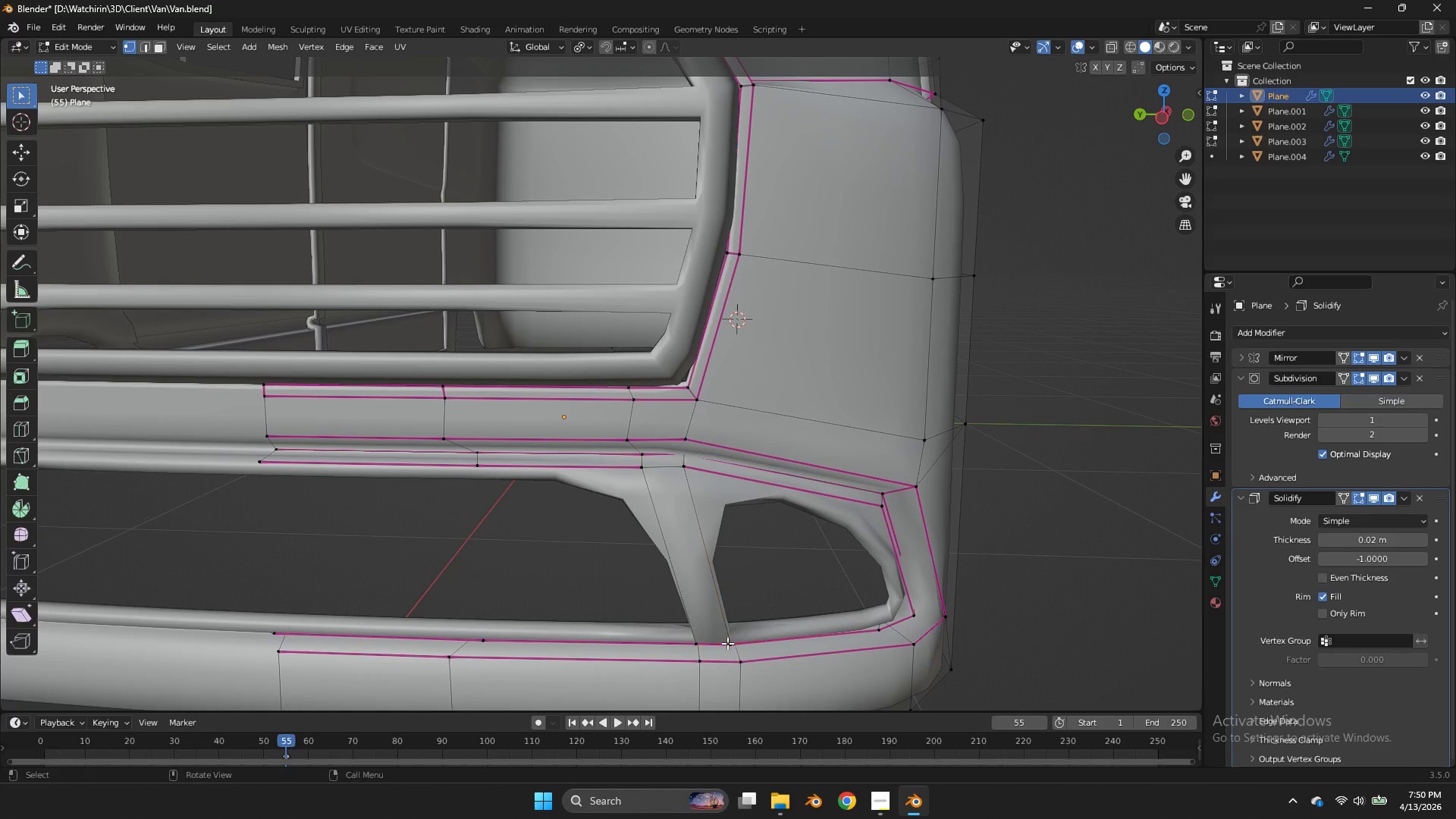 
triple_click([729, 643])
 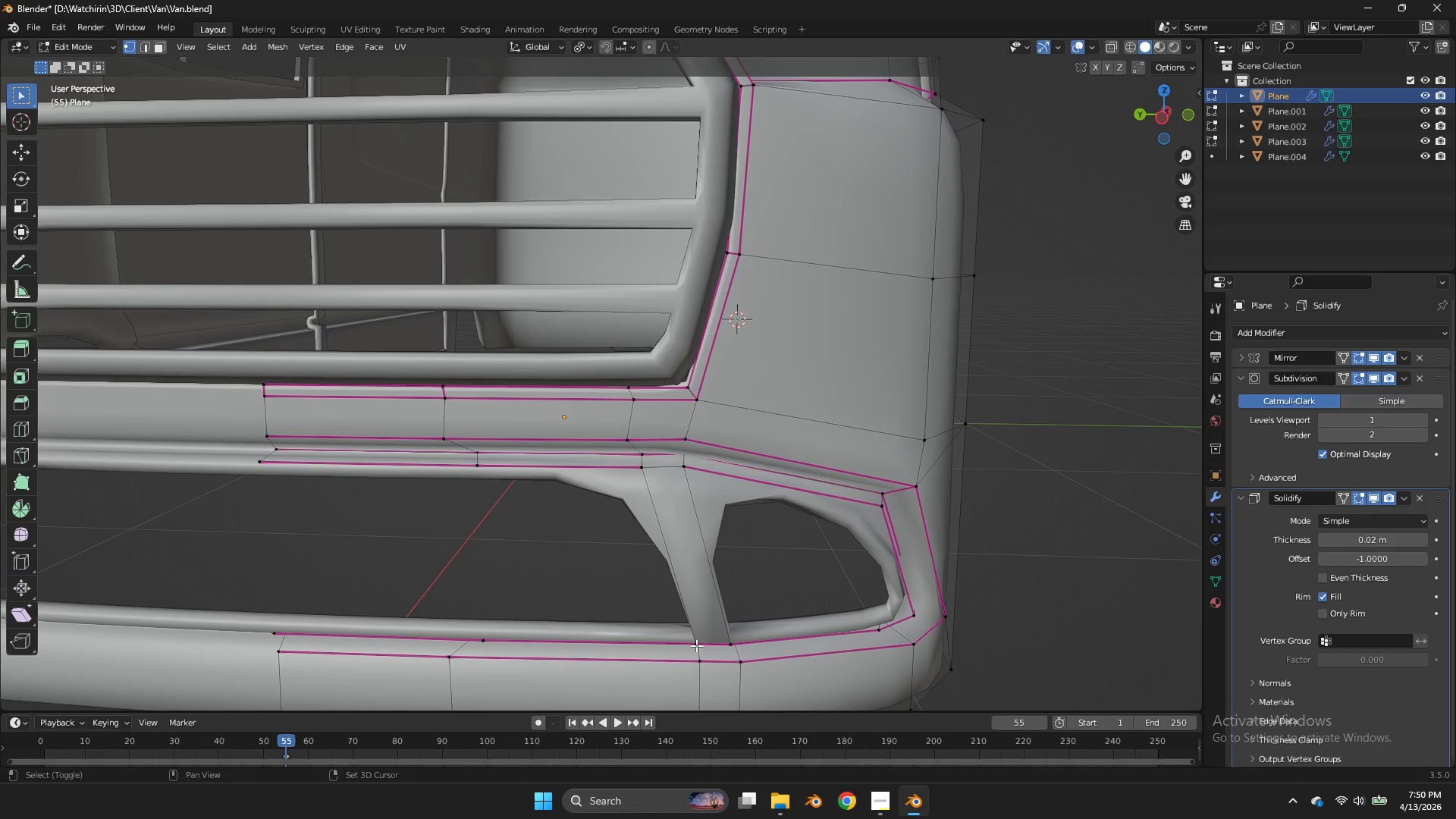 
left_click_drag(start_coordinate=[692, 642], to_coordinate=[742, 642])
 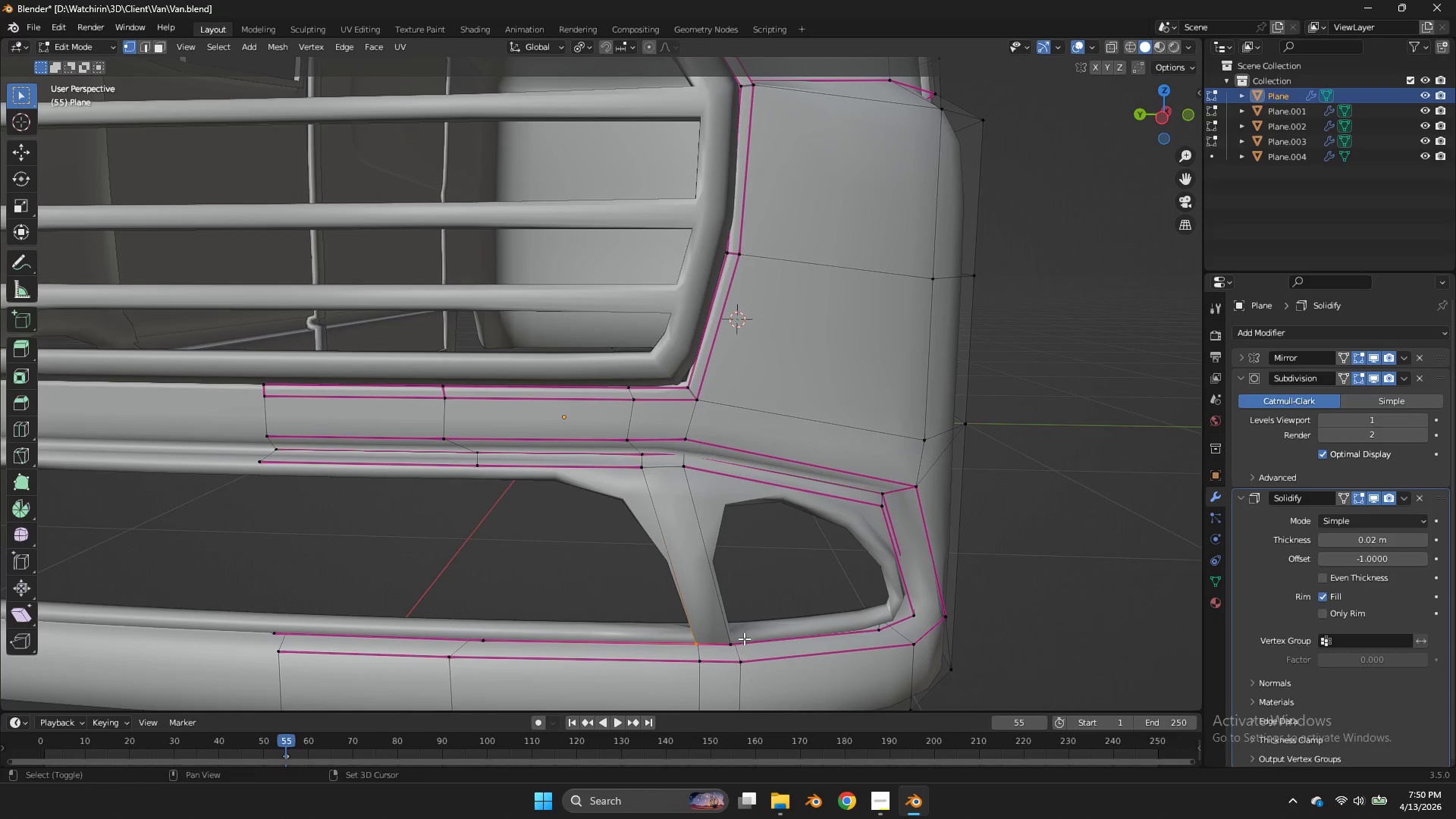 
left_click_drag(start_coordinate=[743, 638], to_coordinate=[718, 648])
 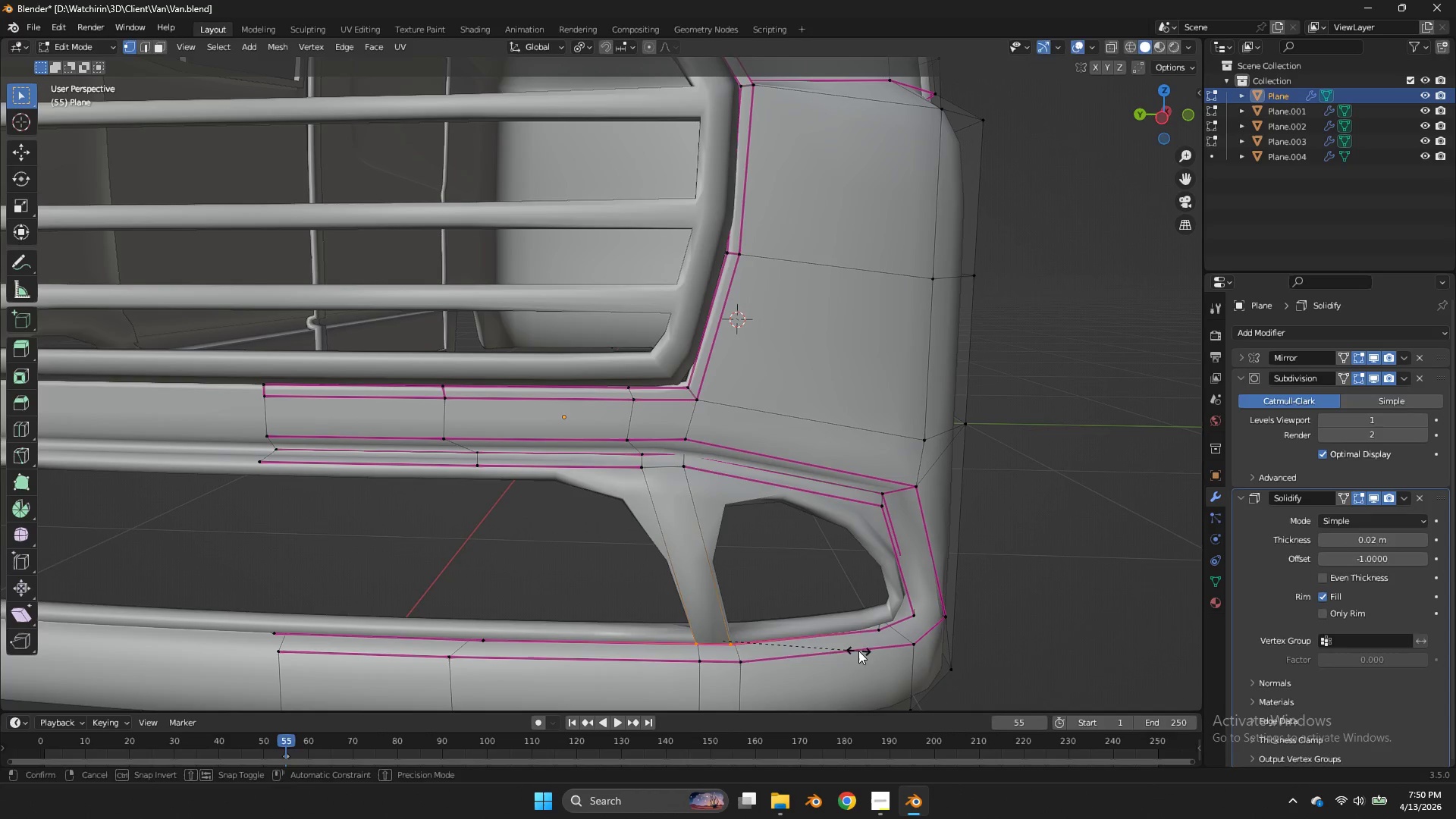 
key(Shift+E)
 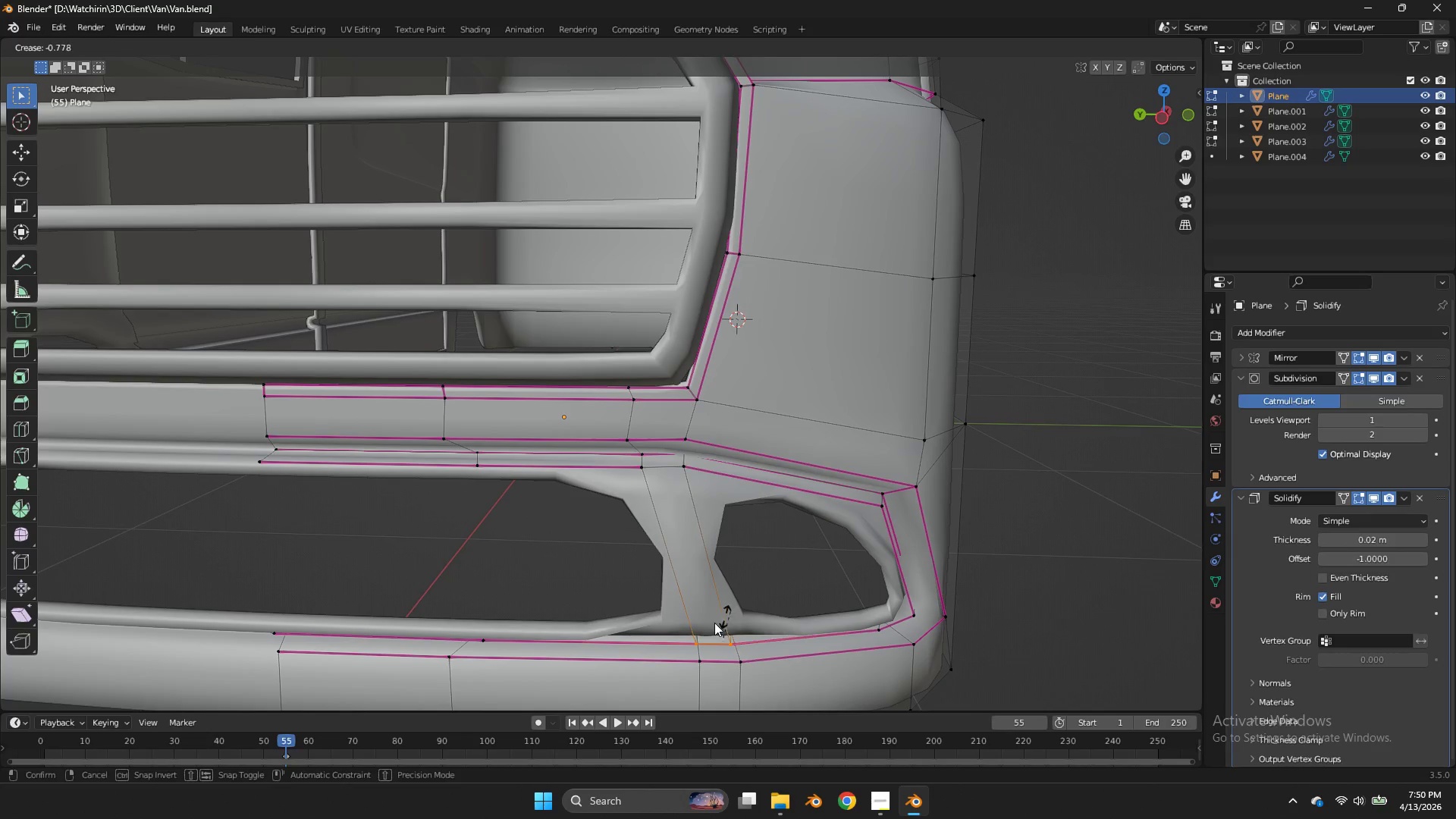 
left_click([714, 623])
 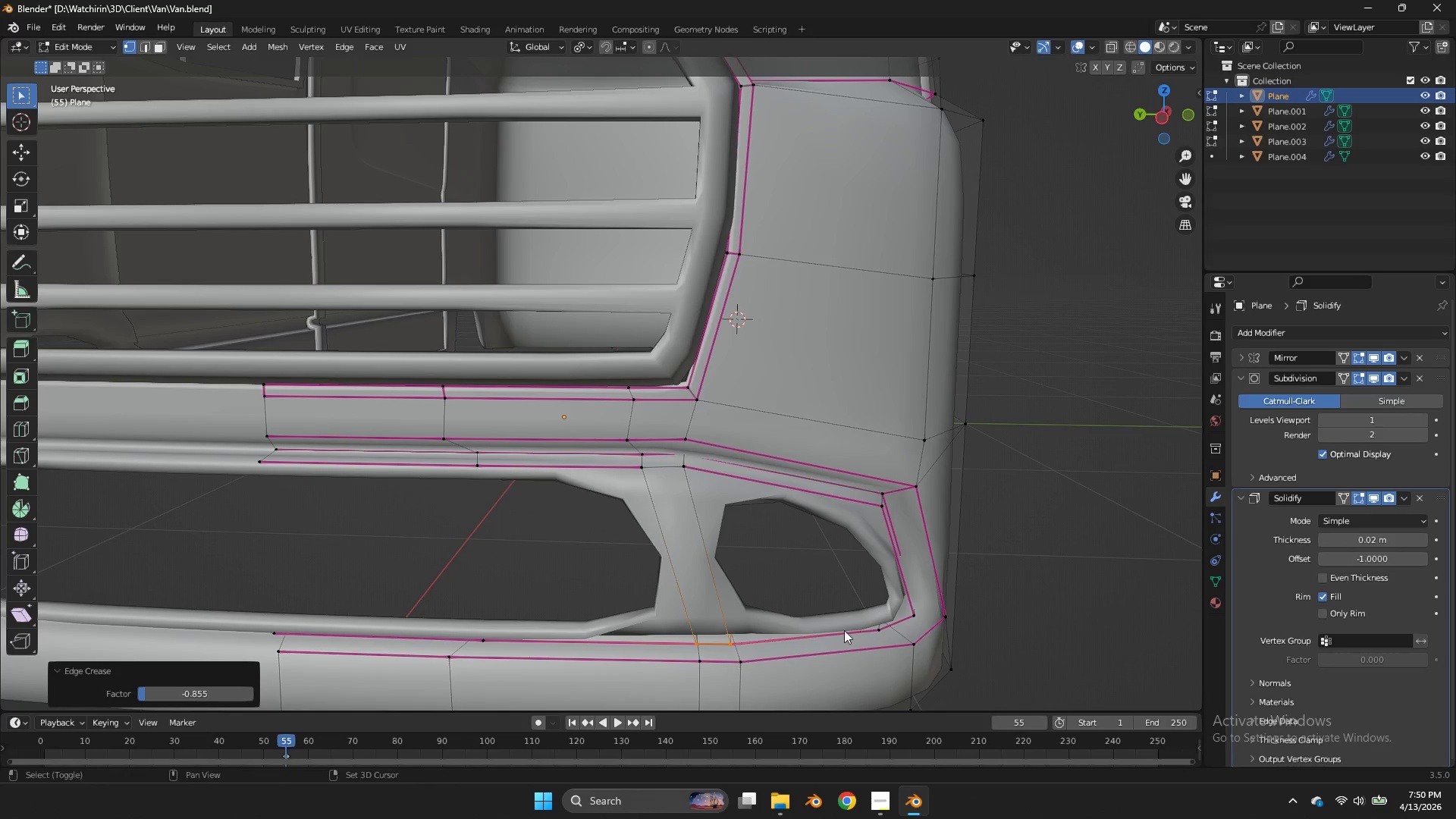 
key(Shift+E)
 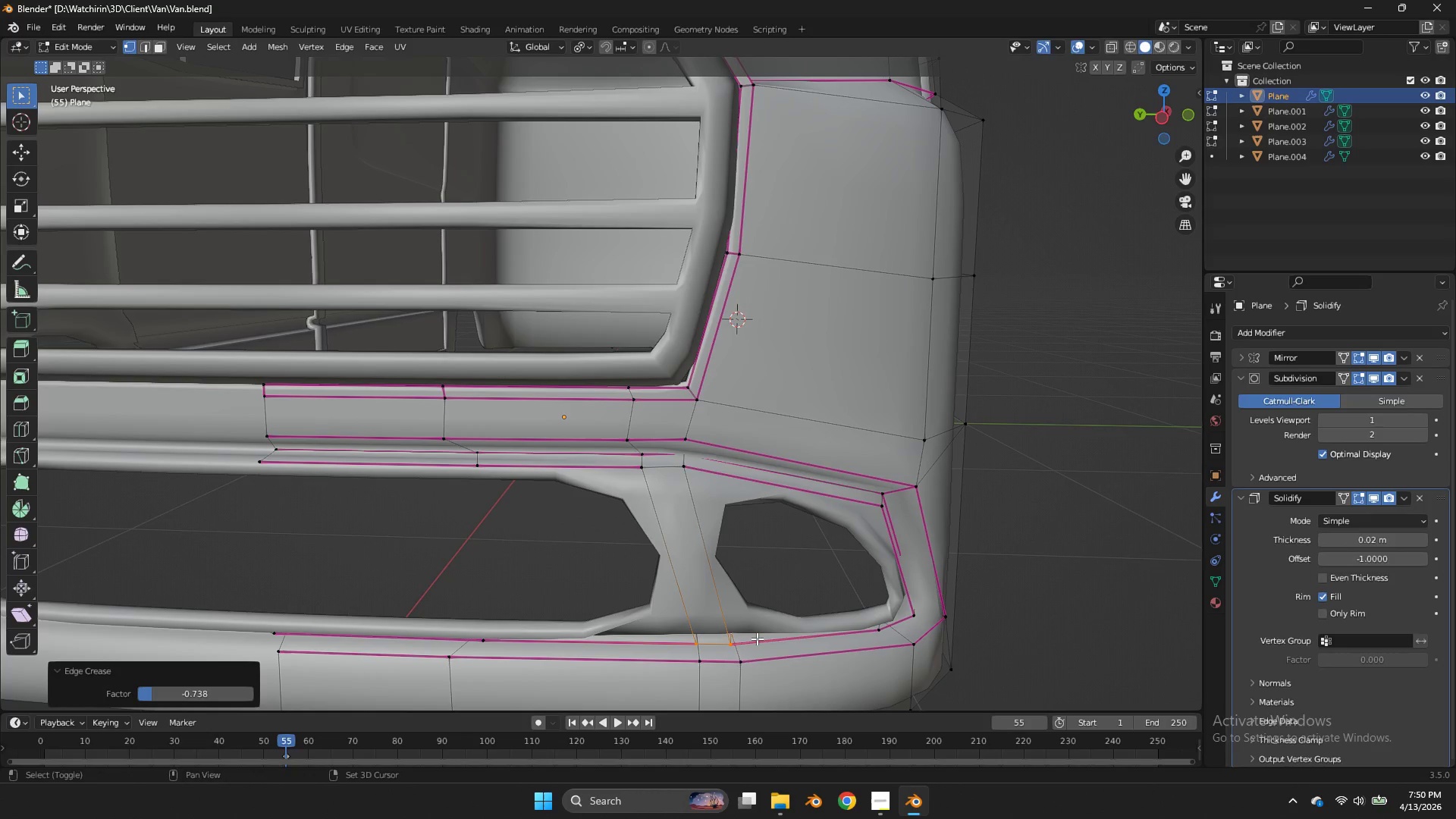 
left_click([757, 639])
 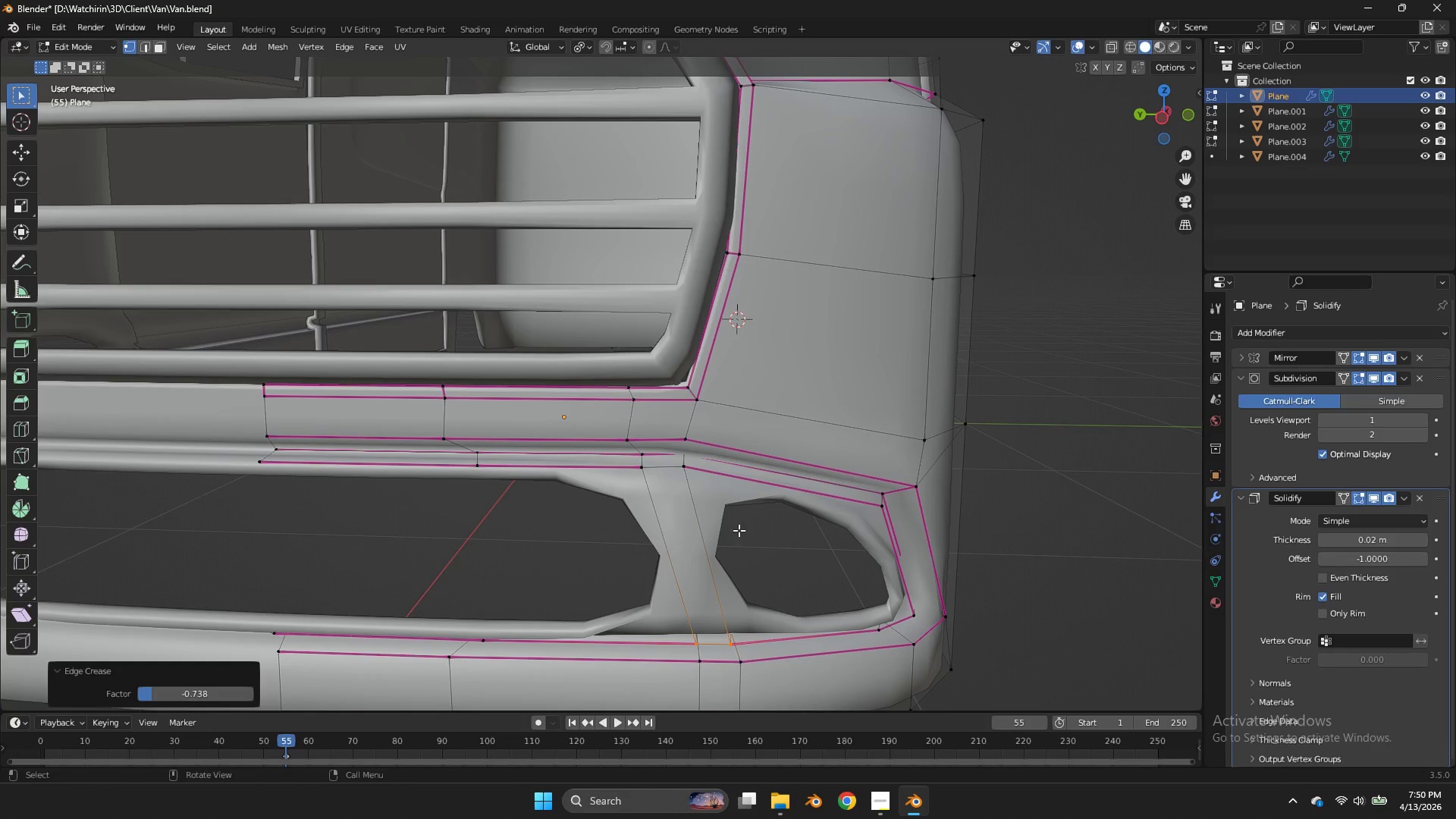 
hold_key(key=AltLeft, duration=1.92)
left_click([629, 464])
 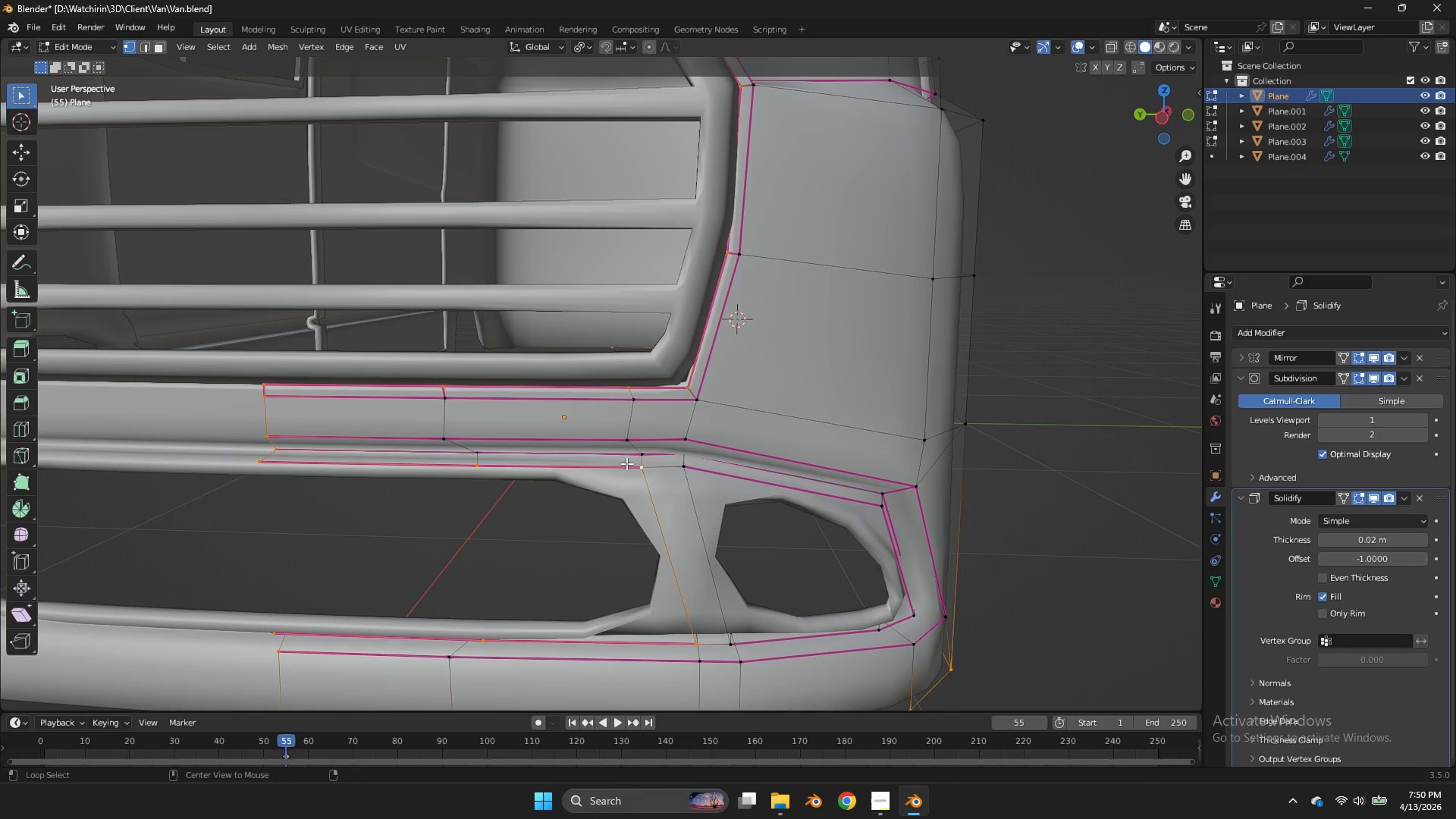 
double_click([629, 464])
 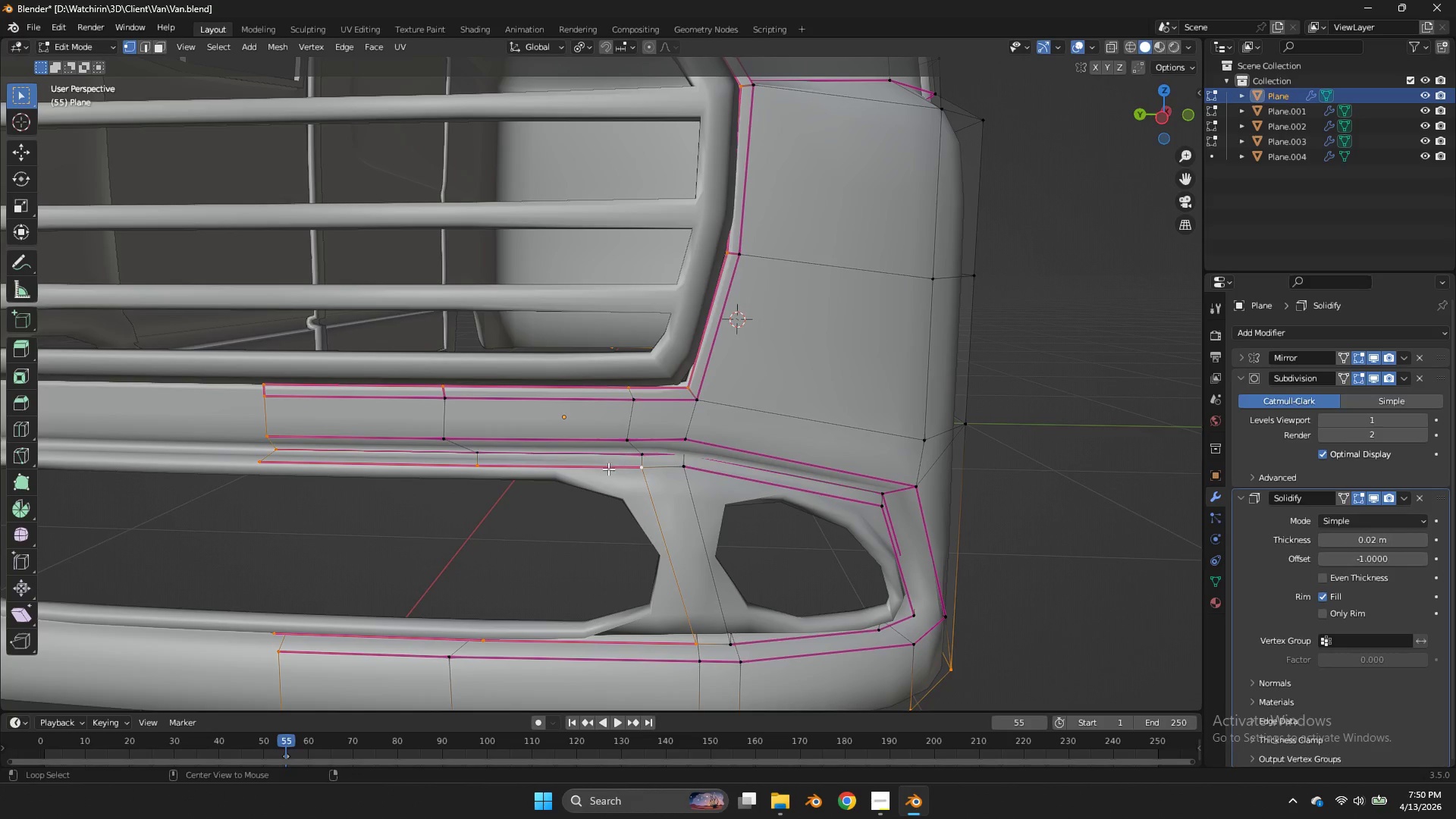 
double_click([607, 469])
 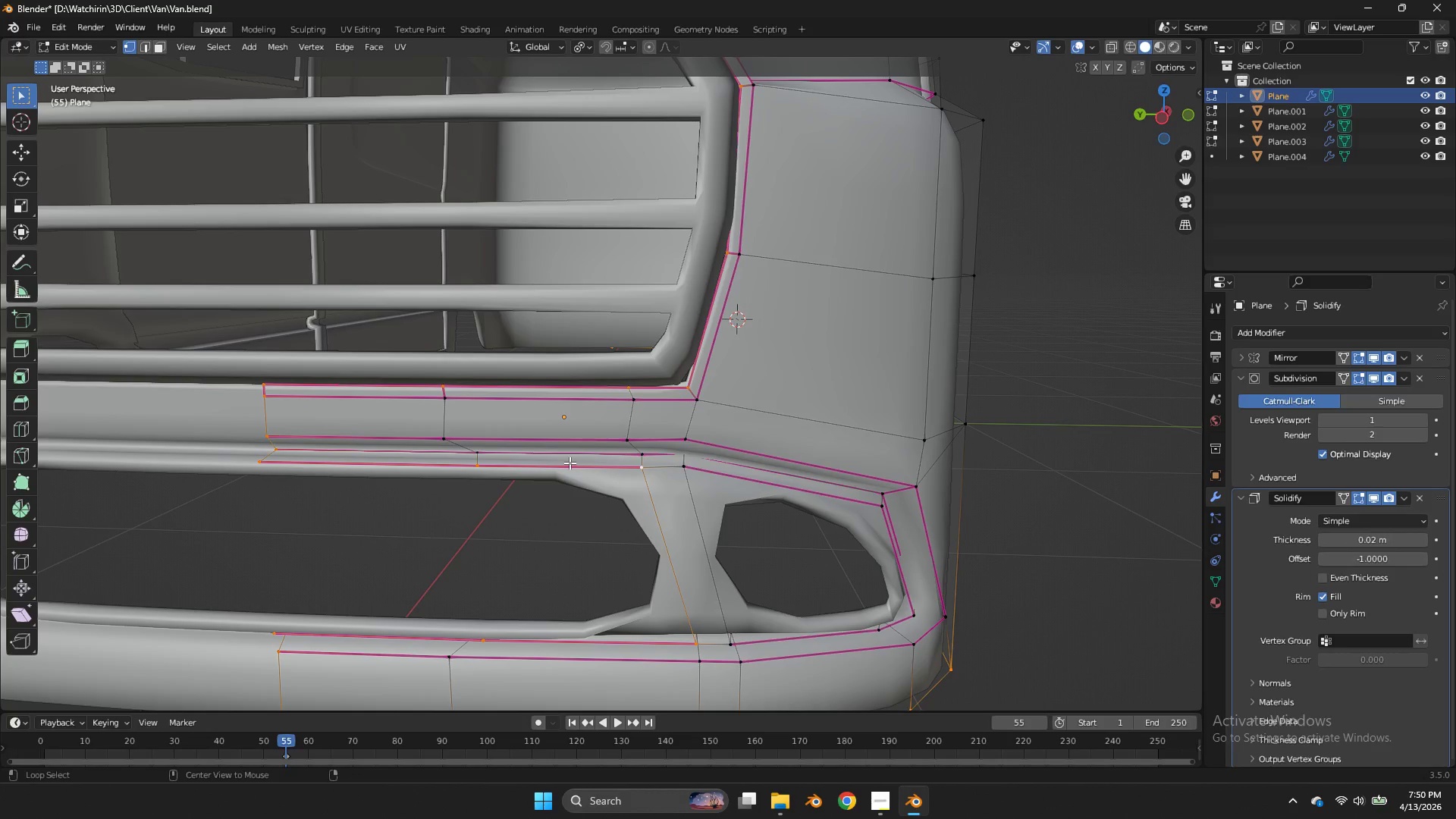 
left_click([570, 463])
 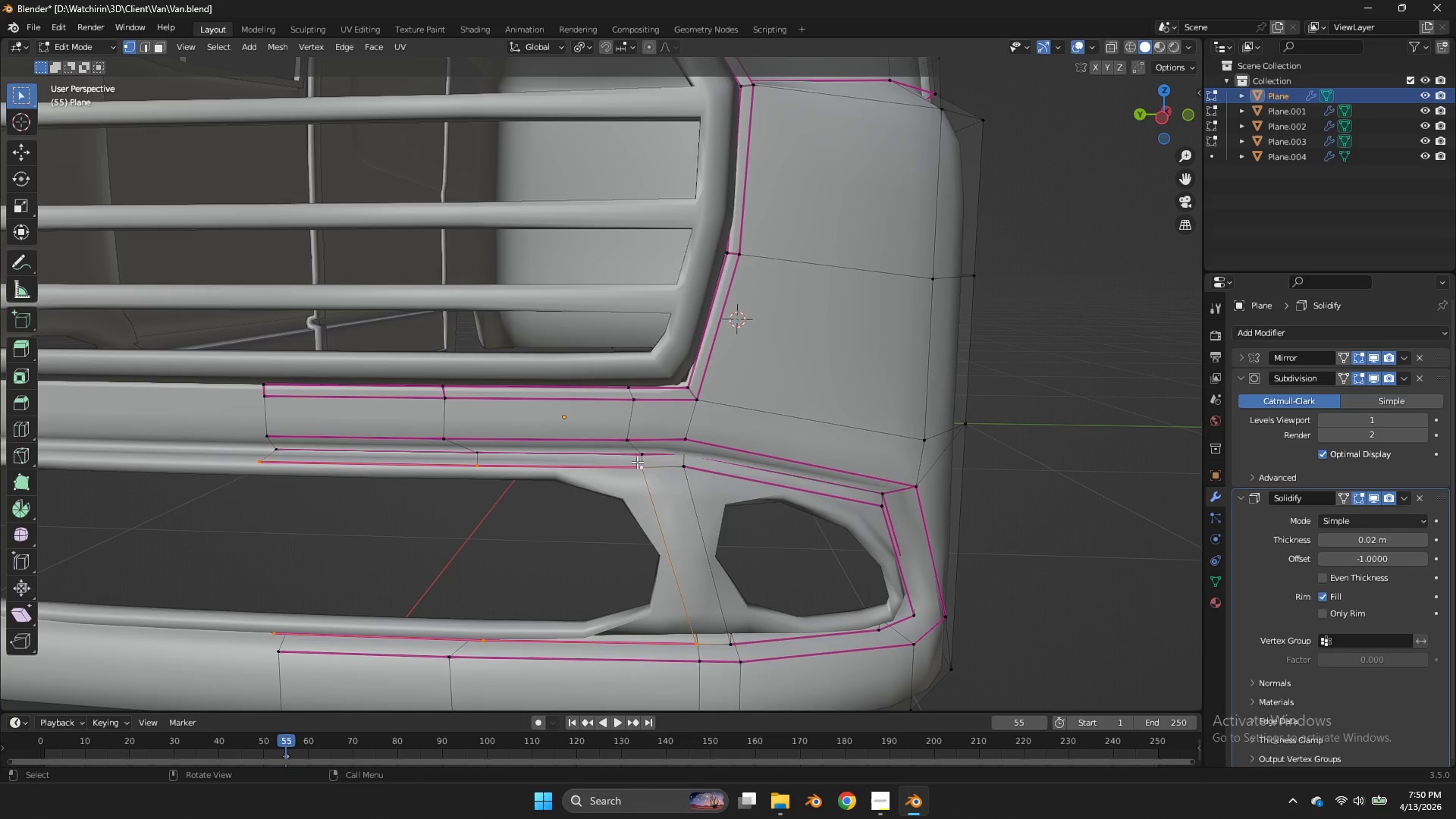 
type(zz)
 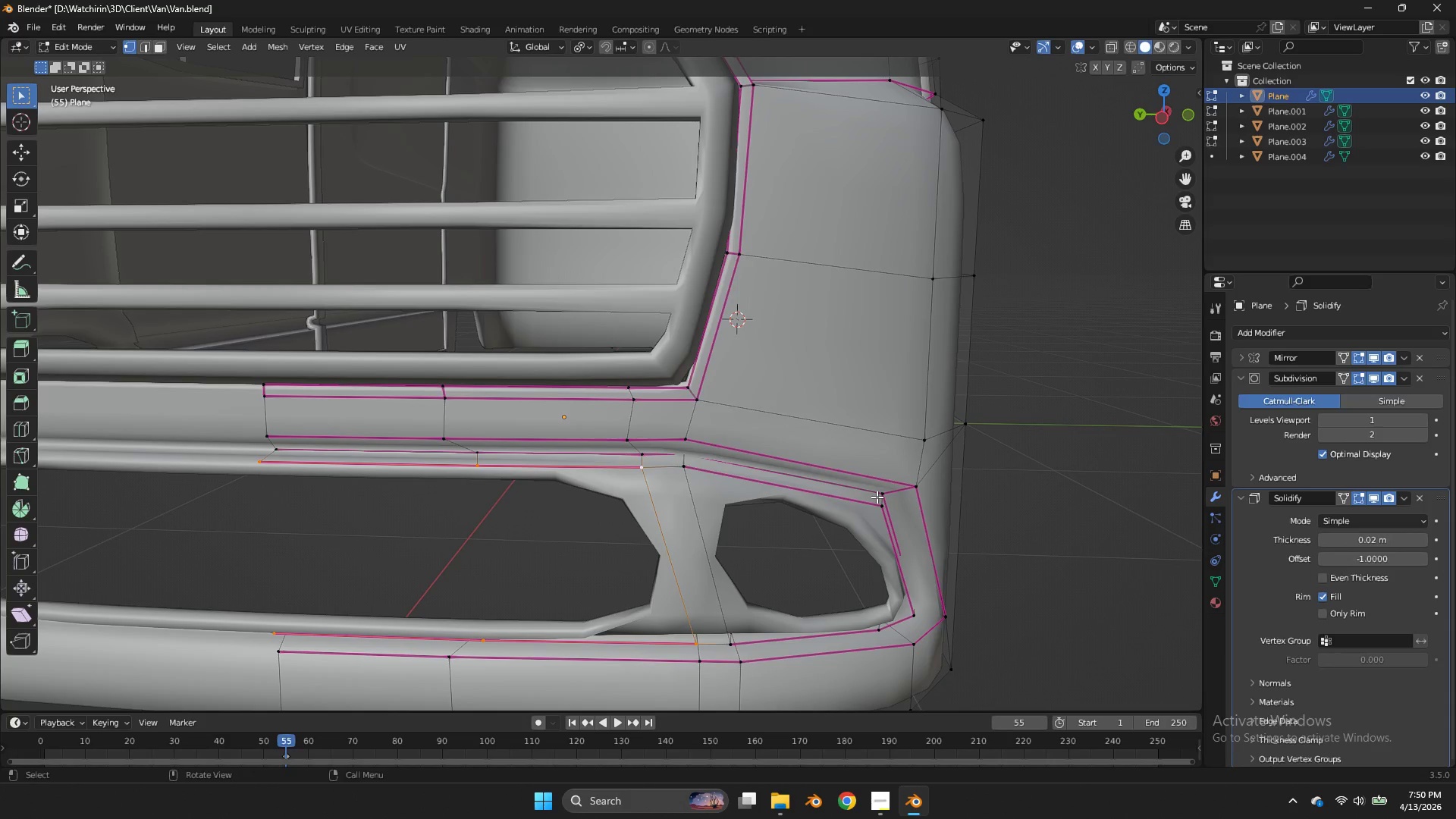 
type(gz)
 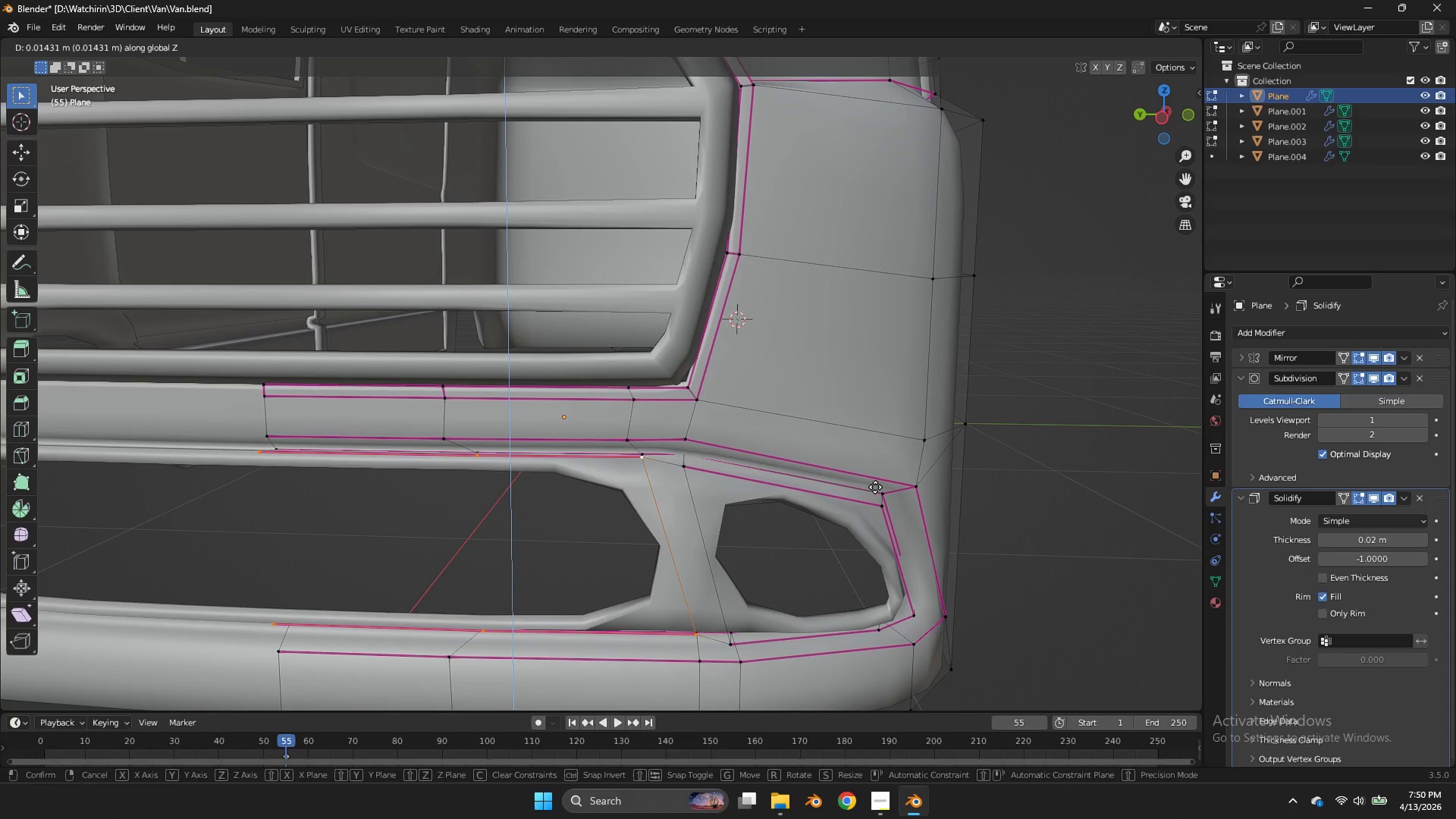 
right_click([875, 487])
 